 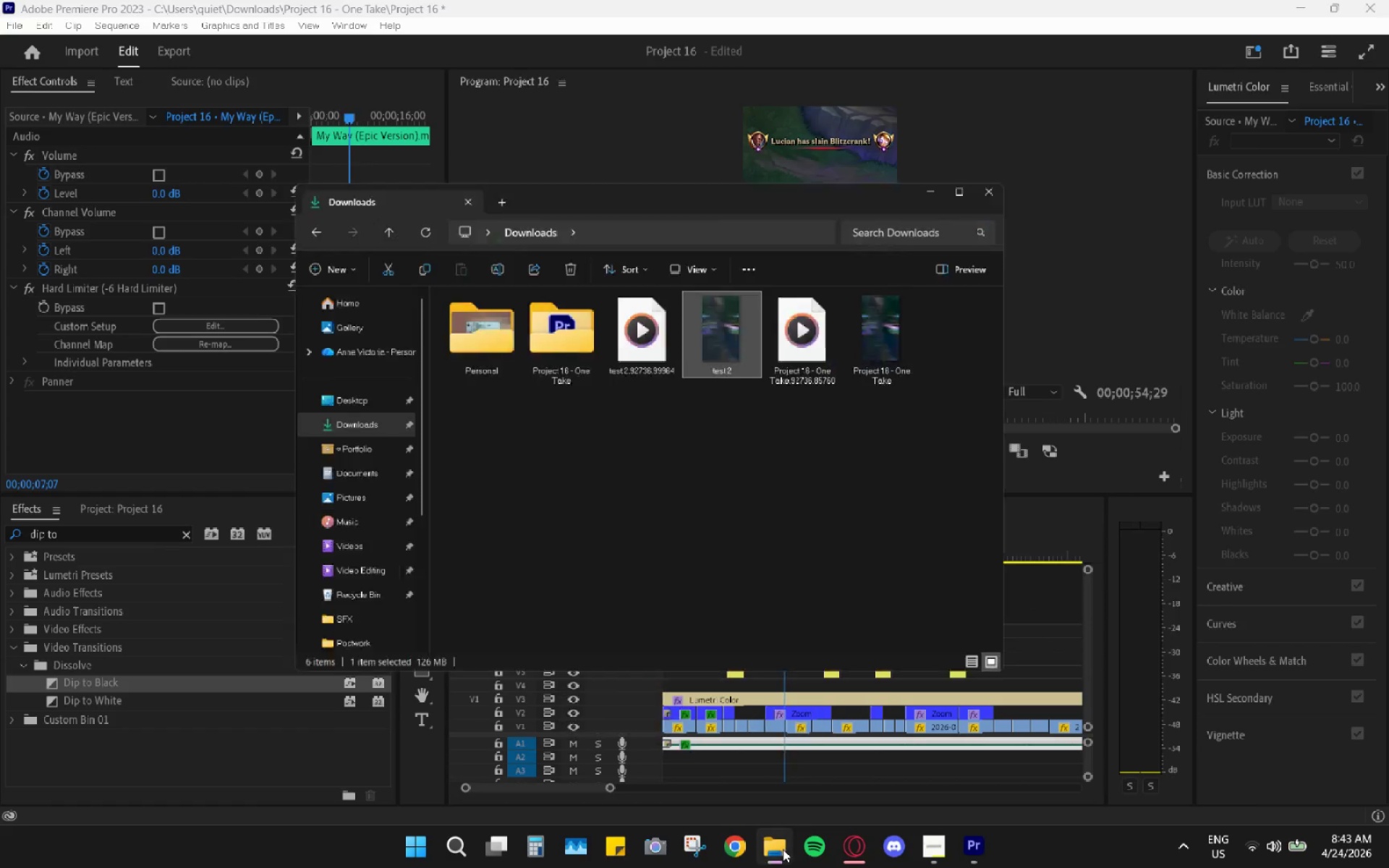 
left_click([779, 368])
 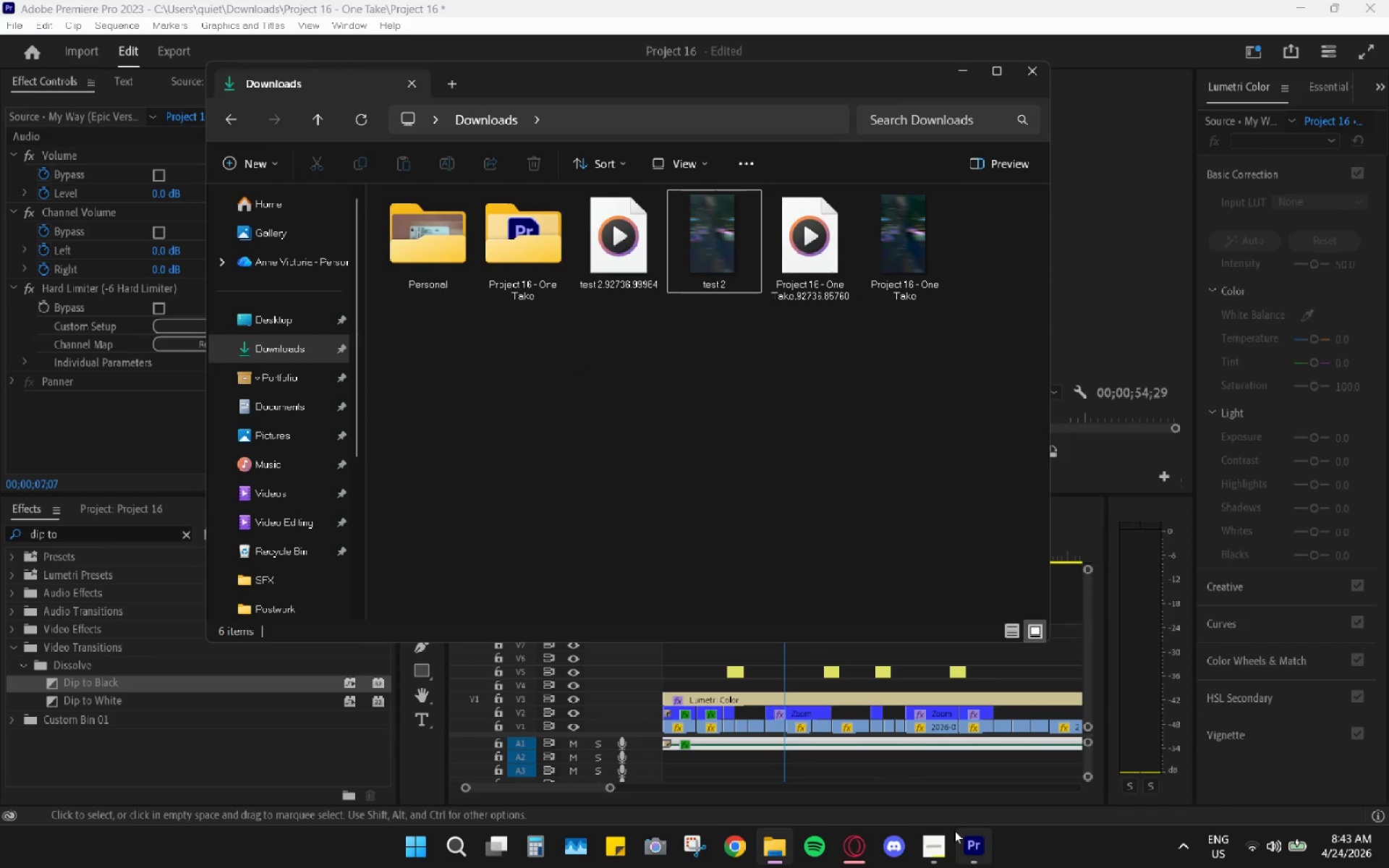 
left_click([962, 839])
 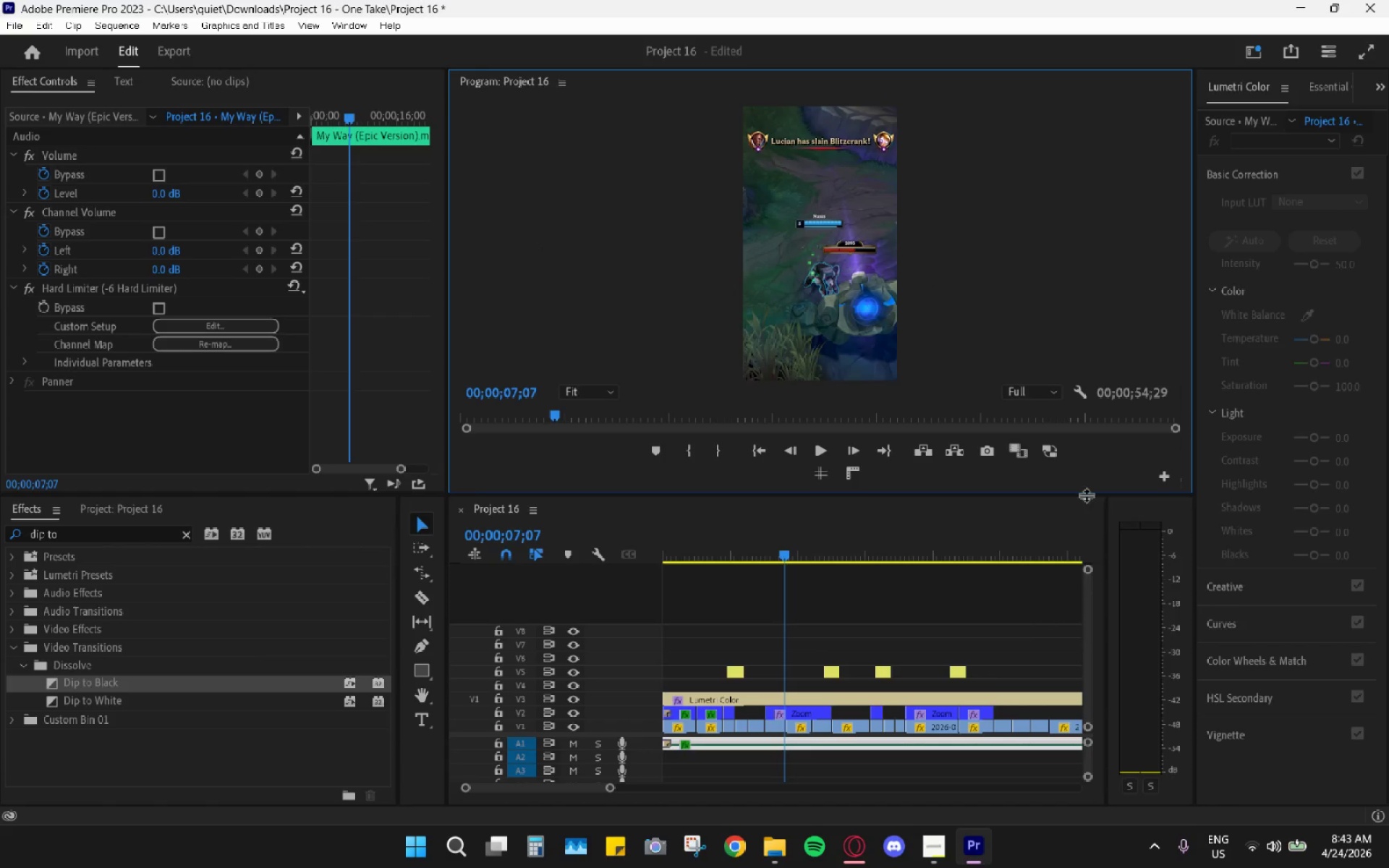 
double_click([1074, 503])
 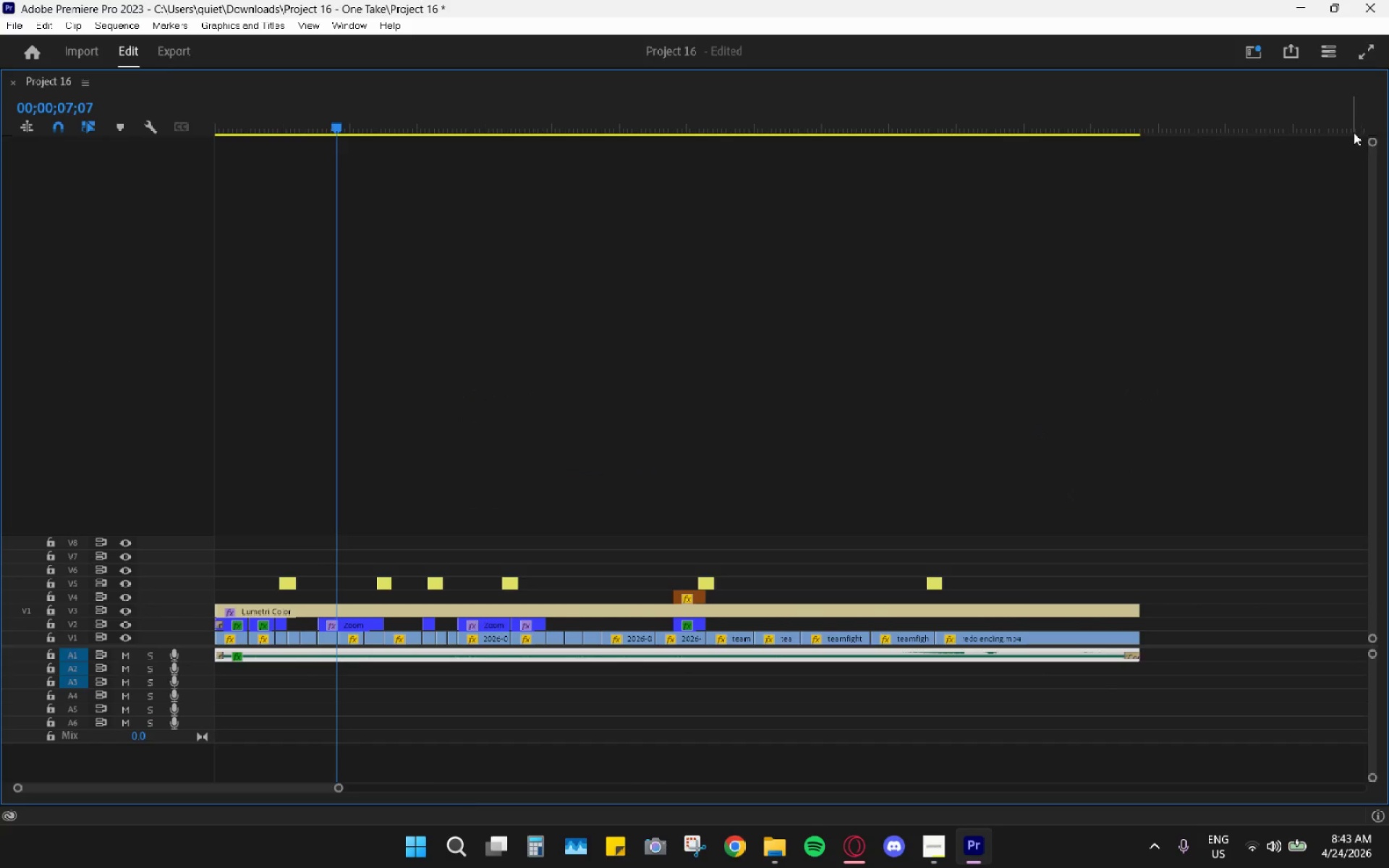 
left_click_drag(start_coordinate=[1374, 140], to_coordinate=[1372, 184])
 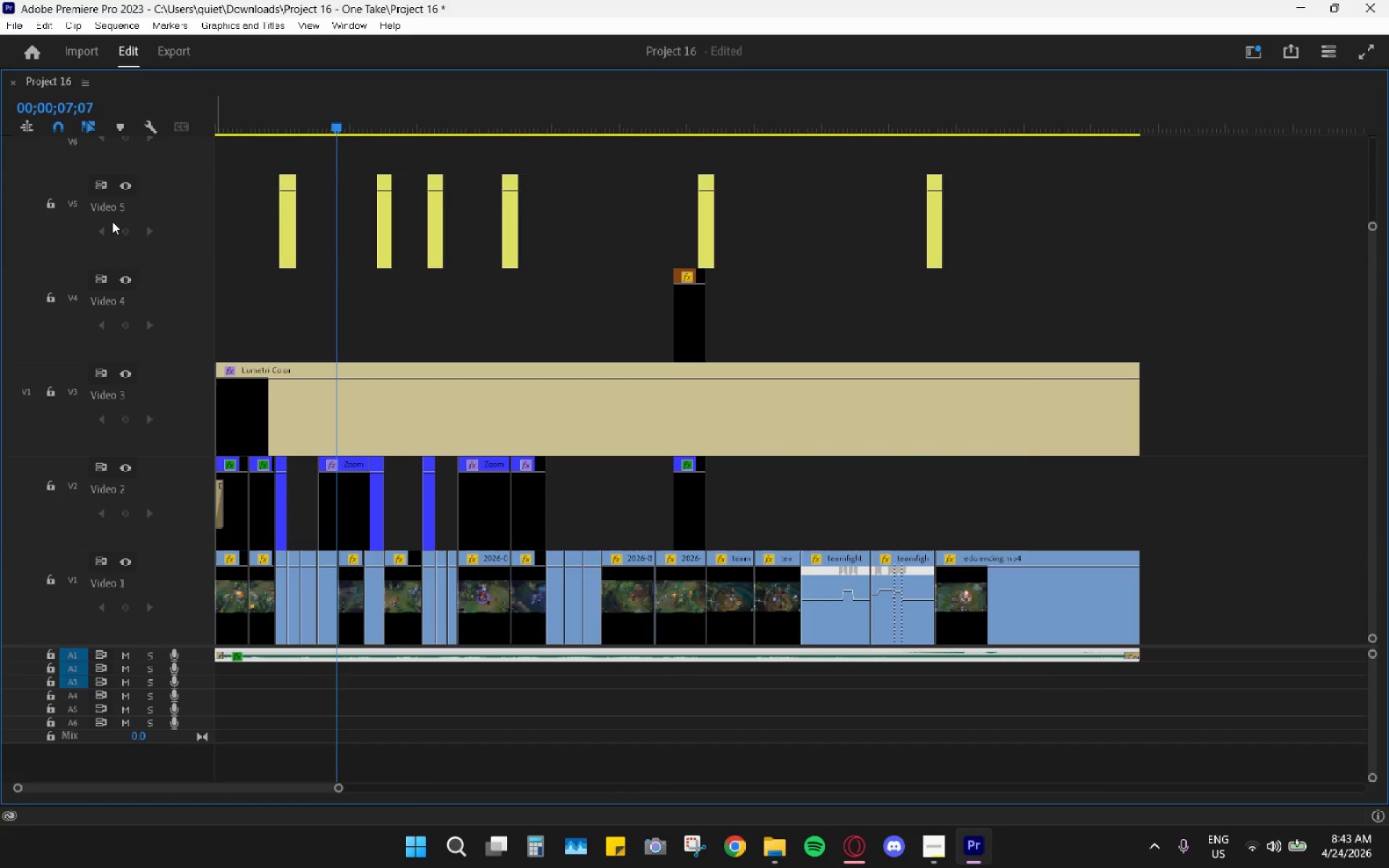 
double_click([107, 208])
 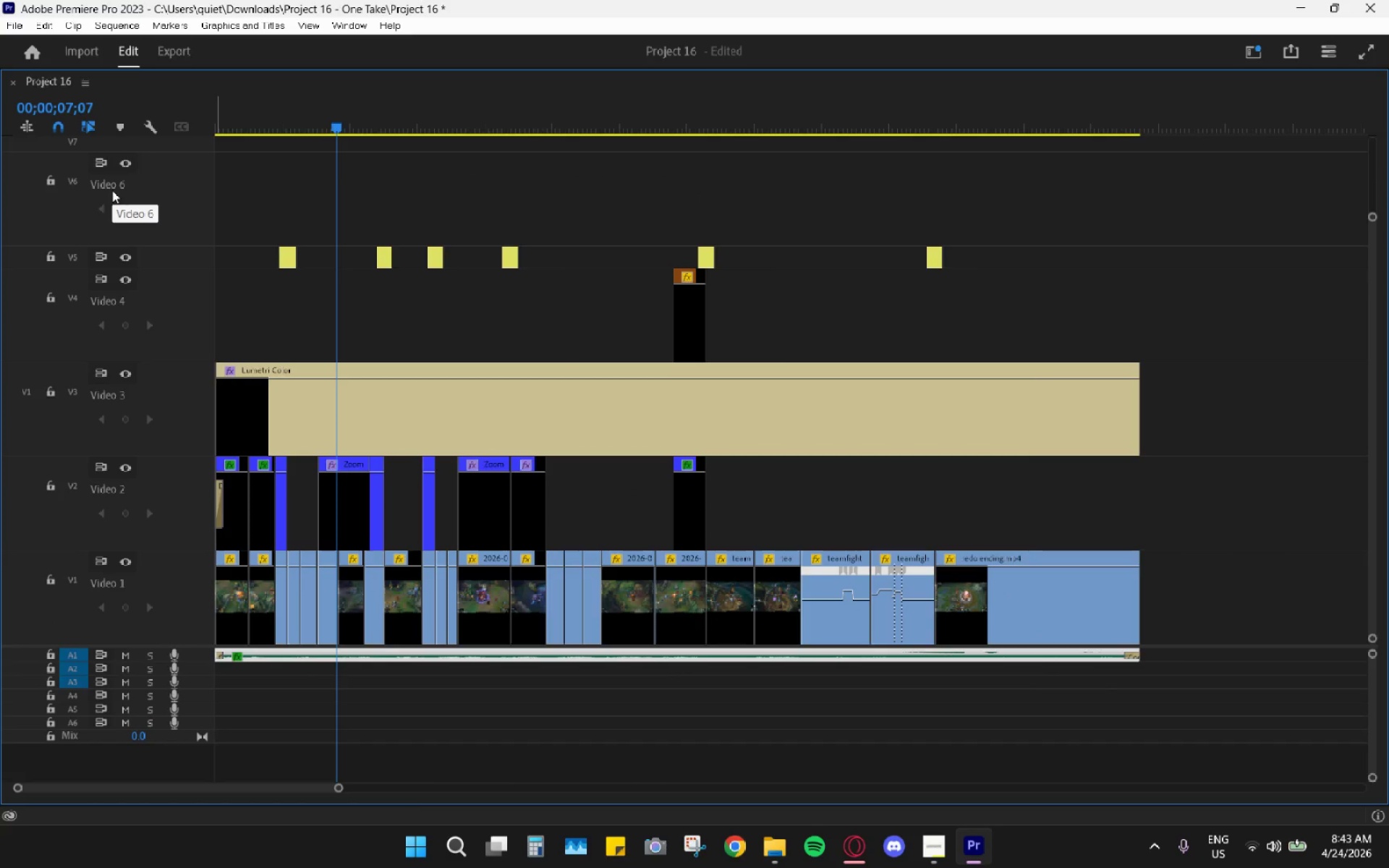 
double_click([113, 189])
 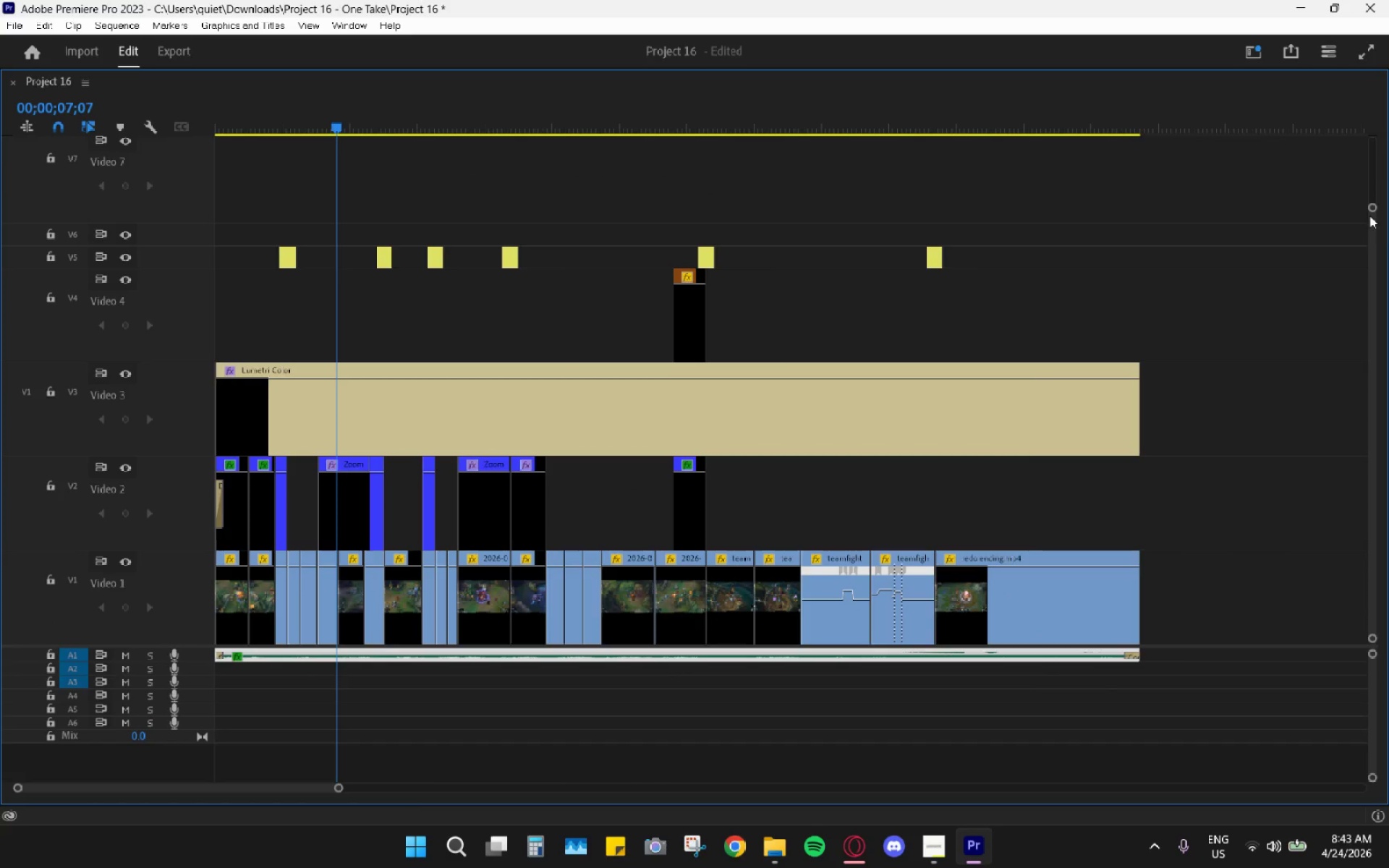 
left_click_drag(start_coordinate=[1370, 208], to_coordinate=[1339, 64])
 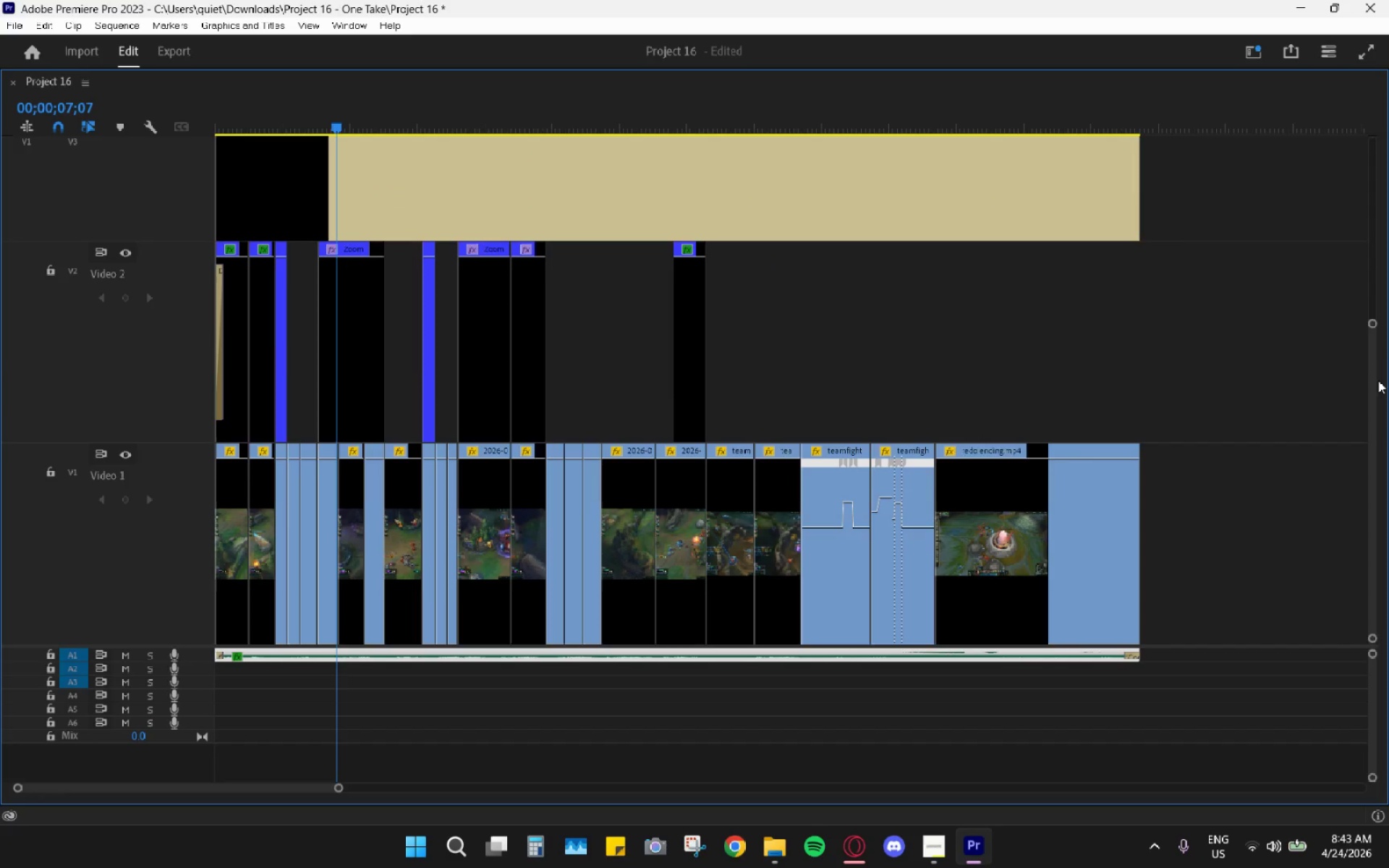 
left_click_drag(start_coordinate=[1372, 392], to_coordinate=[1382, 207])
 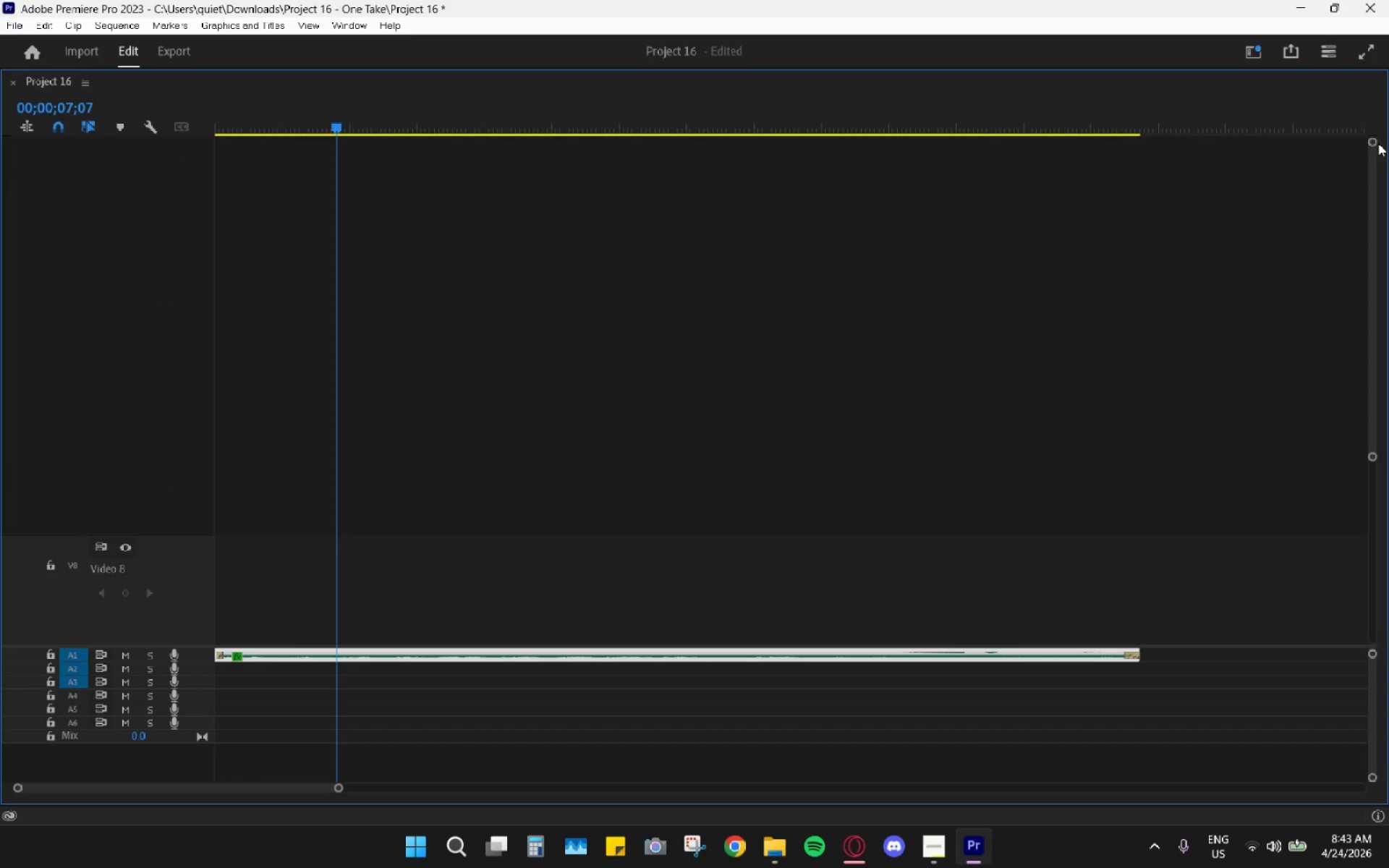 
left_click_drag(start_coordinate=[1376, 141], to_coordinate=[1380, 0])
 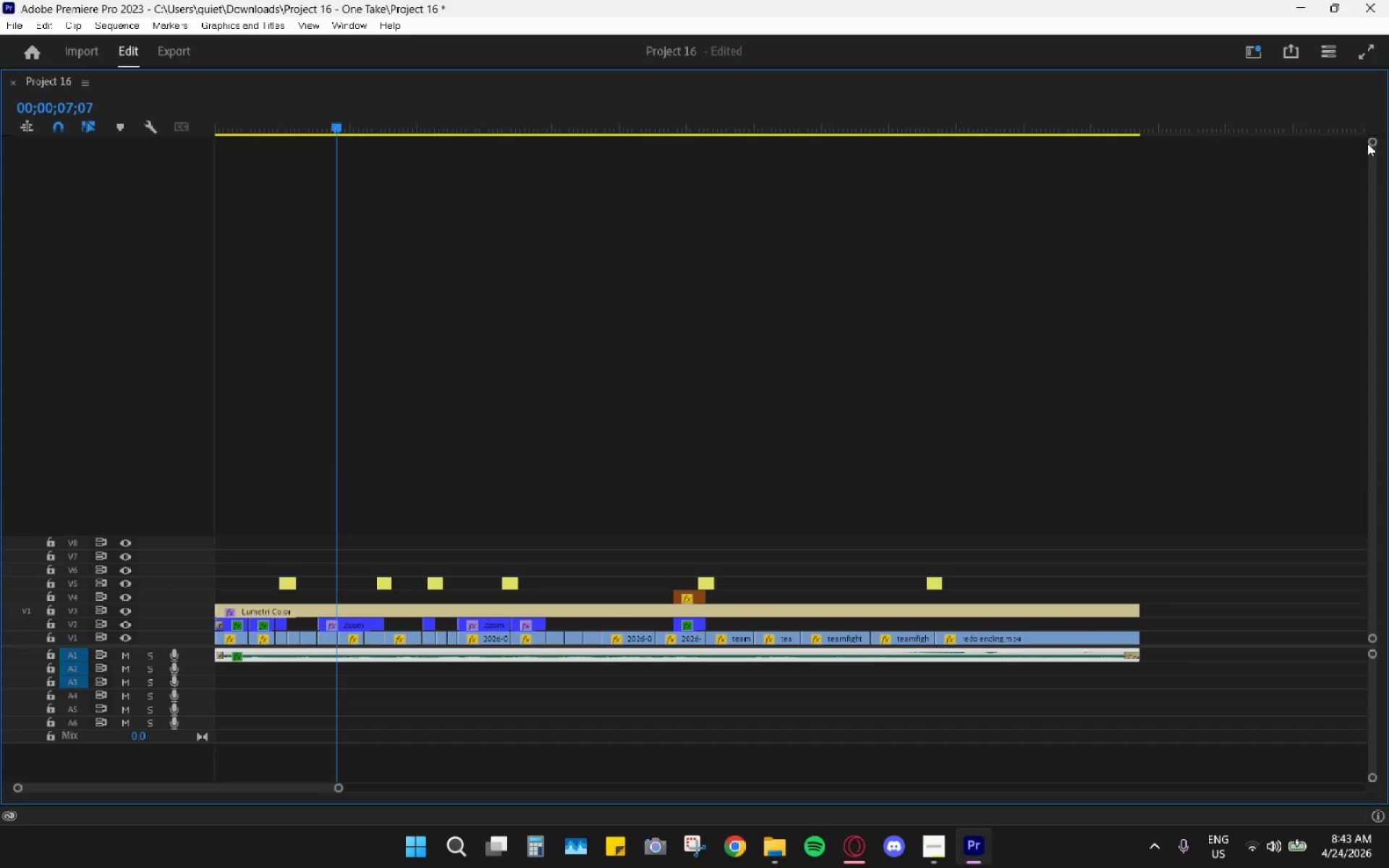 
left_click_drag(start_coordinate=[1368, 142], to_coordinate=[1375, 180])
 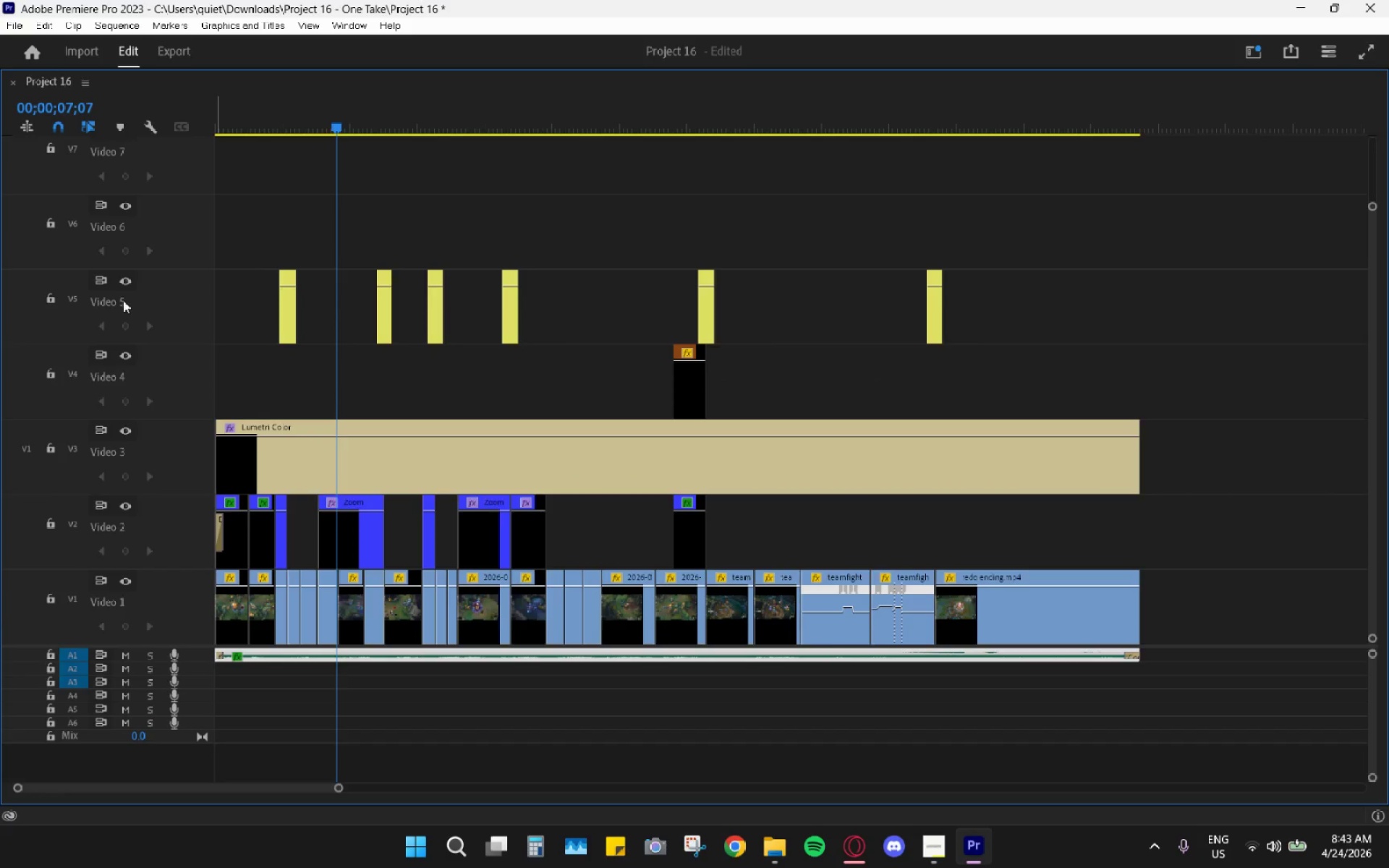 
right_click([117, 302])
 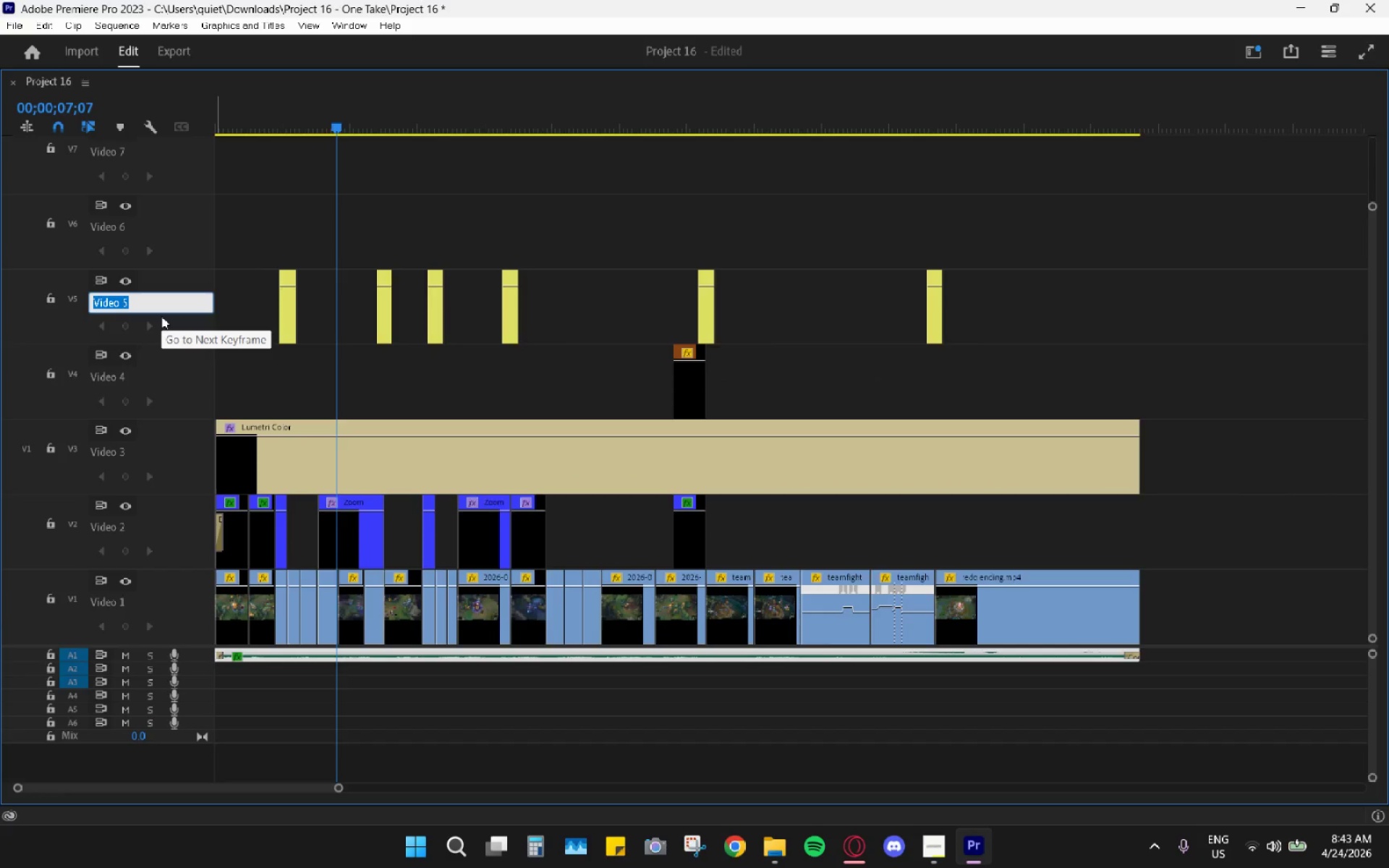 
type(Transitions)
 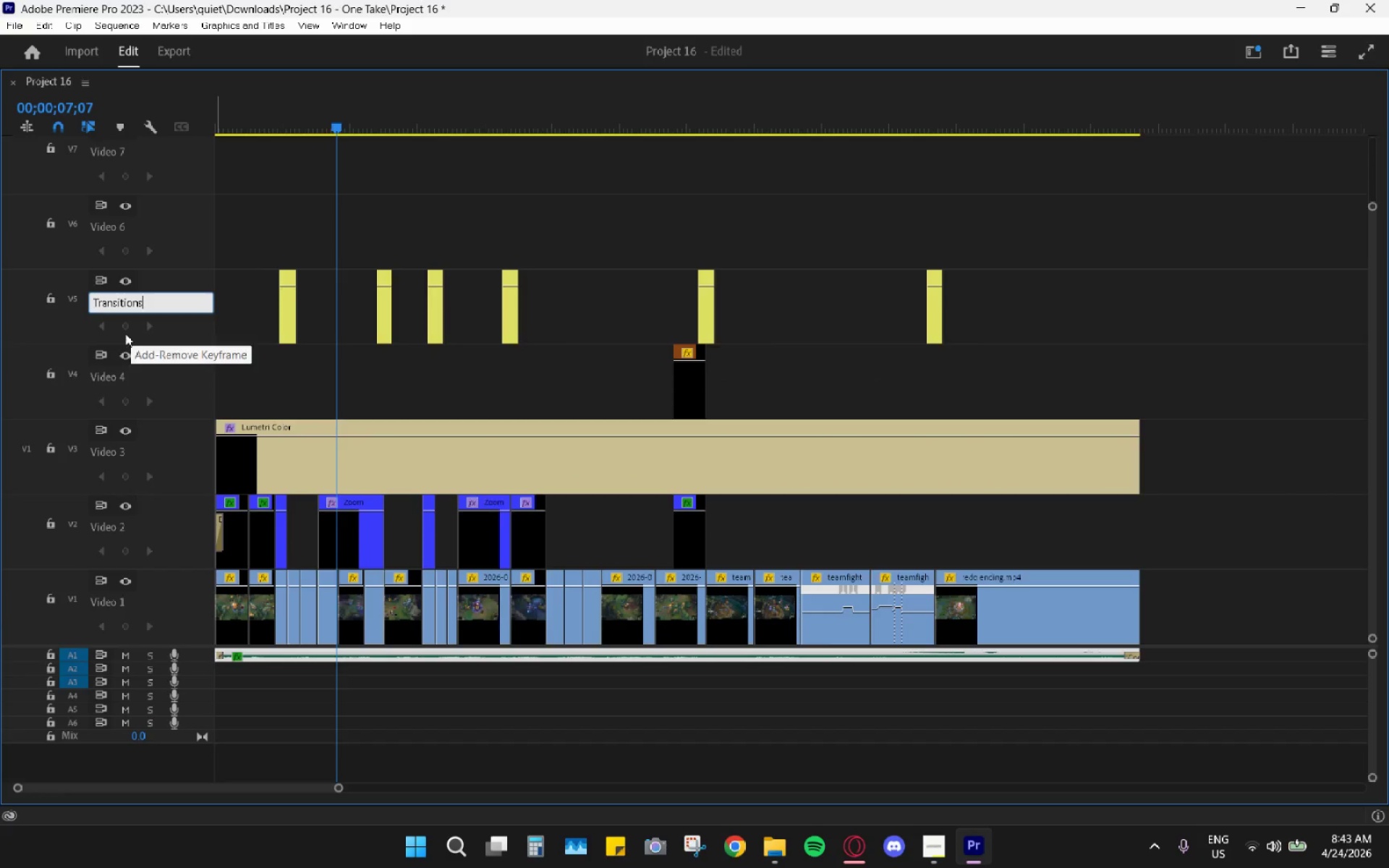 
left_click([111, 375])
 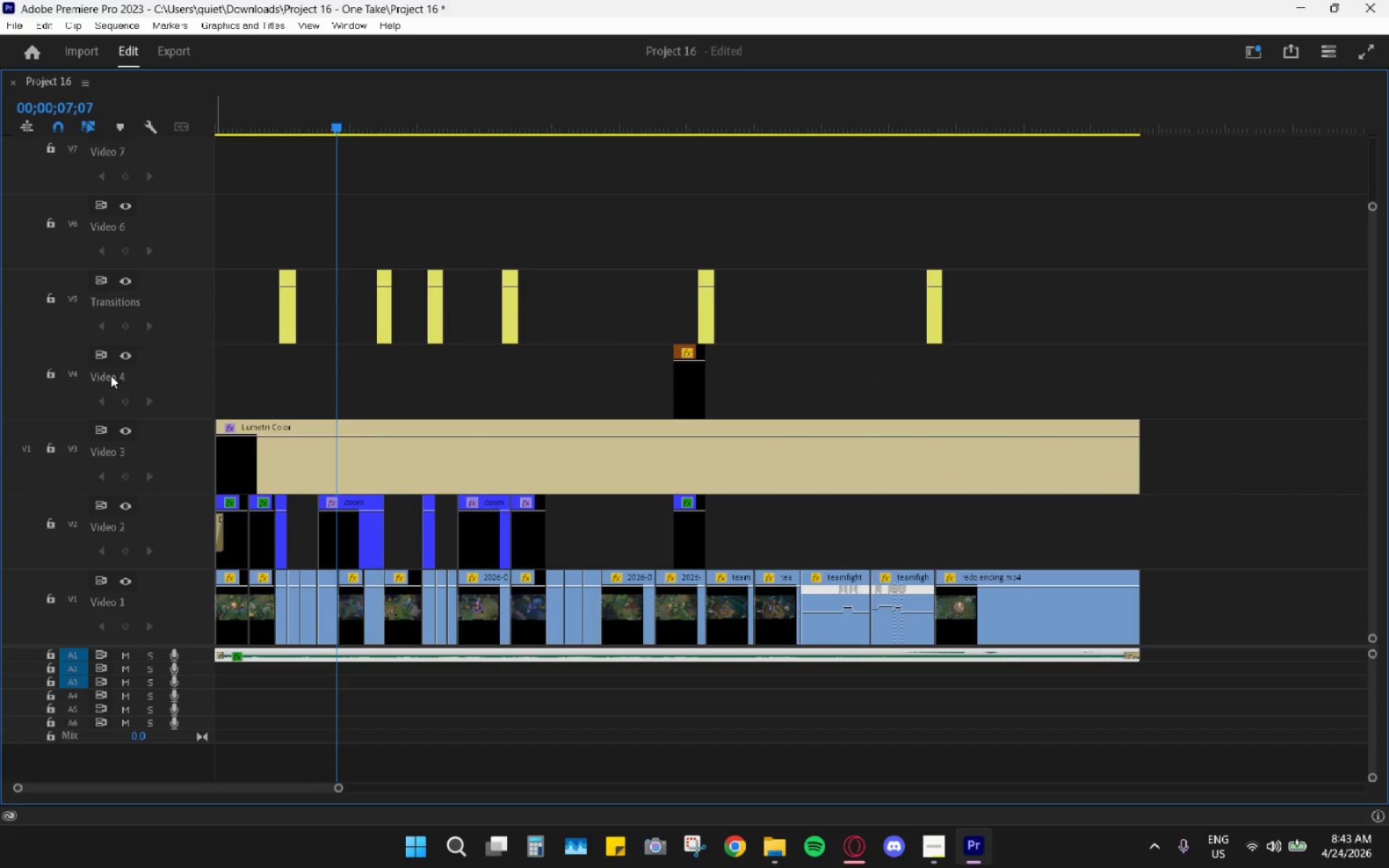 
right_click([111, 375])
 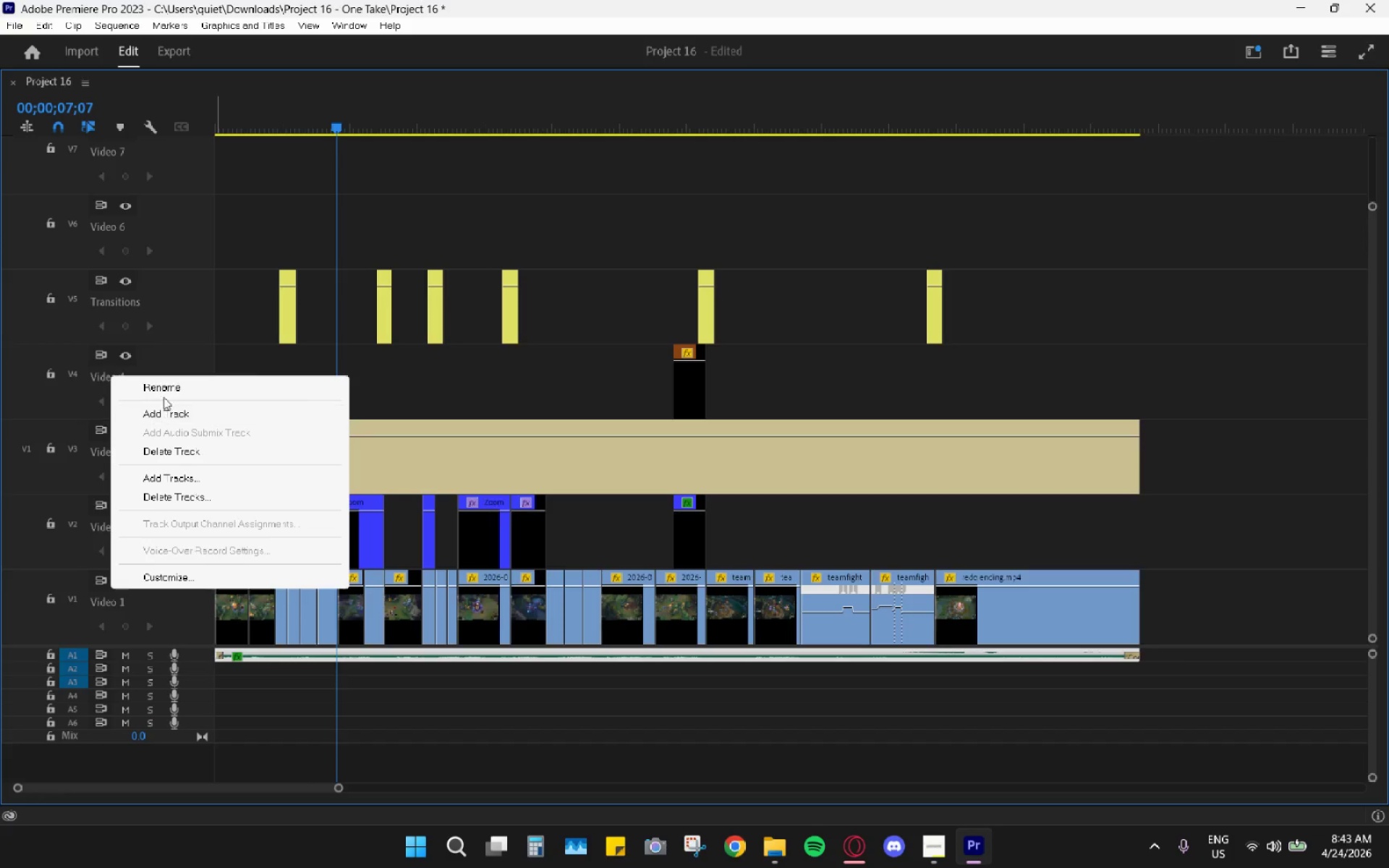 
left_click([168, 388])
 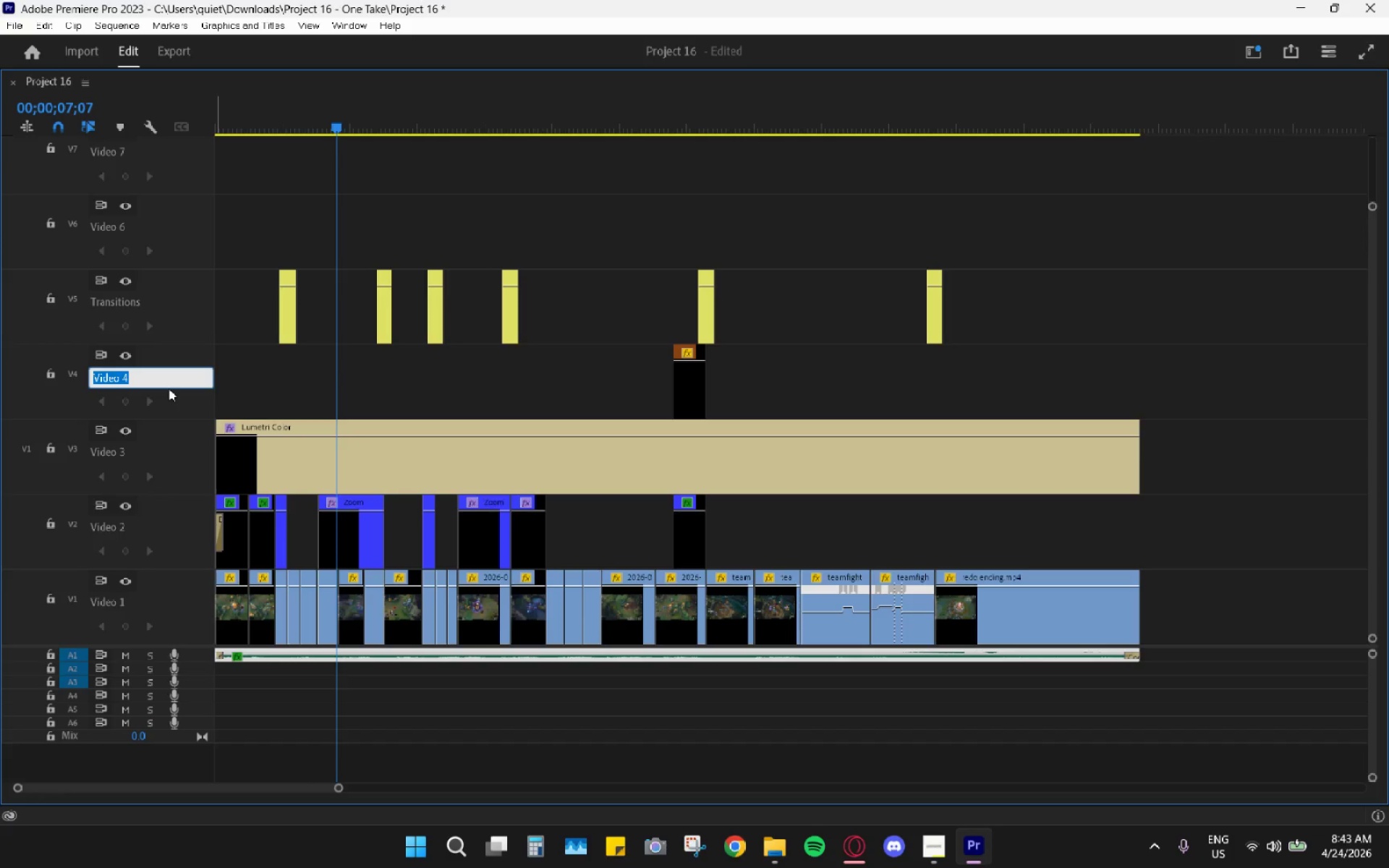 
type(Color )
 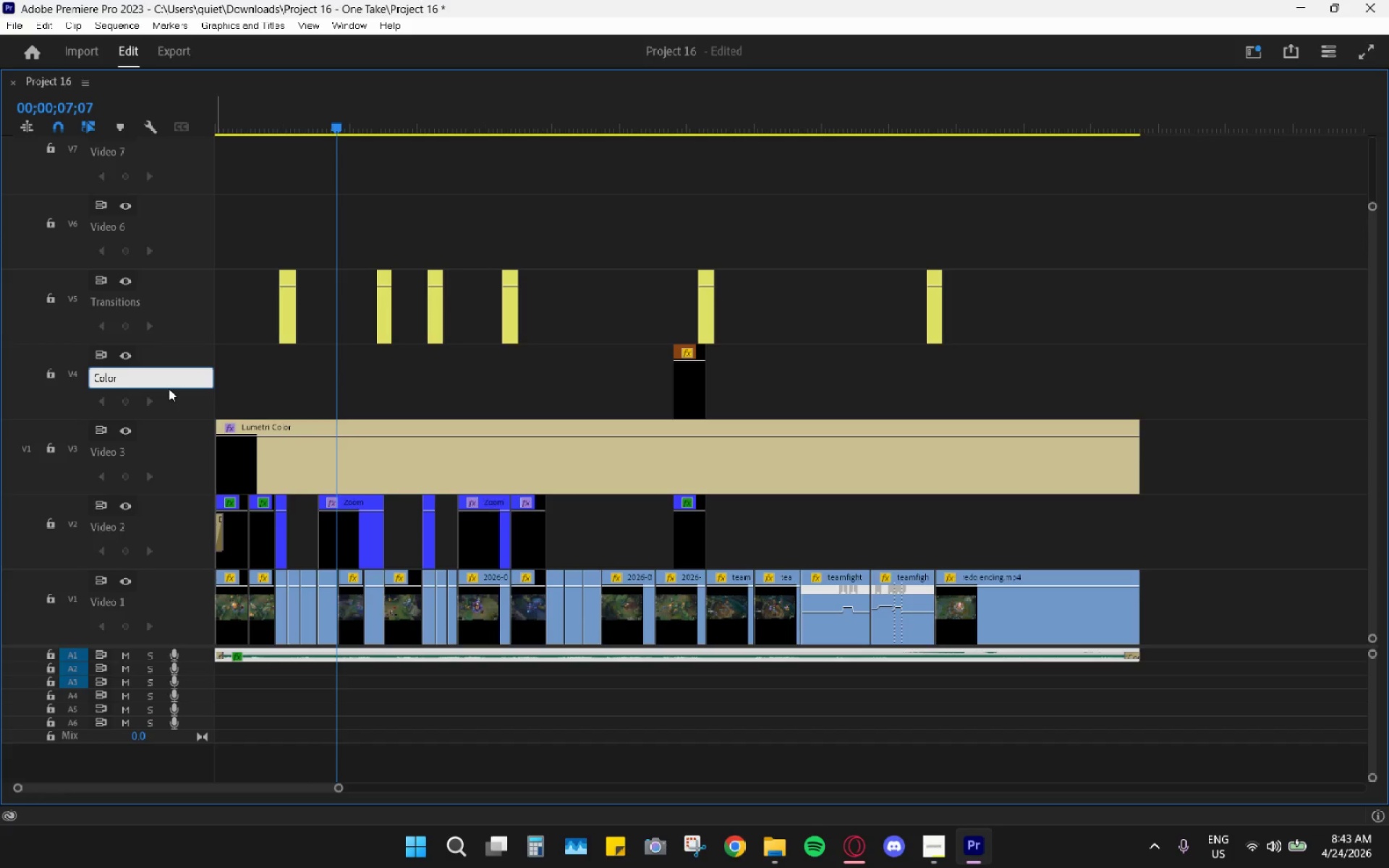 
type(Matte)
 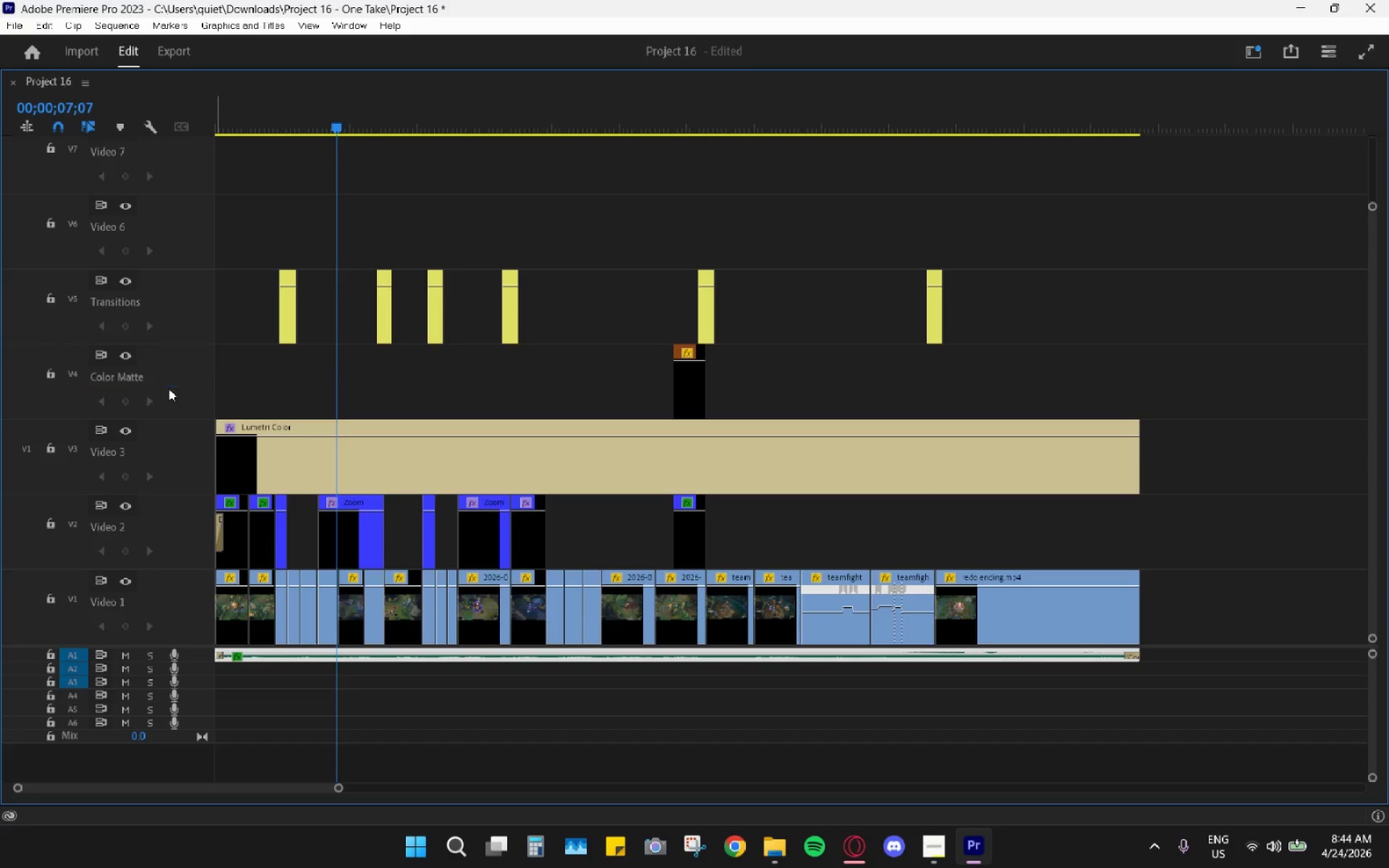 
key(Enter)
 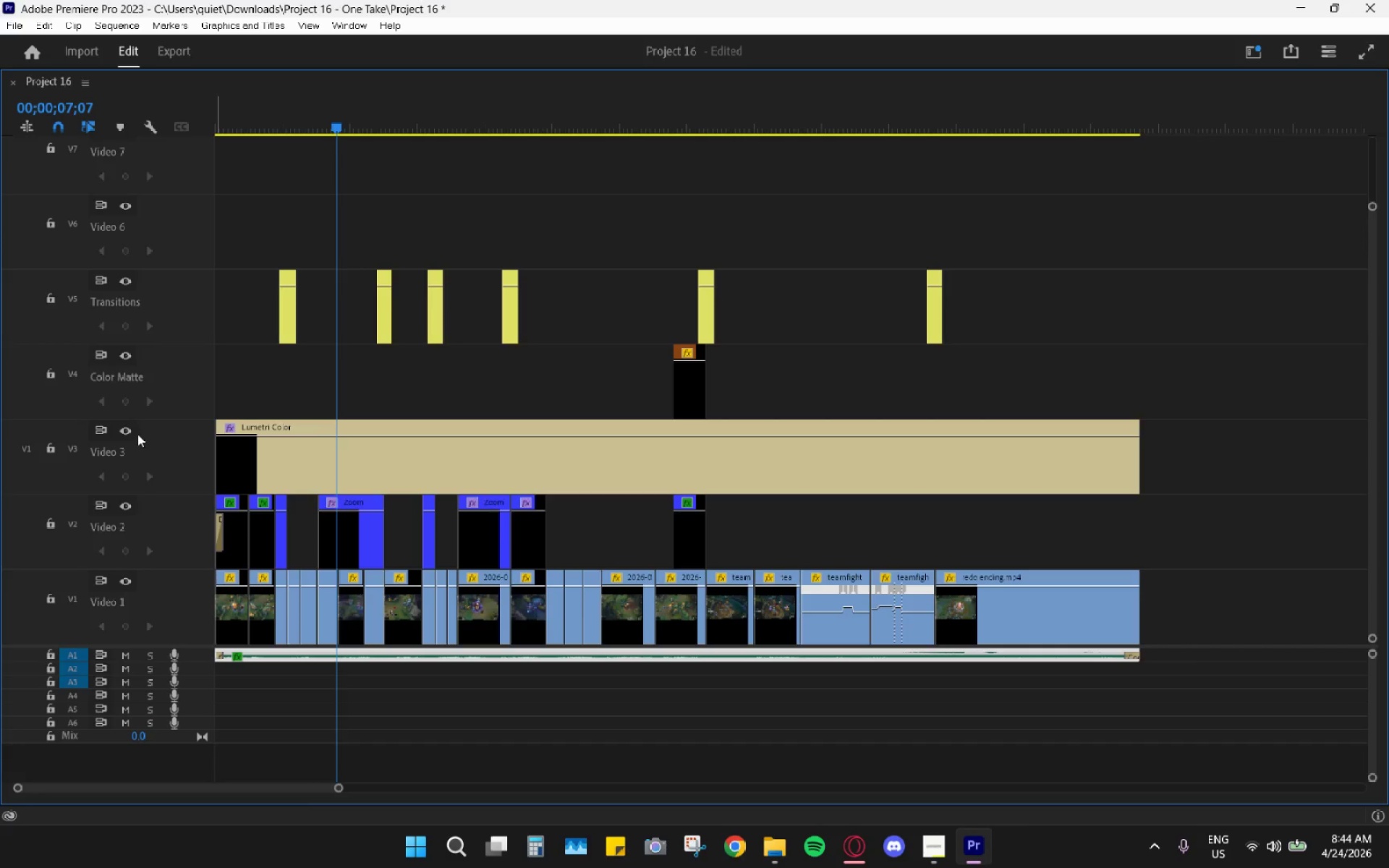 
right_click([103, 454])
 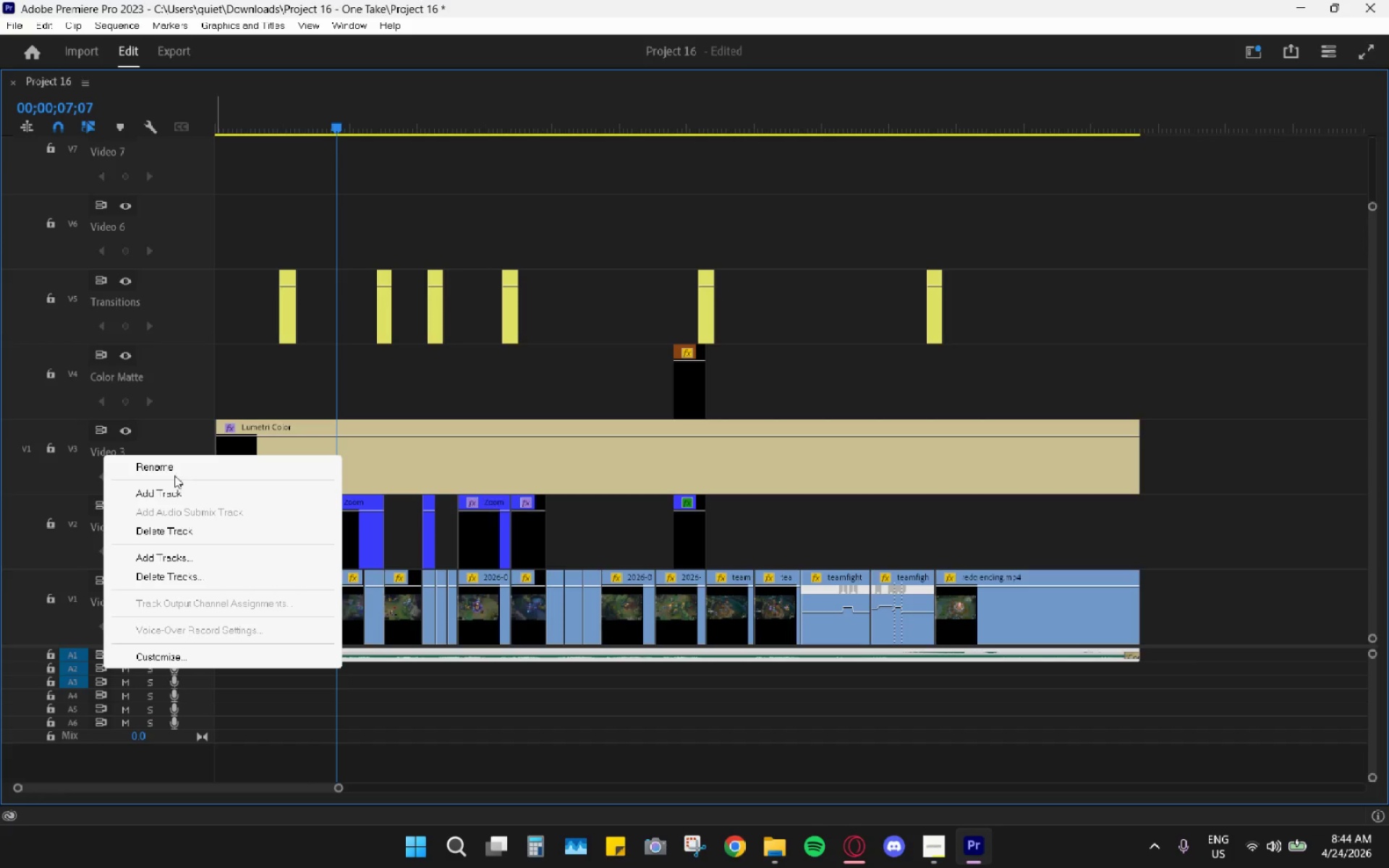 
left_click([175, 461])
 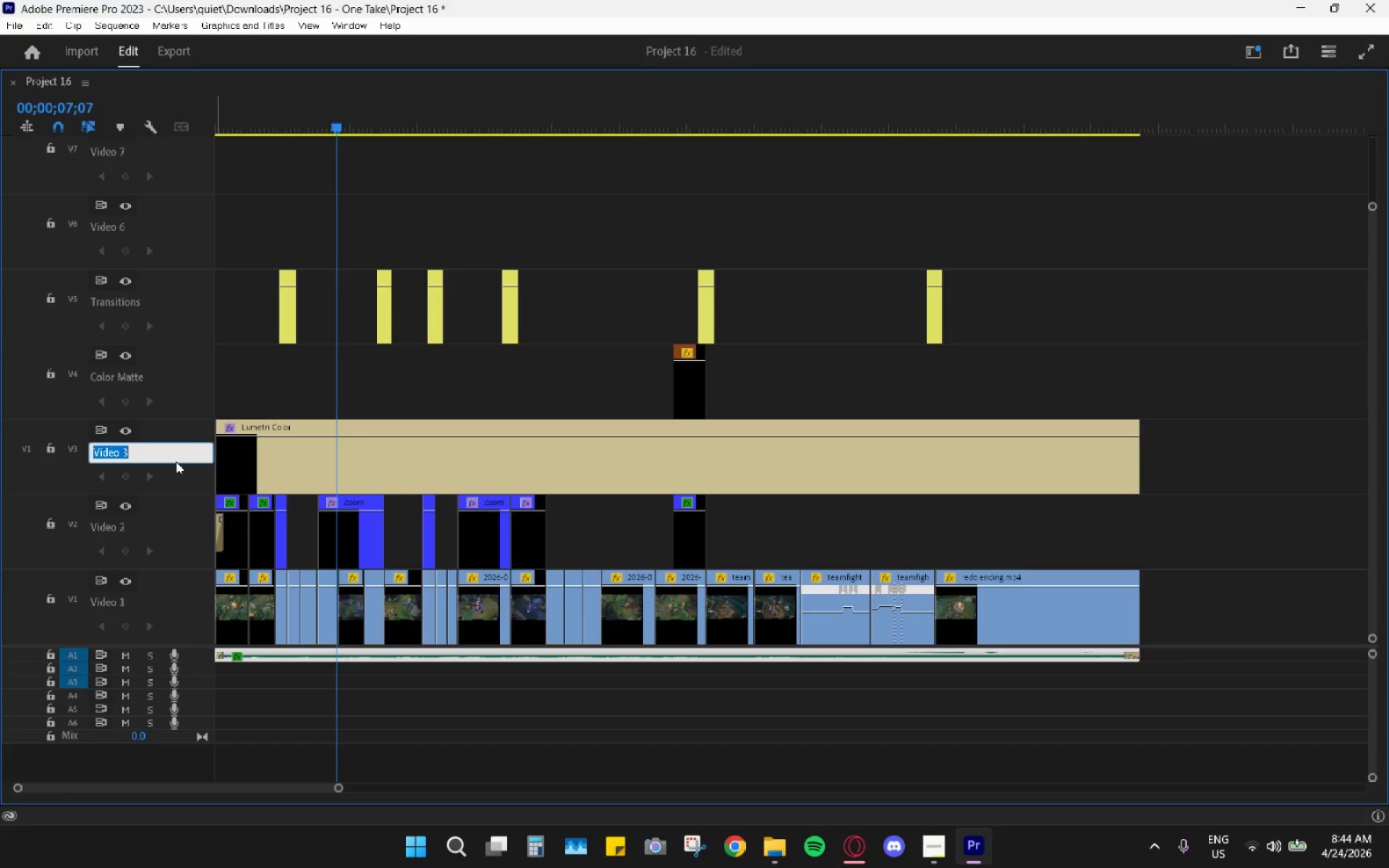 
type(Color g)
key(Backspace)
type(Grade)
key(Backspace)
type(ing)
 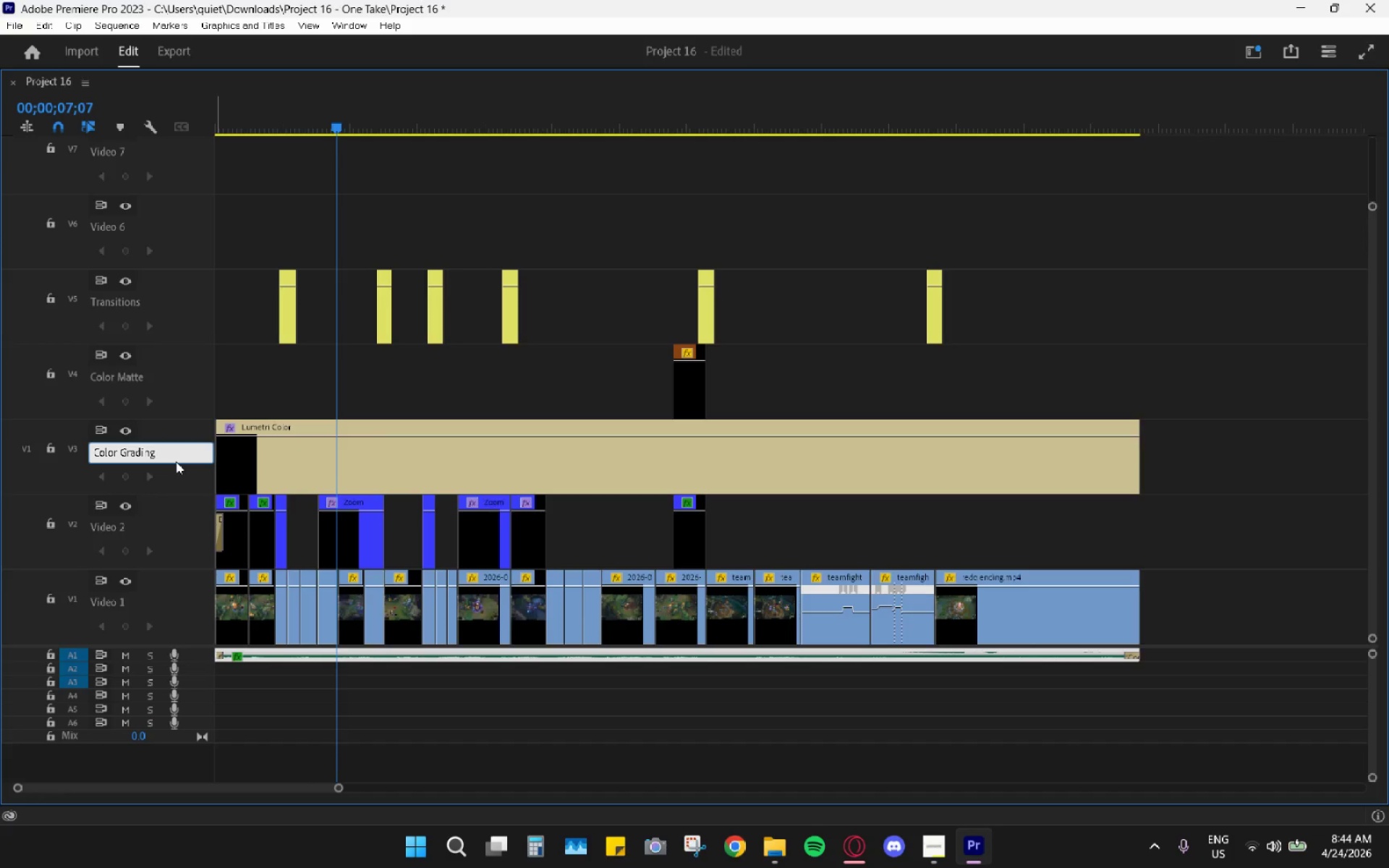 
key(Enter)
 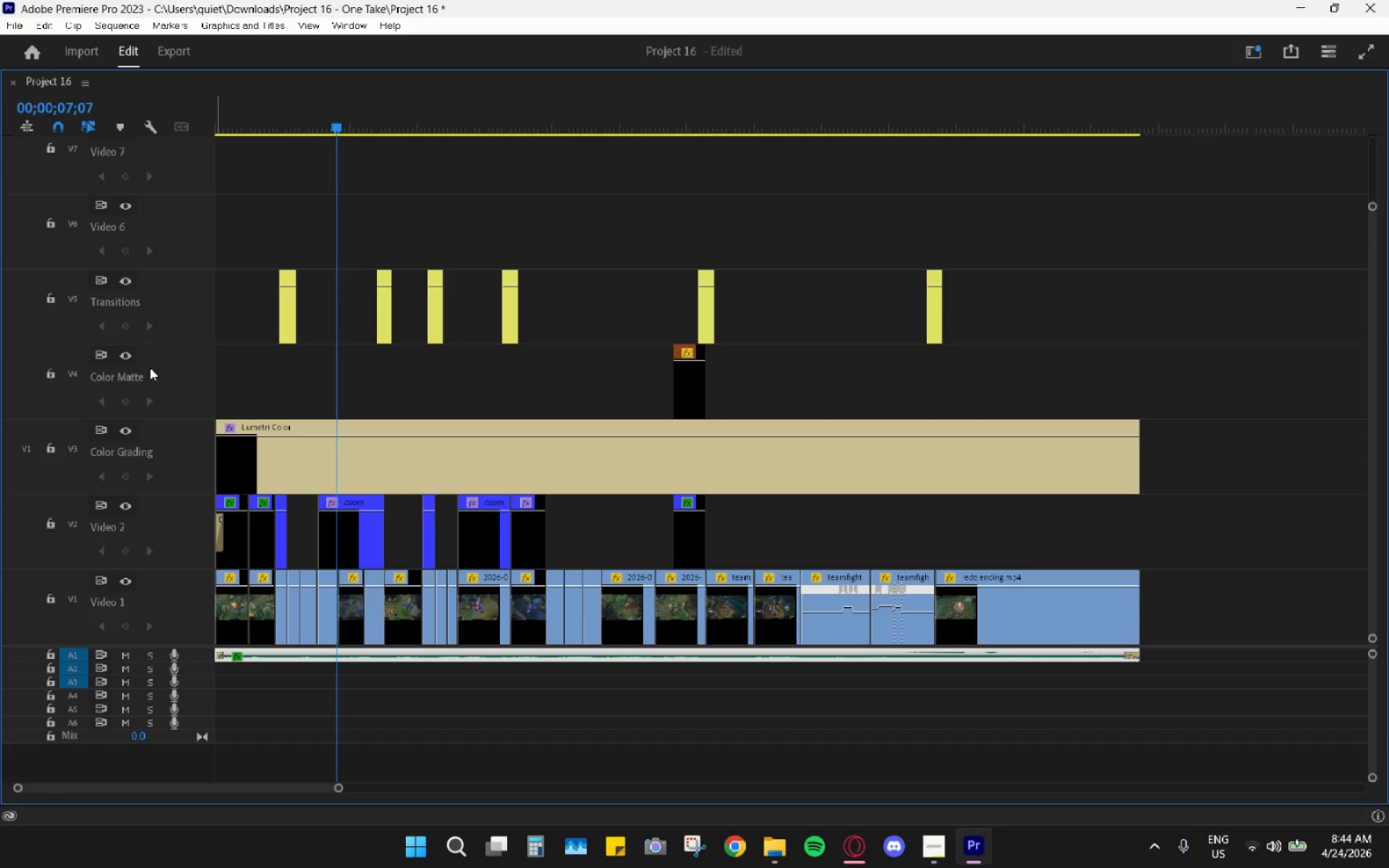 
right_click([137, 375])
 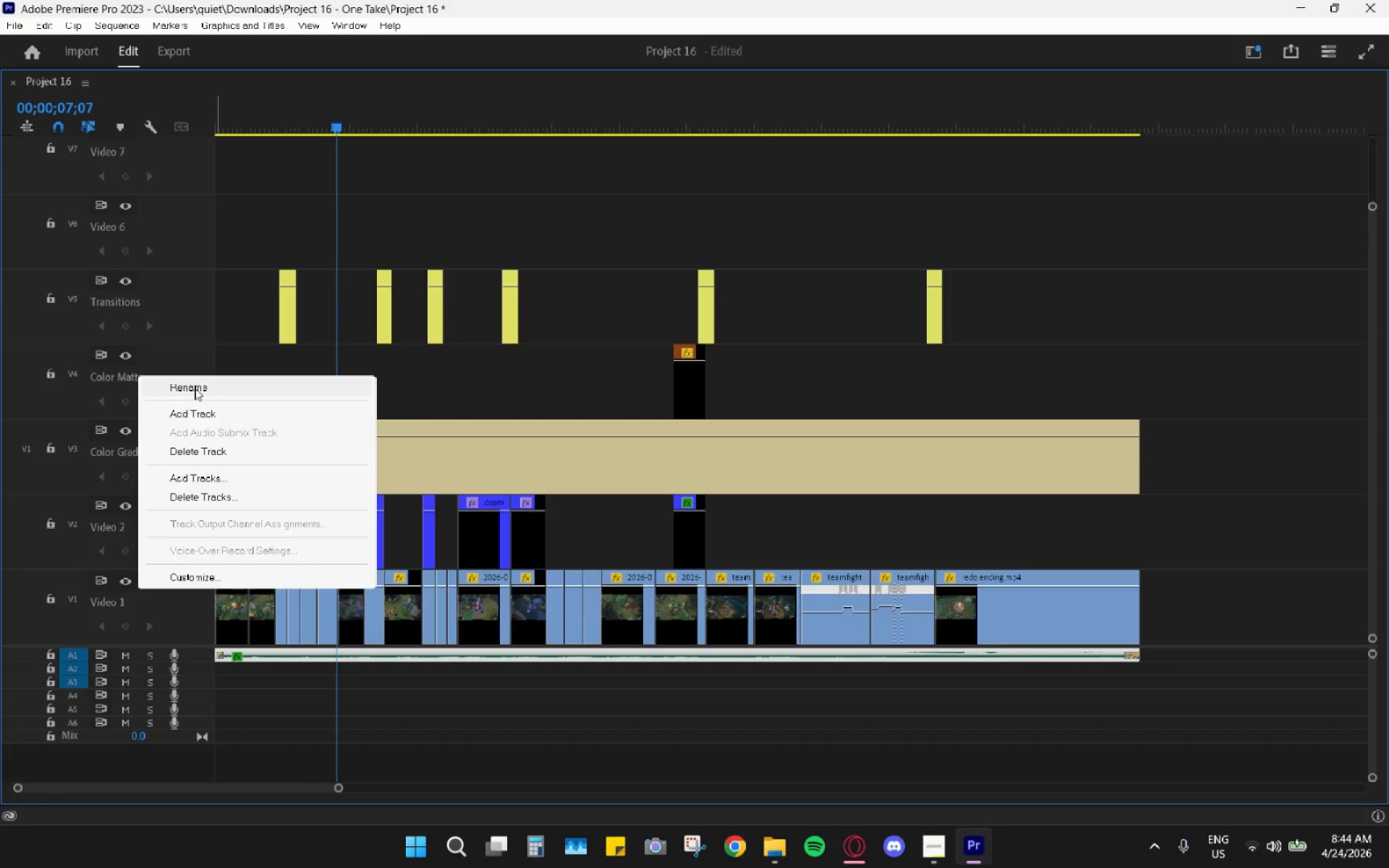 
left_click([195, 387])
 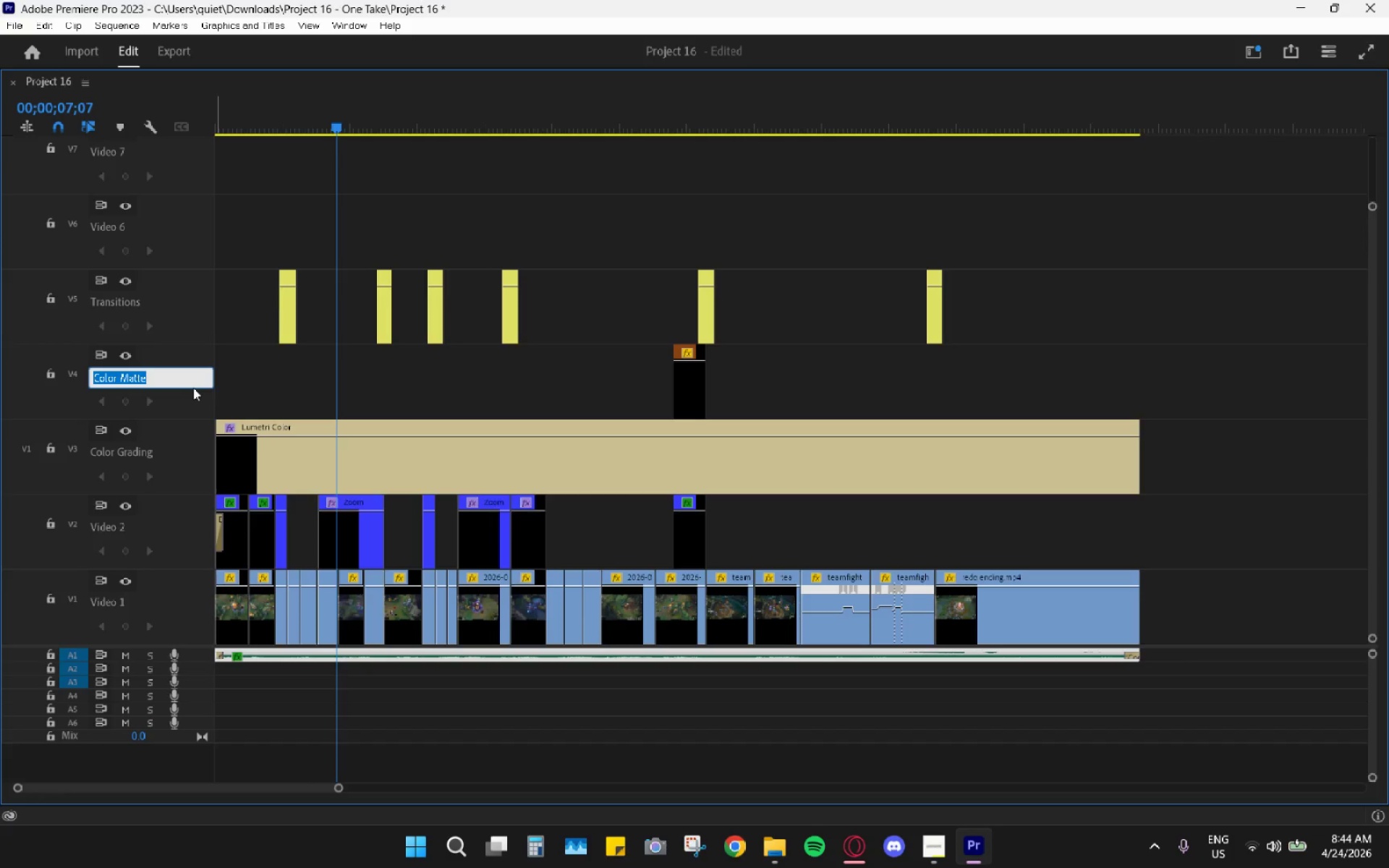 
type(Overlay)
 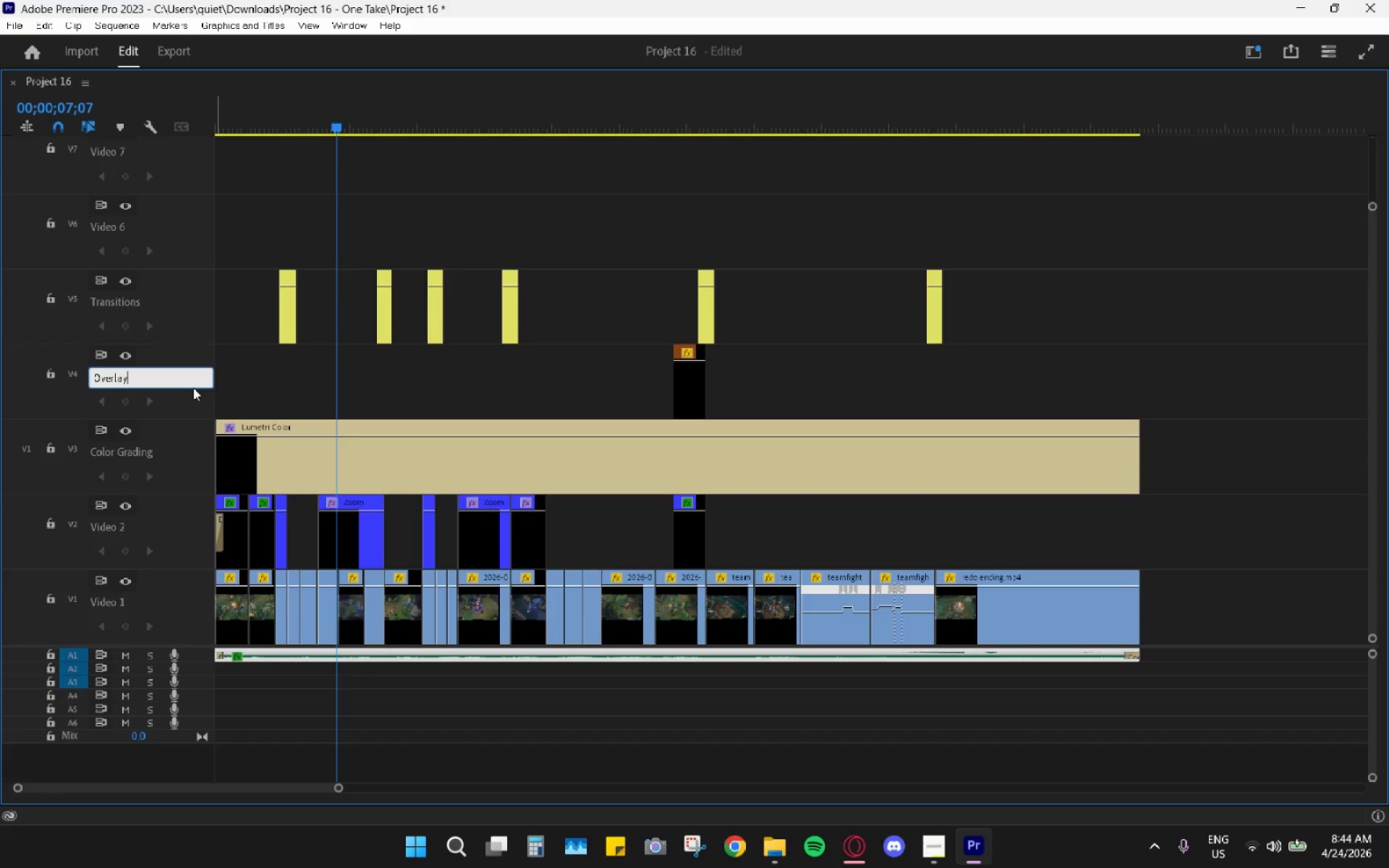 
key(Enter)
 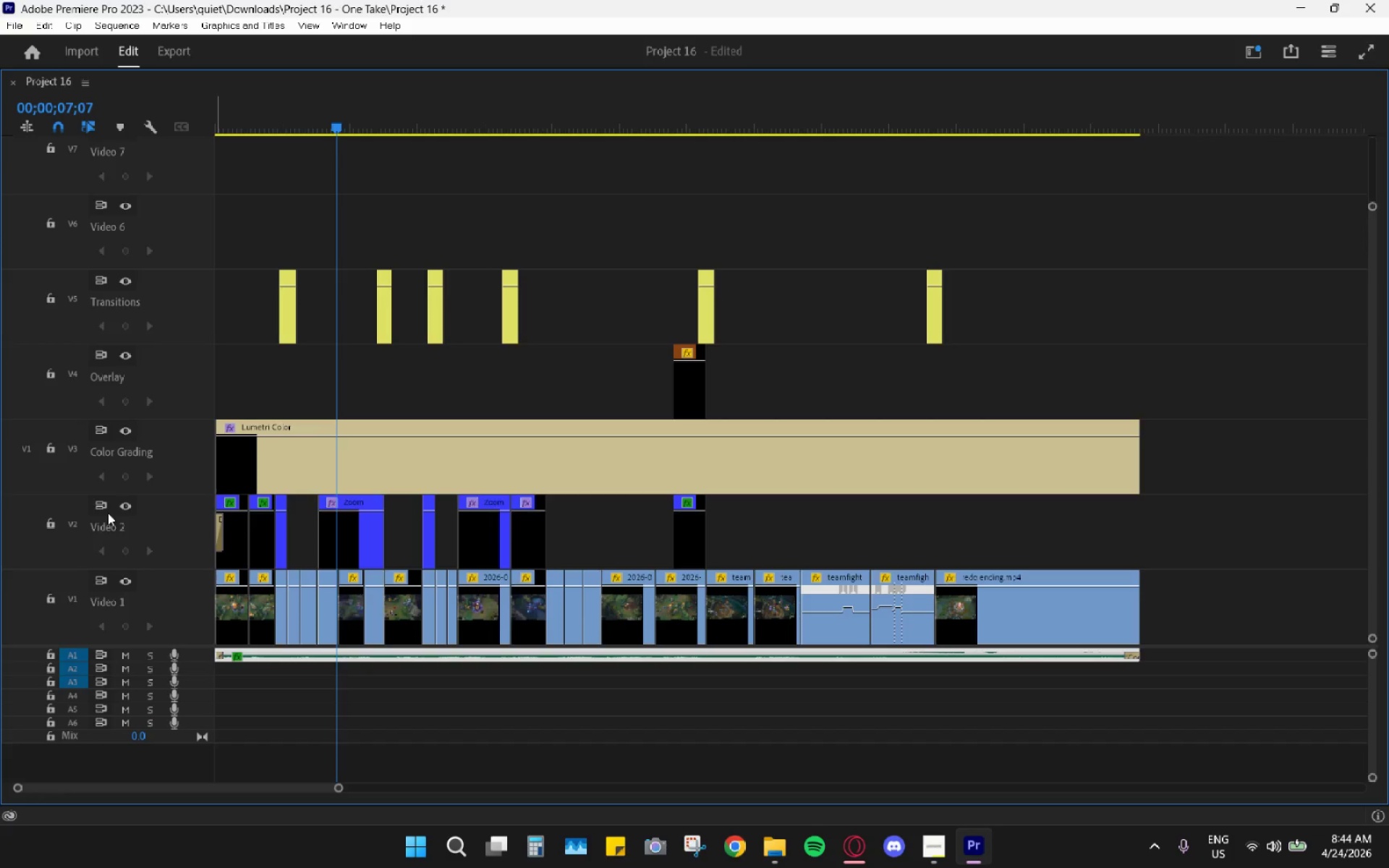 
right_click([103, 529])
 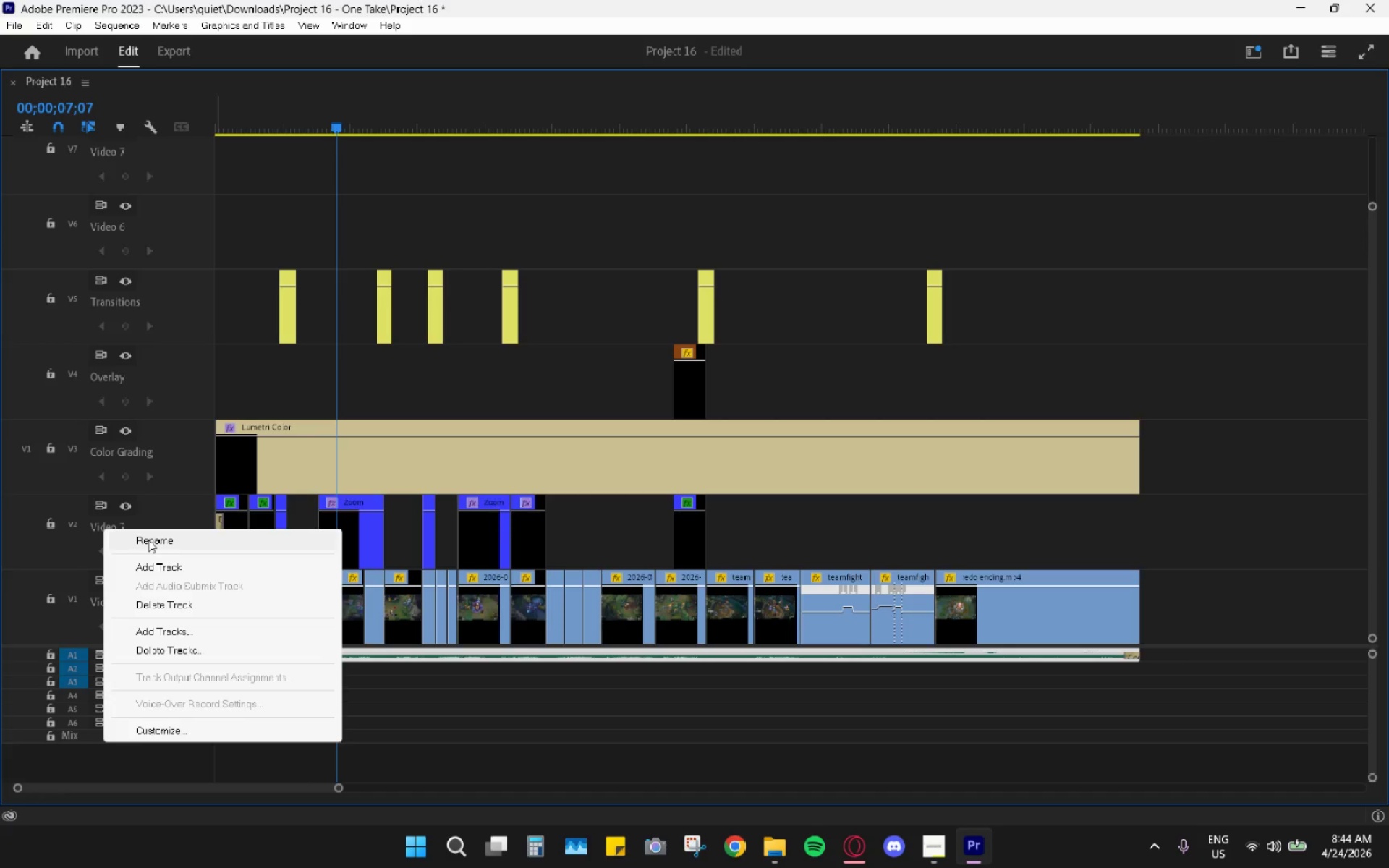 
left_click([148, 540])
 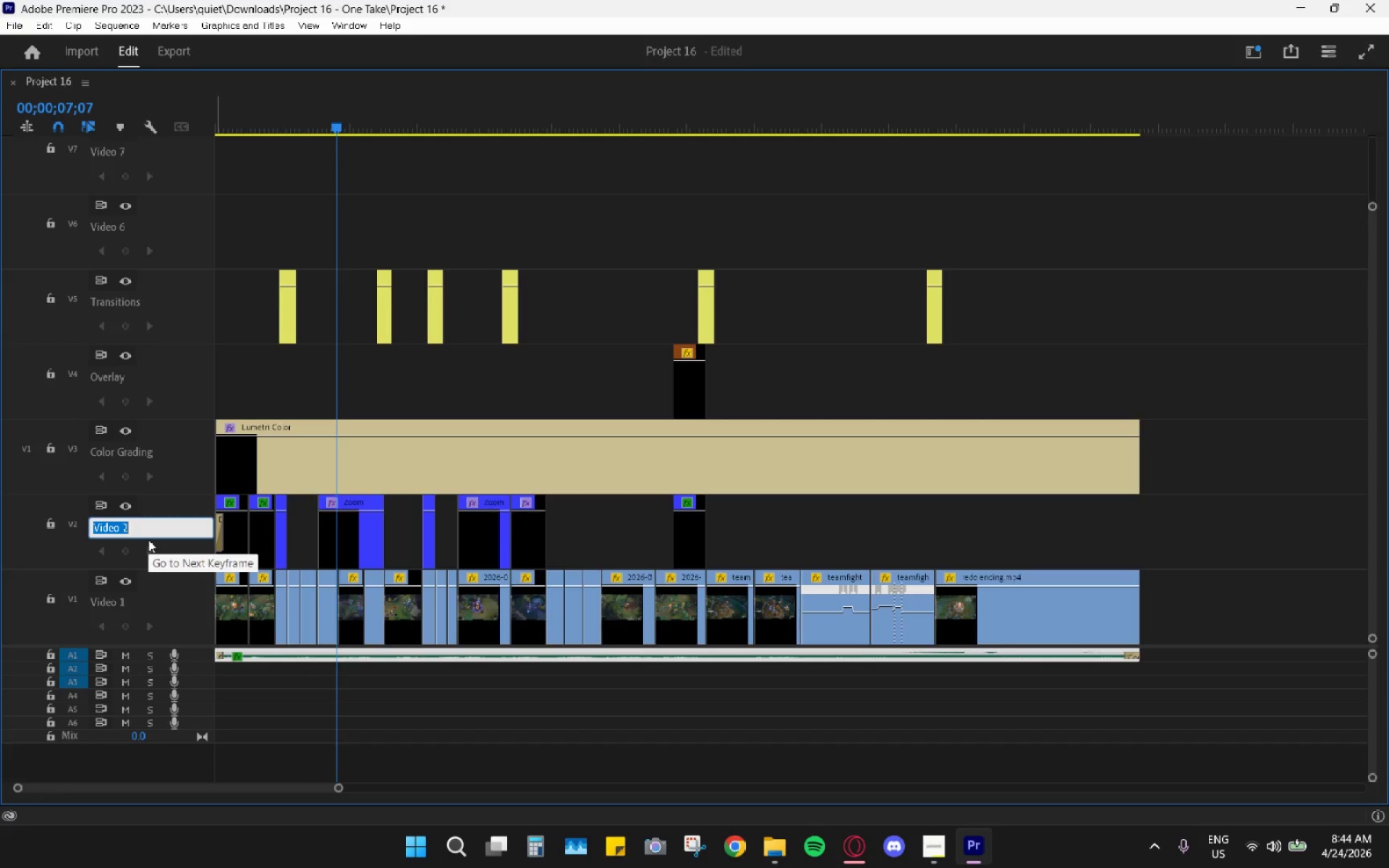 
hold_key(key=ShiftRight, duration=1.86)
 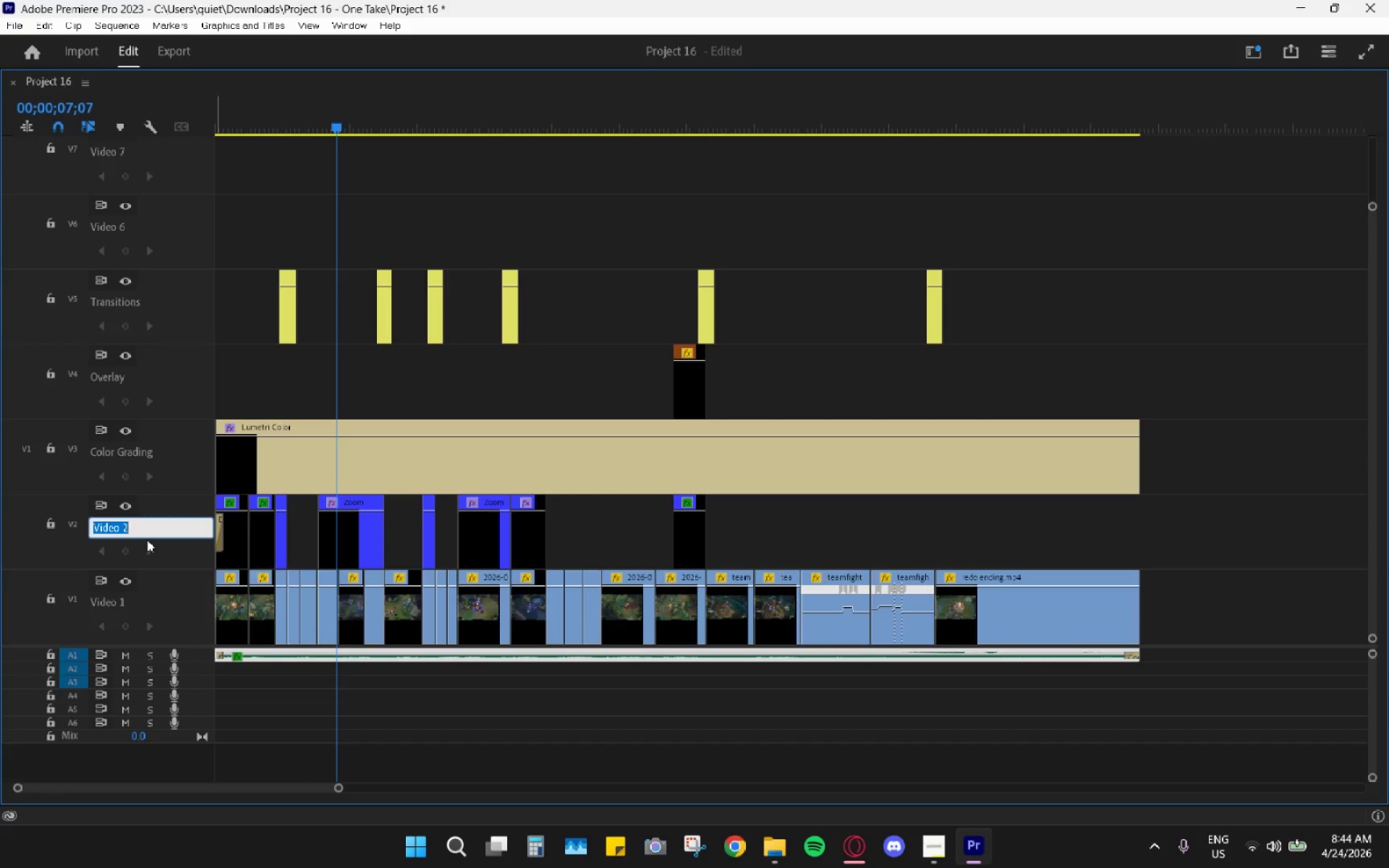 
type(Zooms)
key(Backspace)
 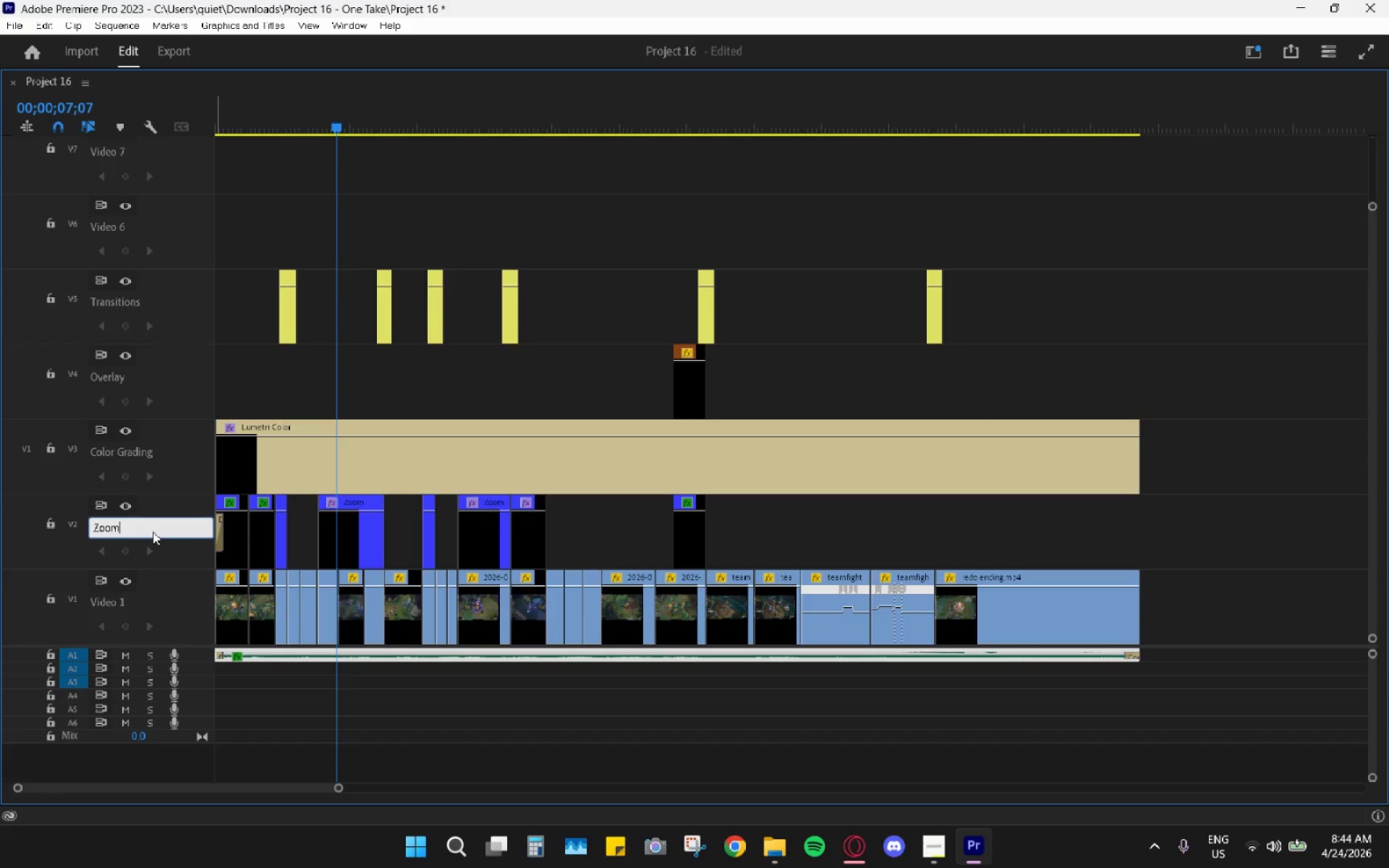 
key(Enter)
 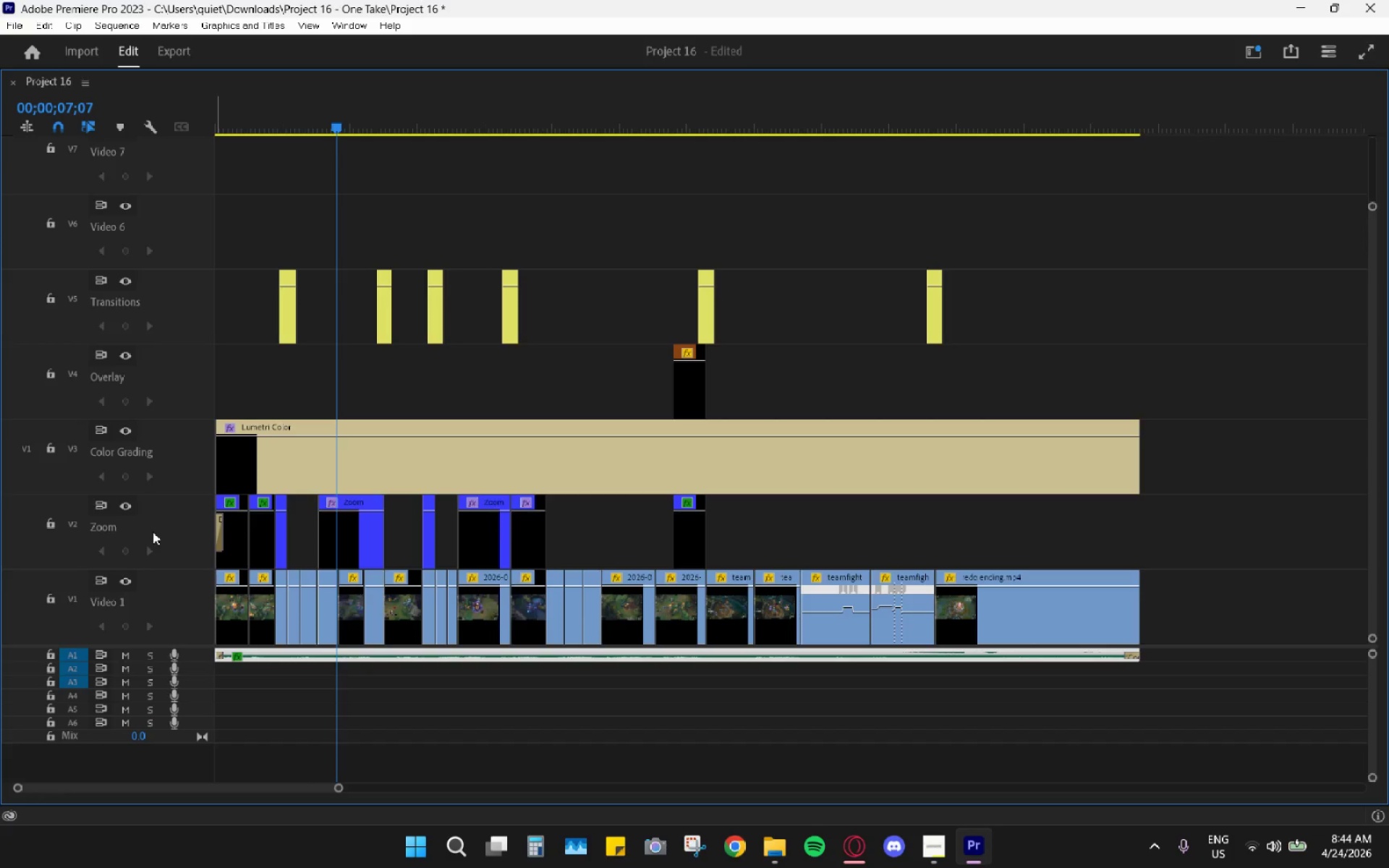 
right_click([113, 524])
 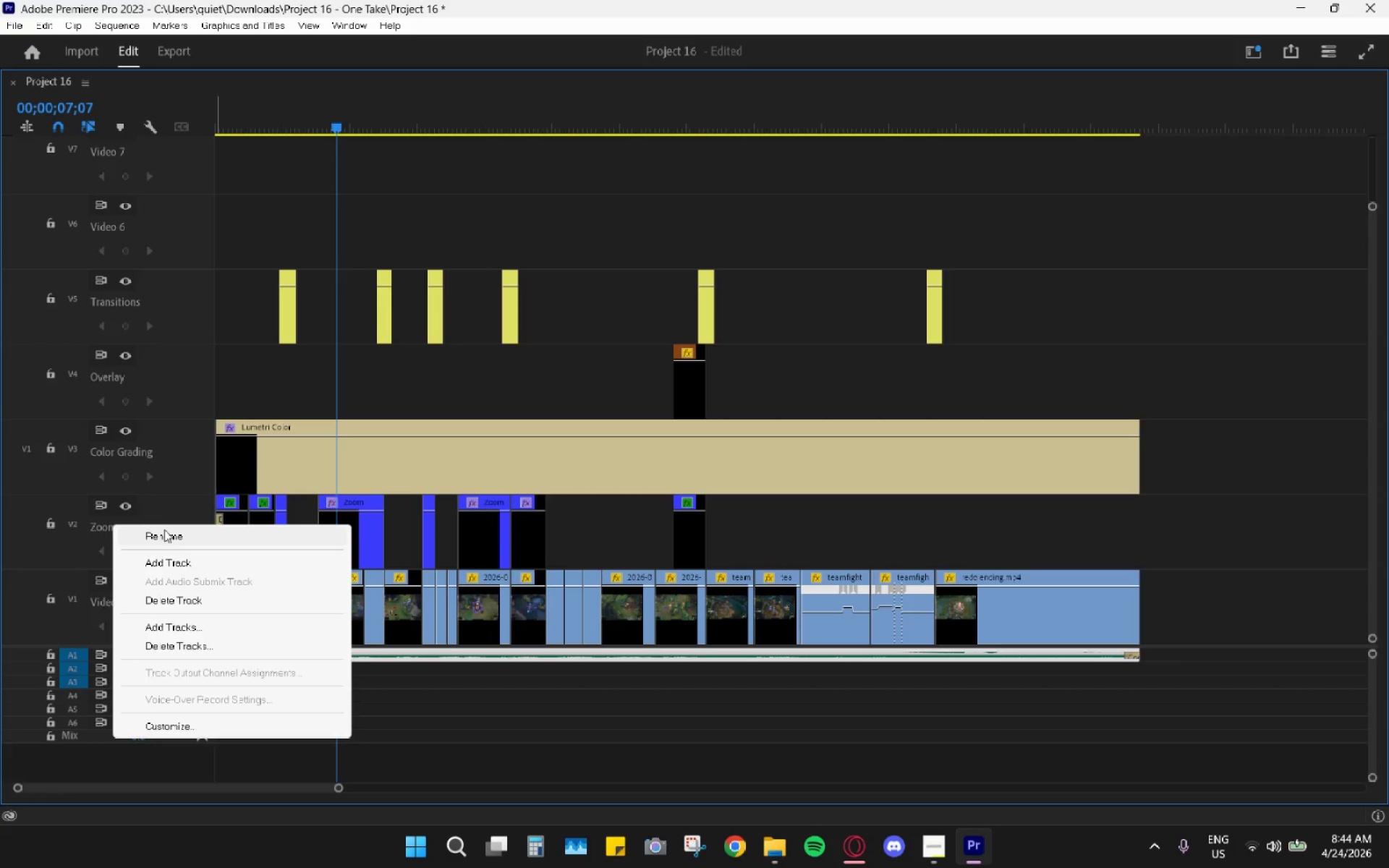 
left_click([165, 532])
 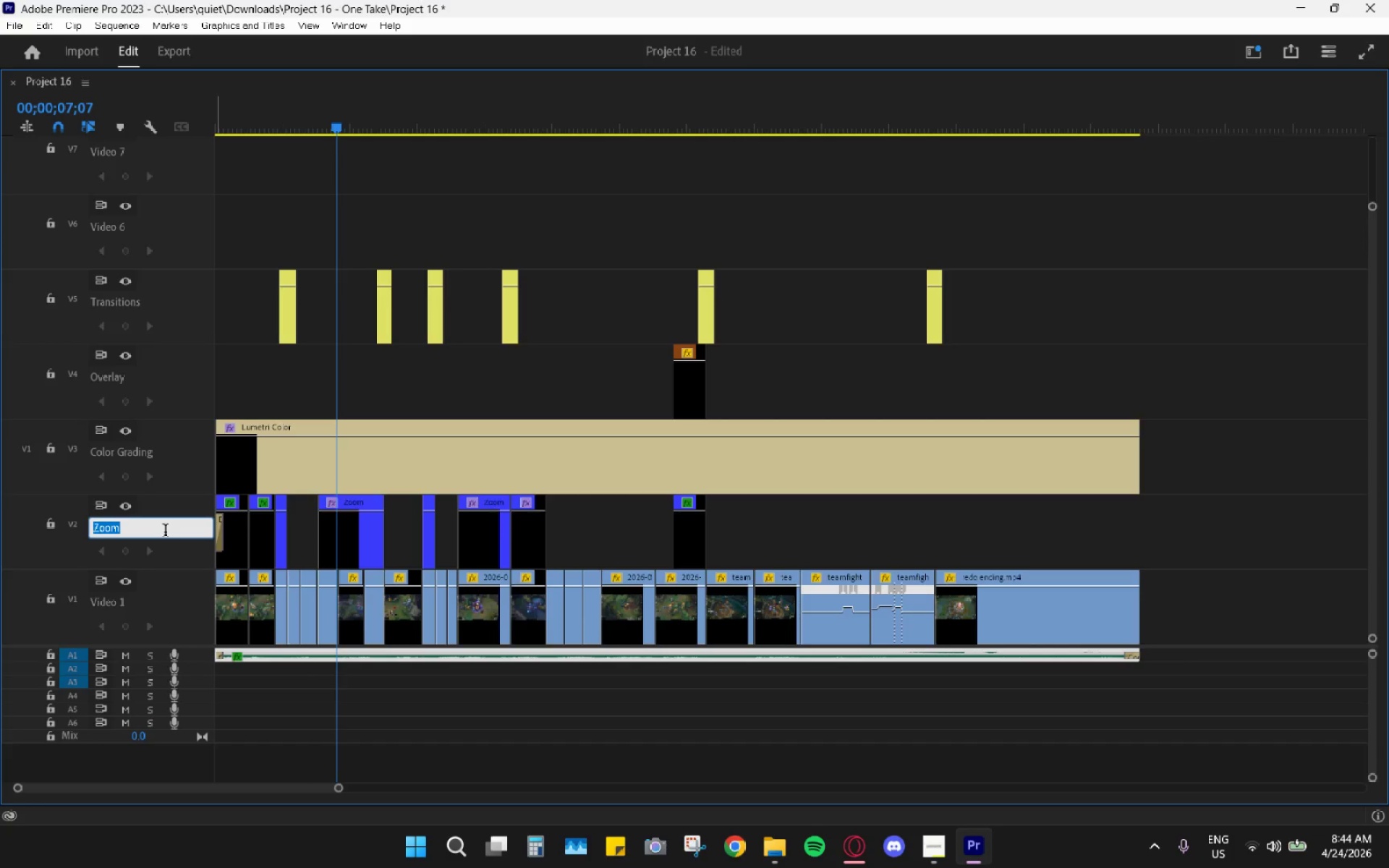 
key(ArrowRight)
 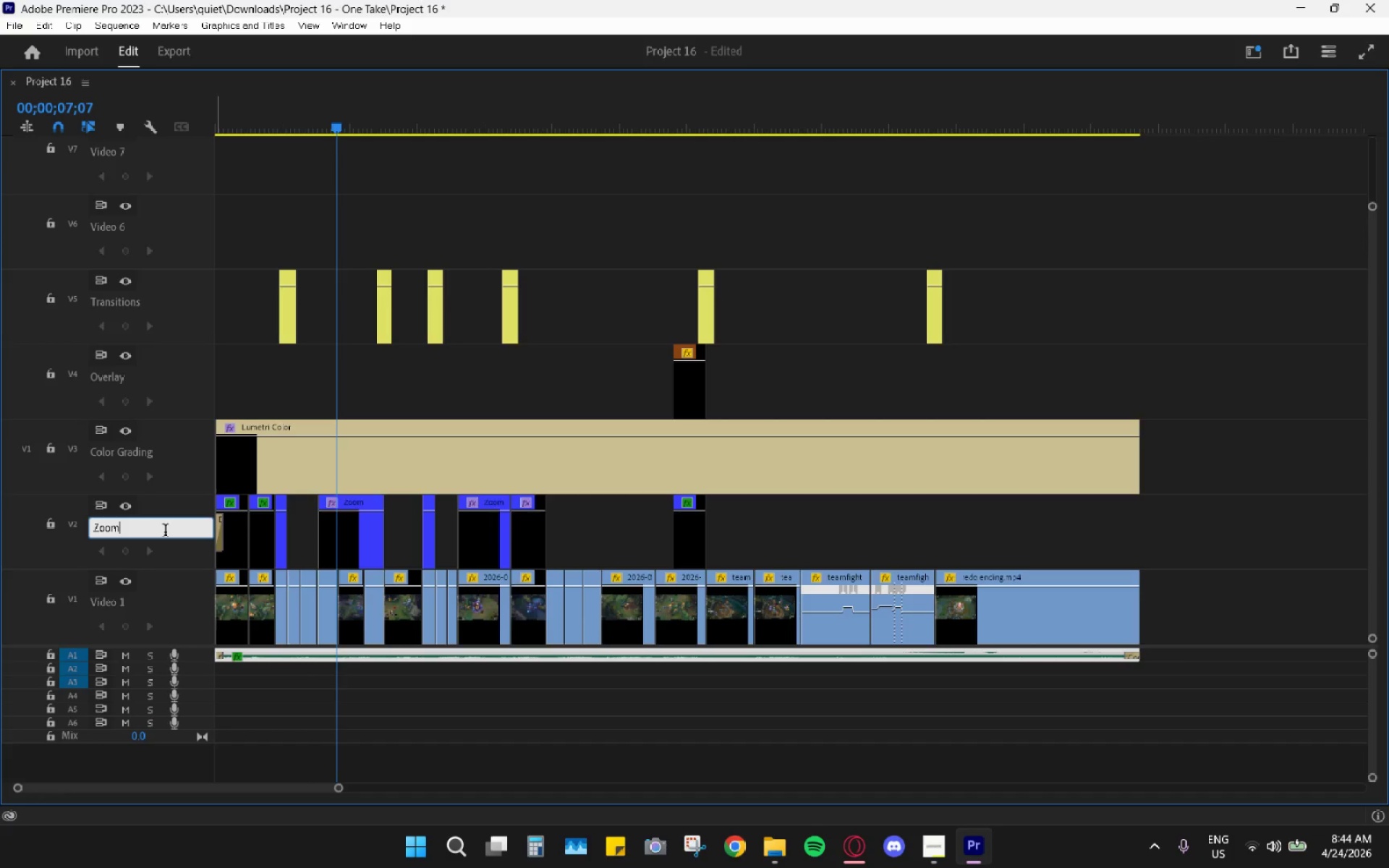 
key(S)
 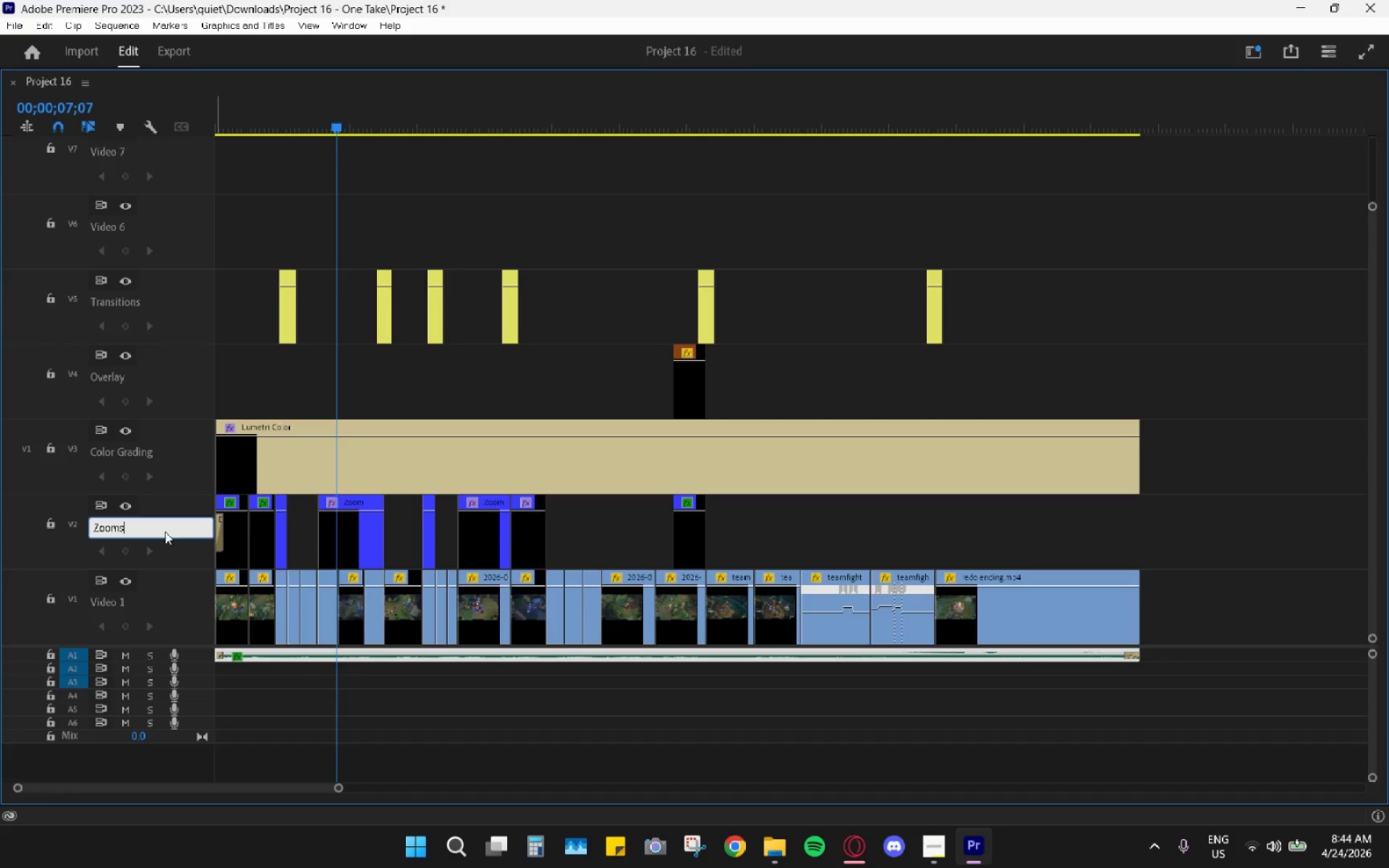 
key(Enter)
 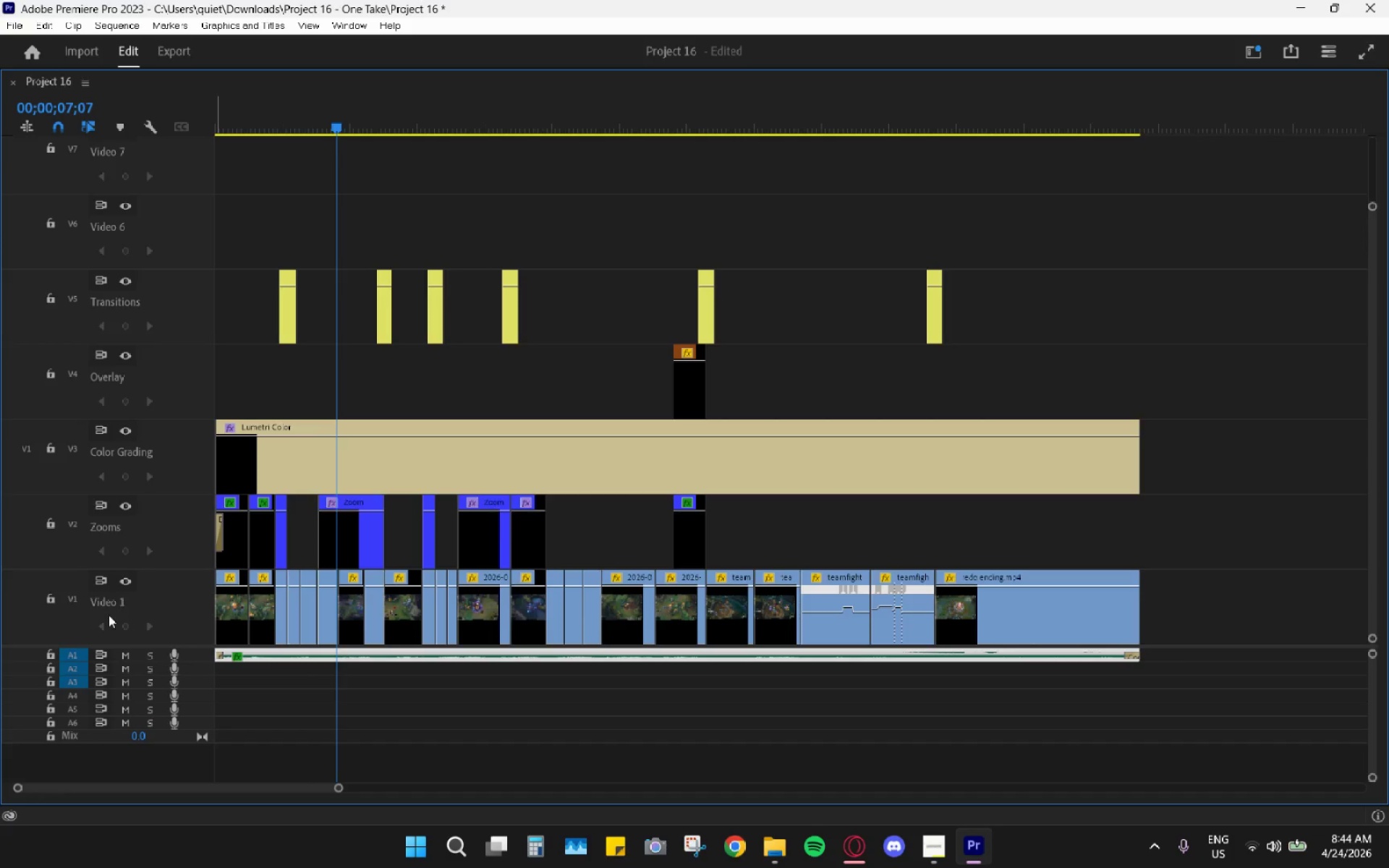 
right_click([108, 603])
 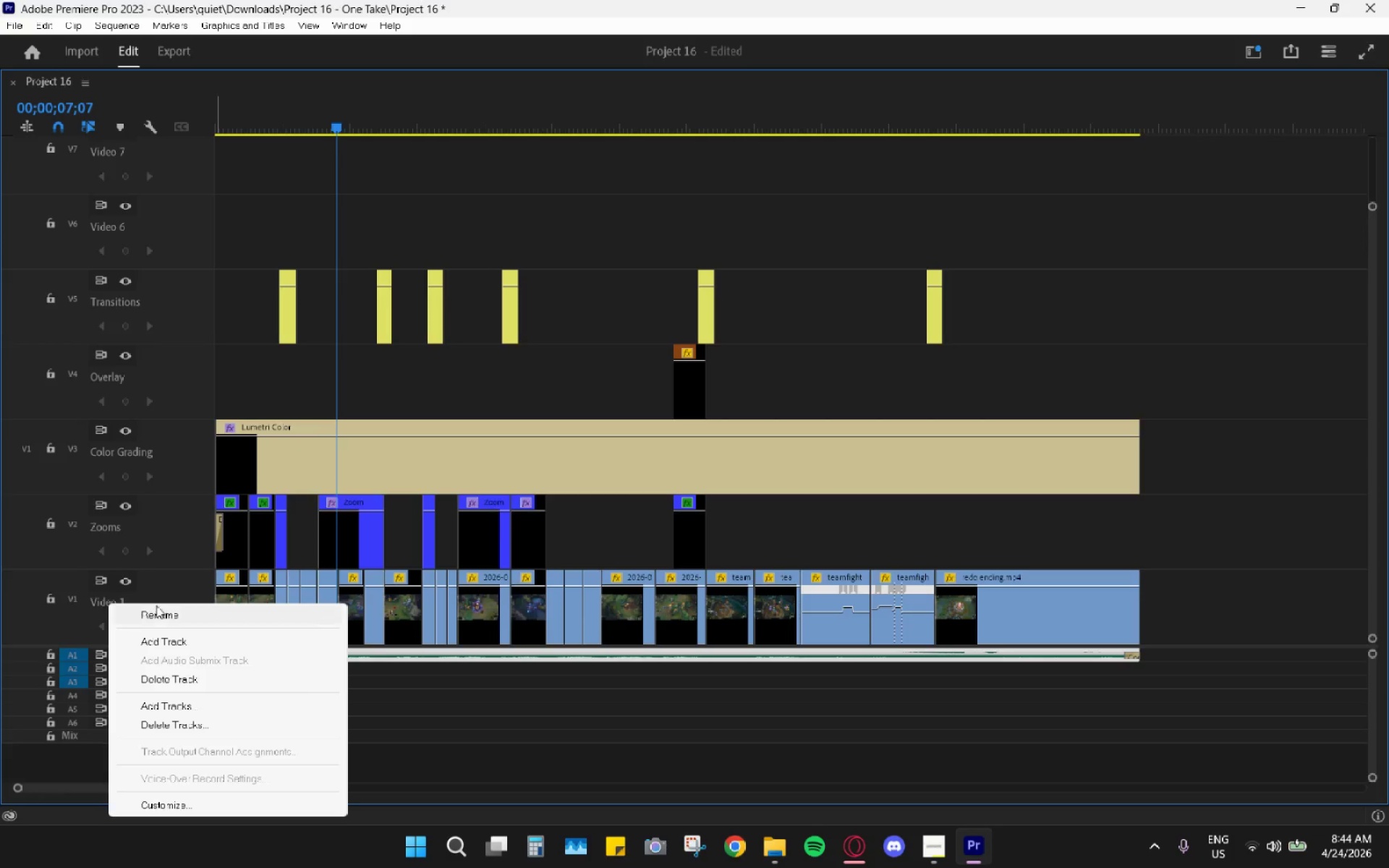 
left_click([159, 608])
 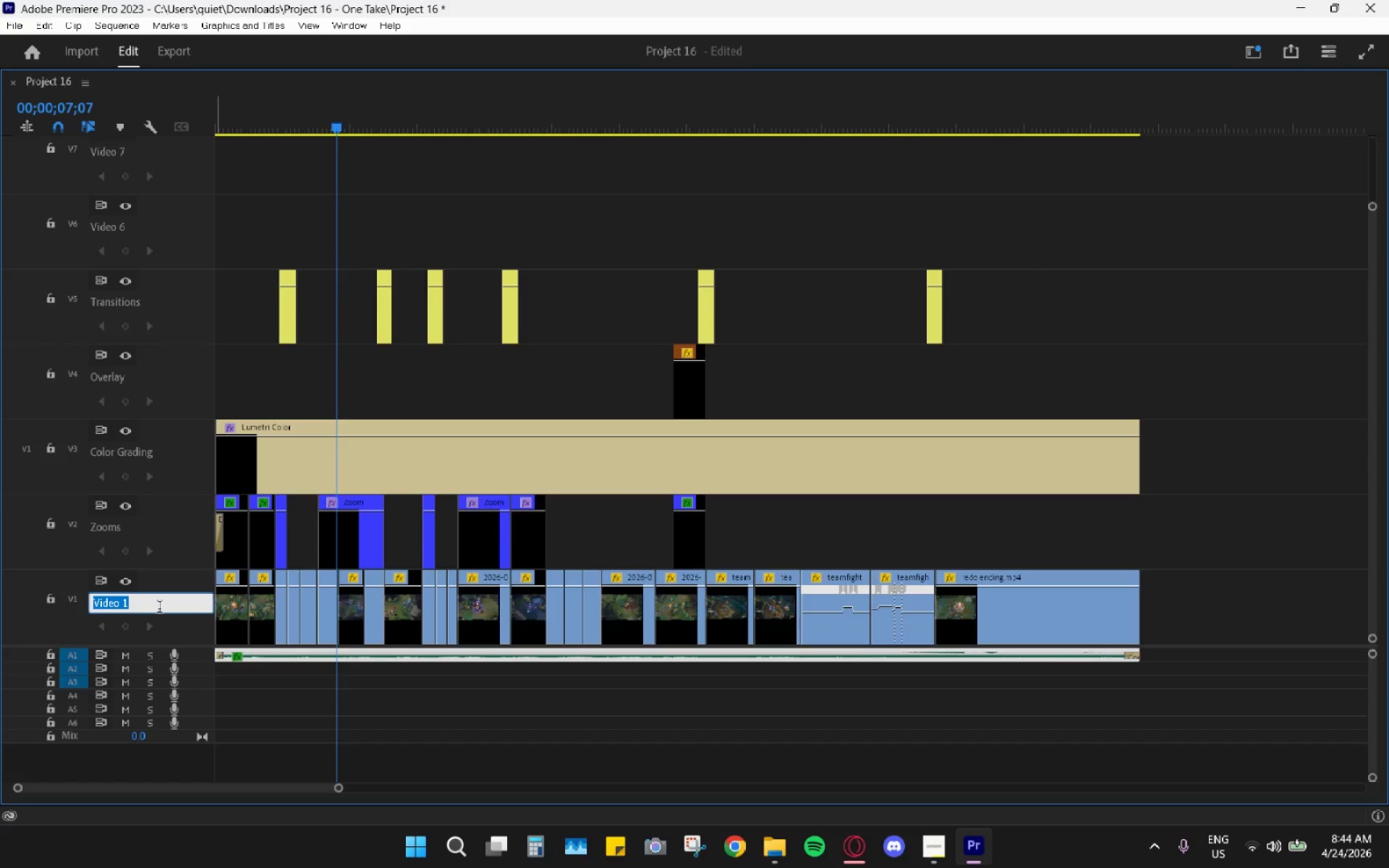 
type(A-roll)
 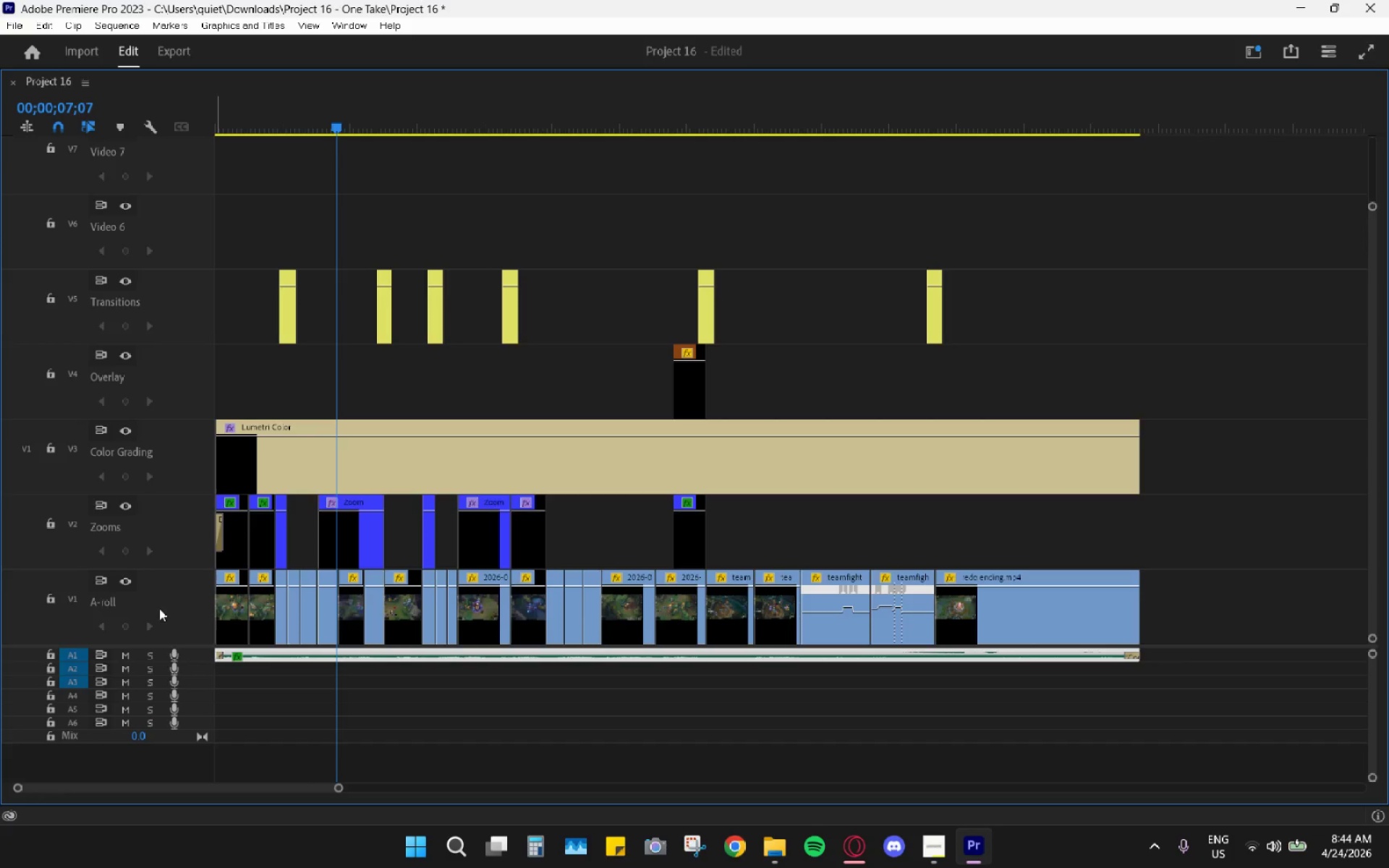 
key(Enter)
 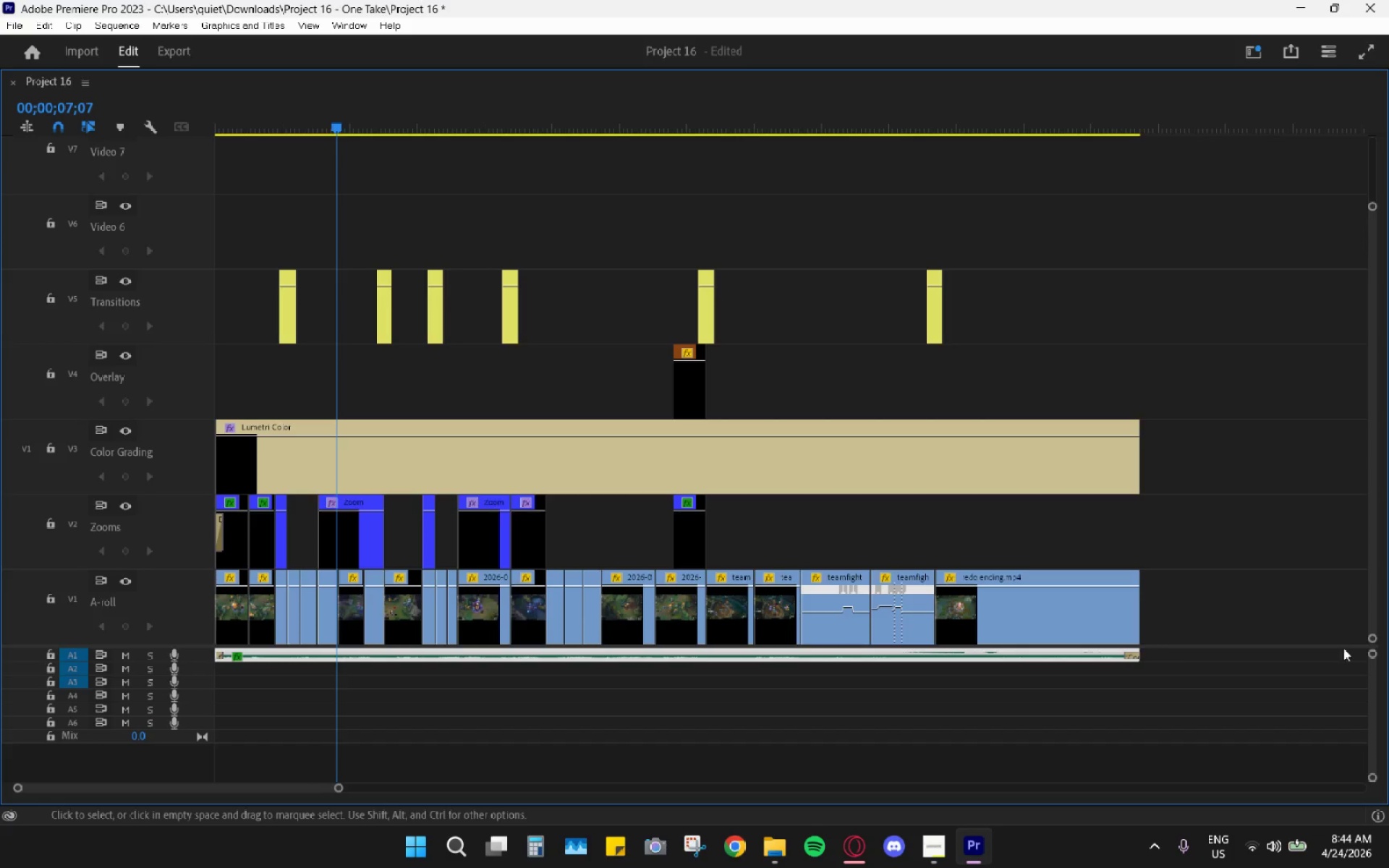 
left_click_drag(start_coordinate=[1370, 654], to_coordinate=[1372, 666])
 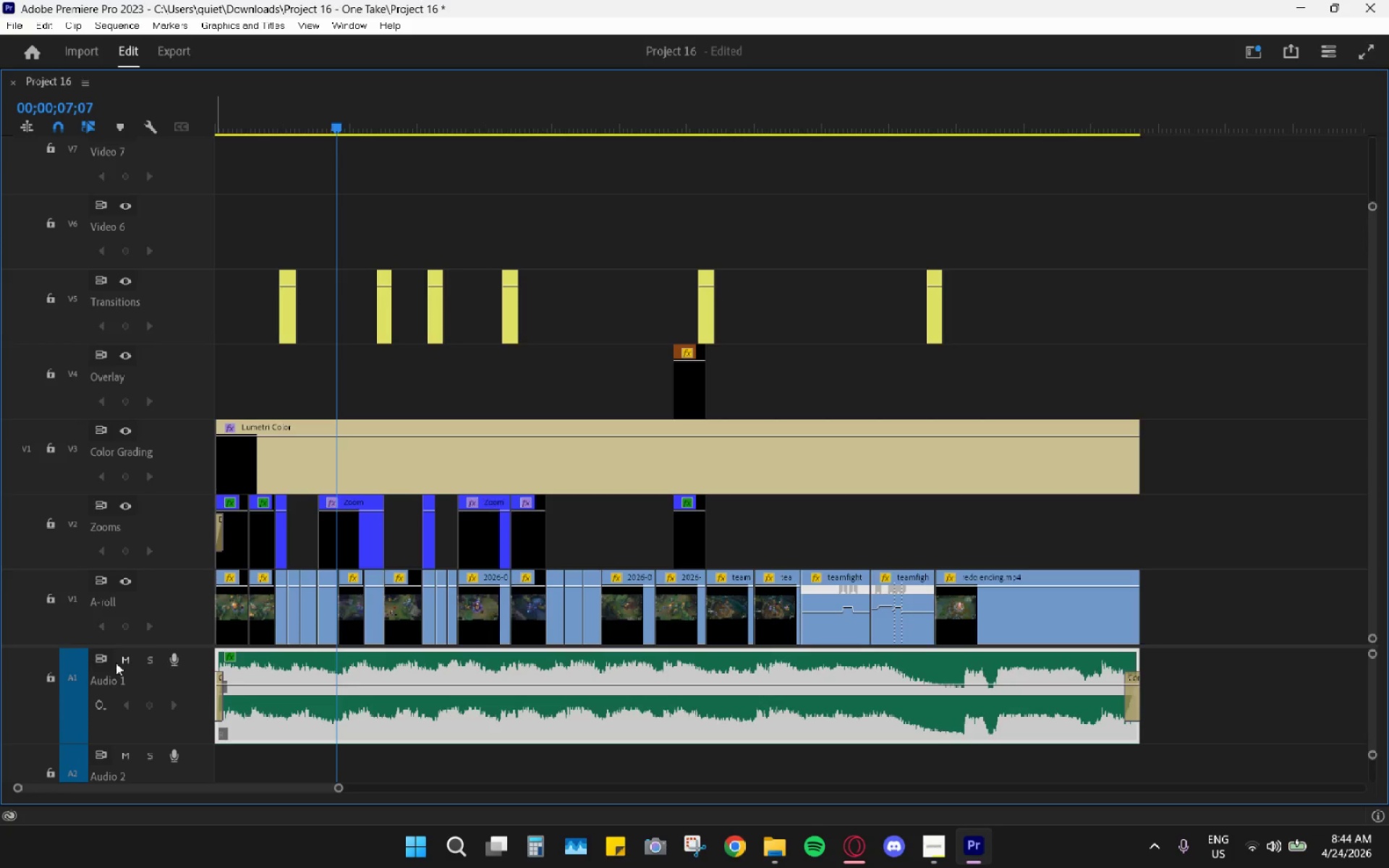 
right_click([102, 684])
 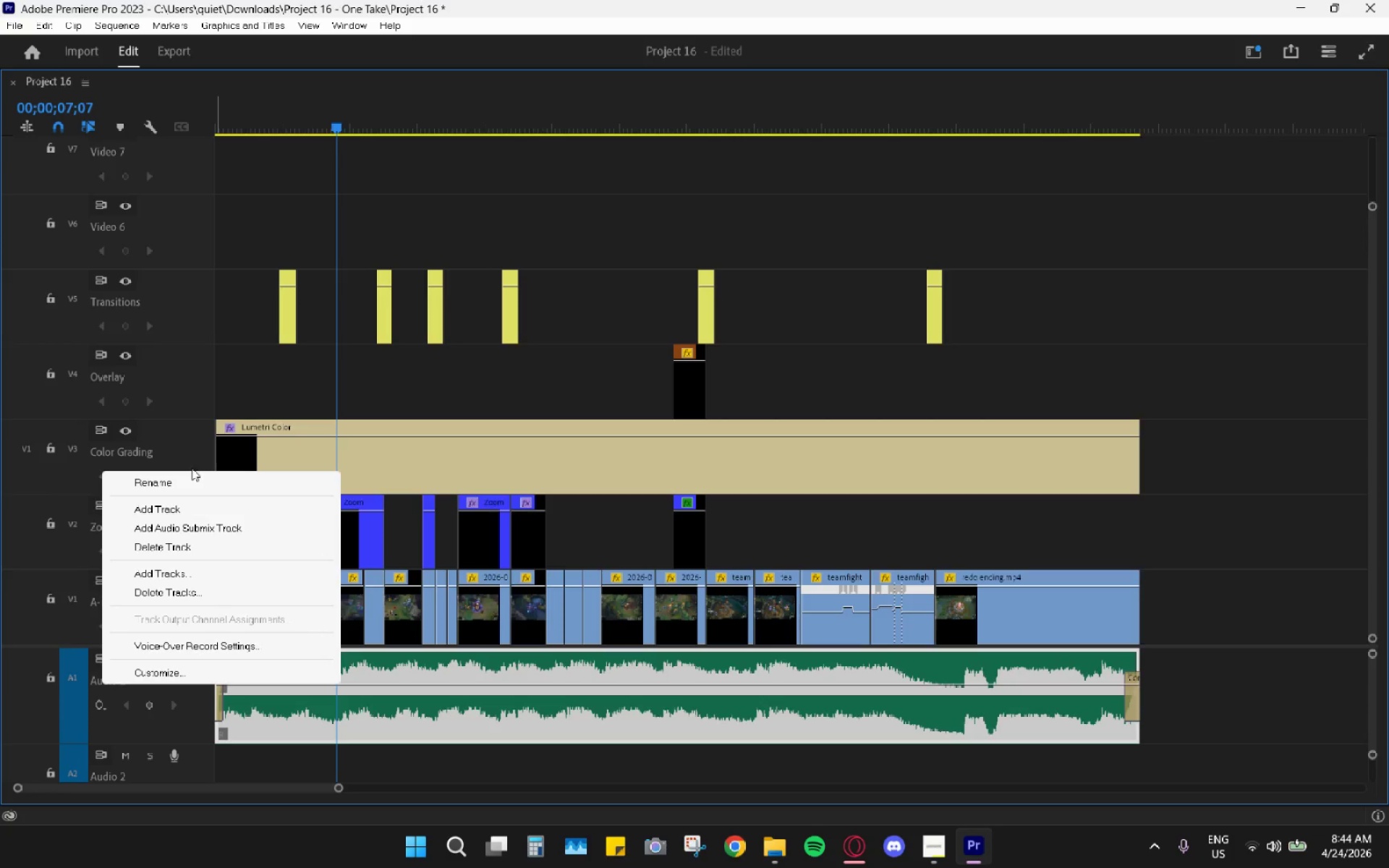 
left_click([182, 484])
 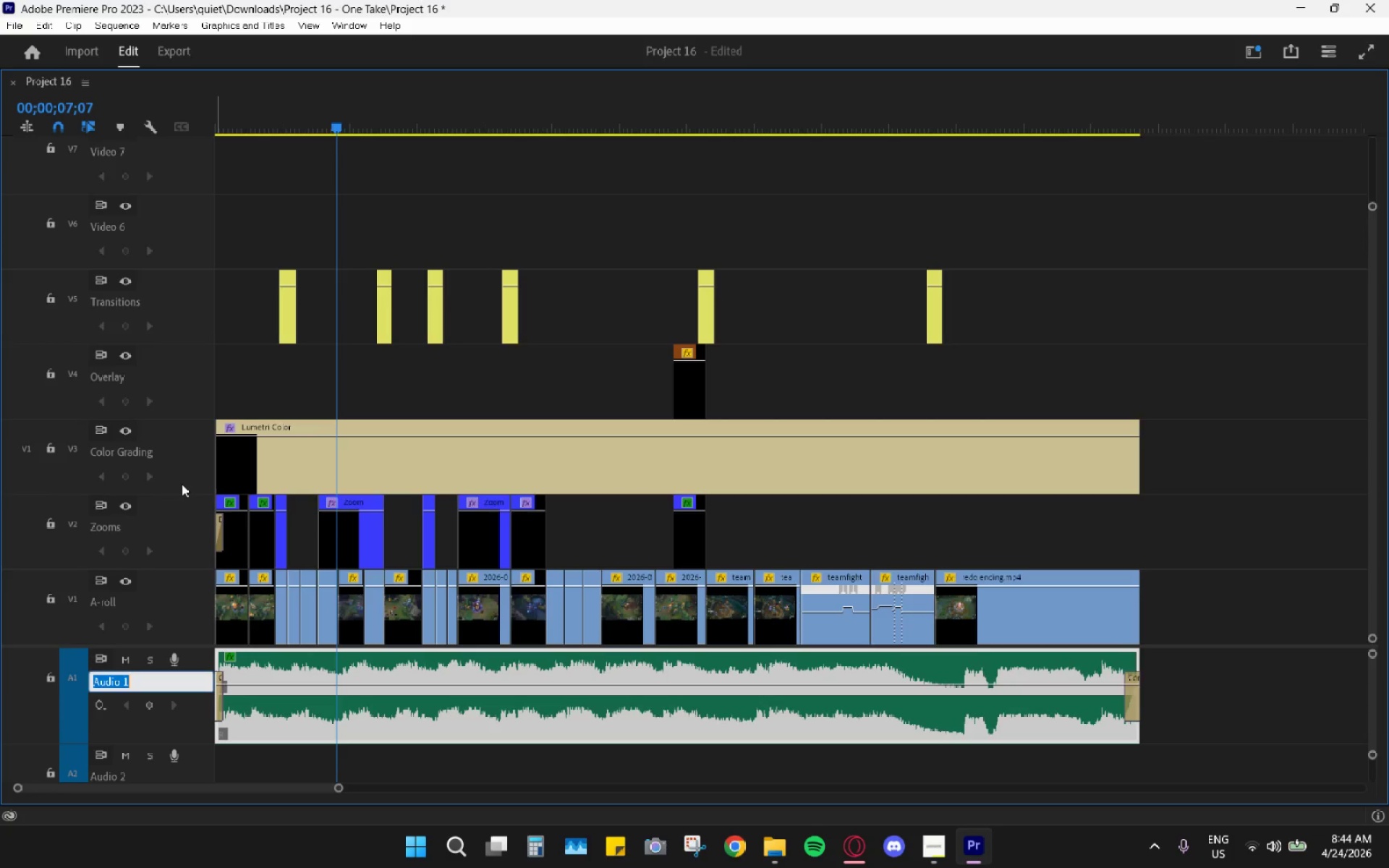 
type(Music)
 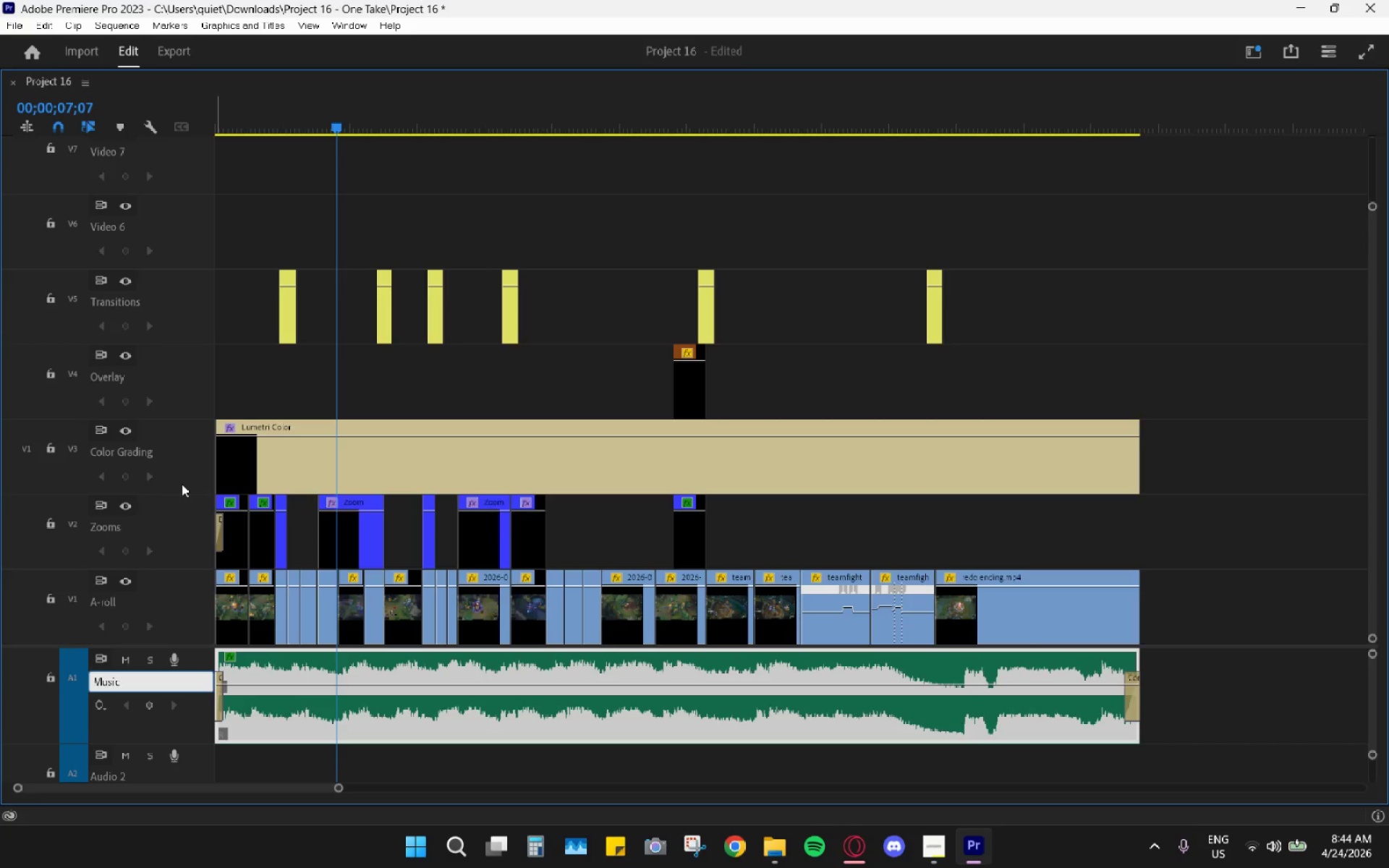 
key(Enter)
 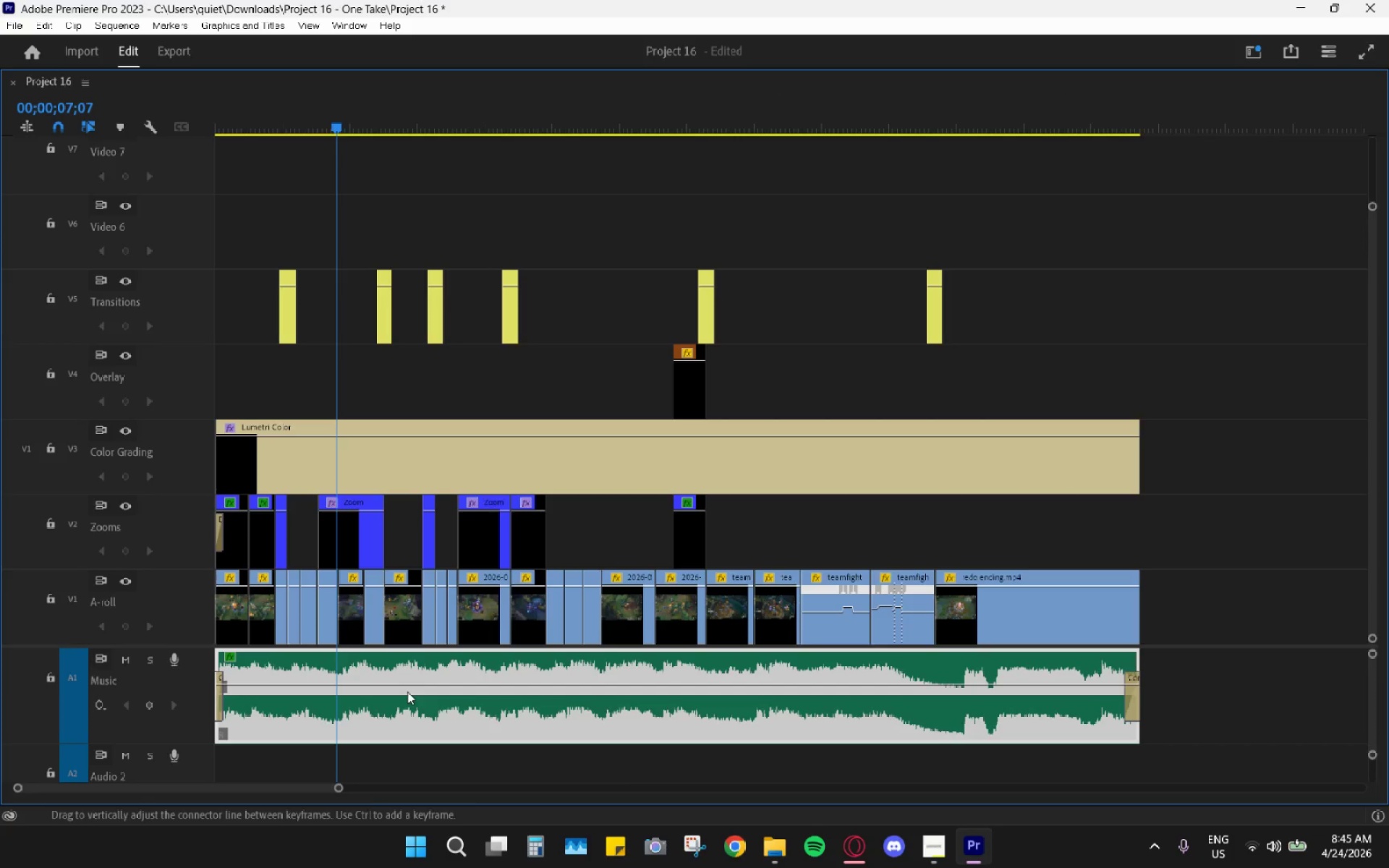 
wait(6.98)
 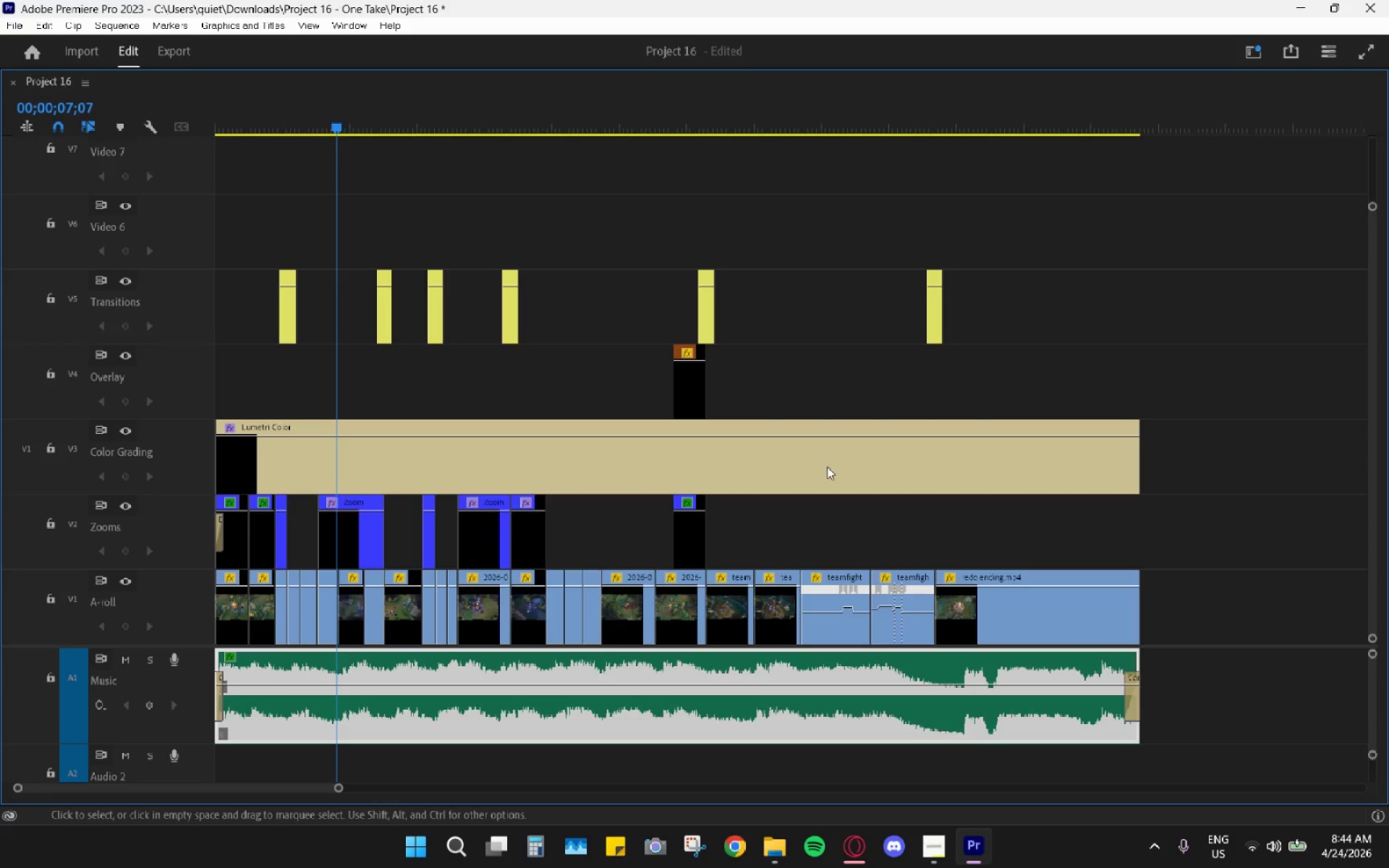 
left_click_drag(start_coordinate=[339, 790], to_coordinate=[331, 792])
 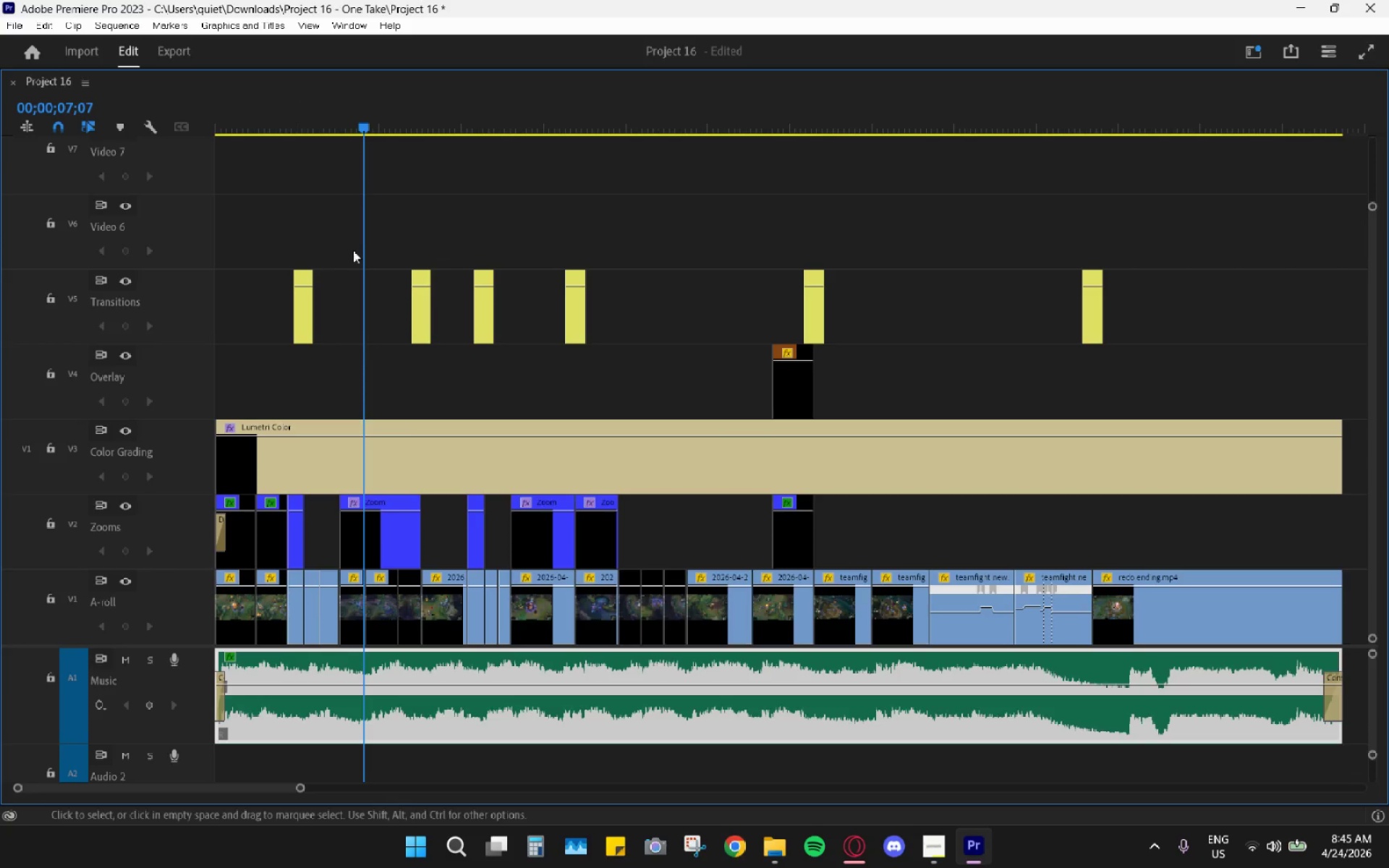 
left_click_drag(start_coordinate=[365, 125], to_coordinate=[182, 138])
 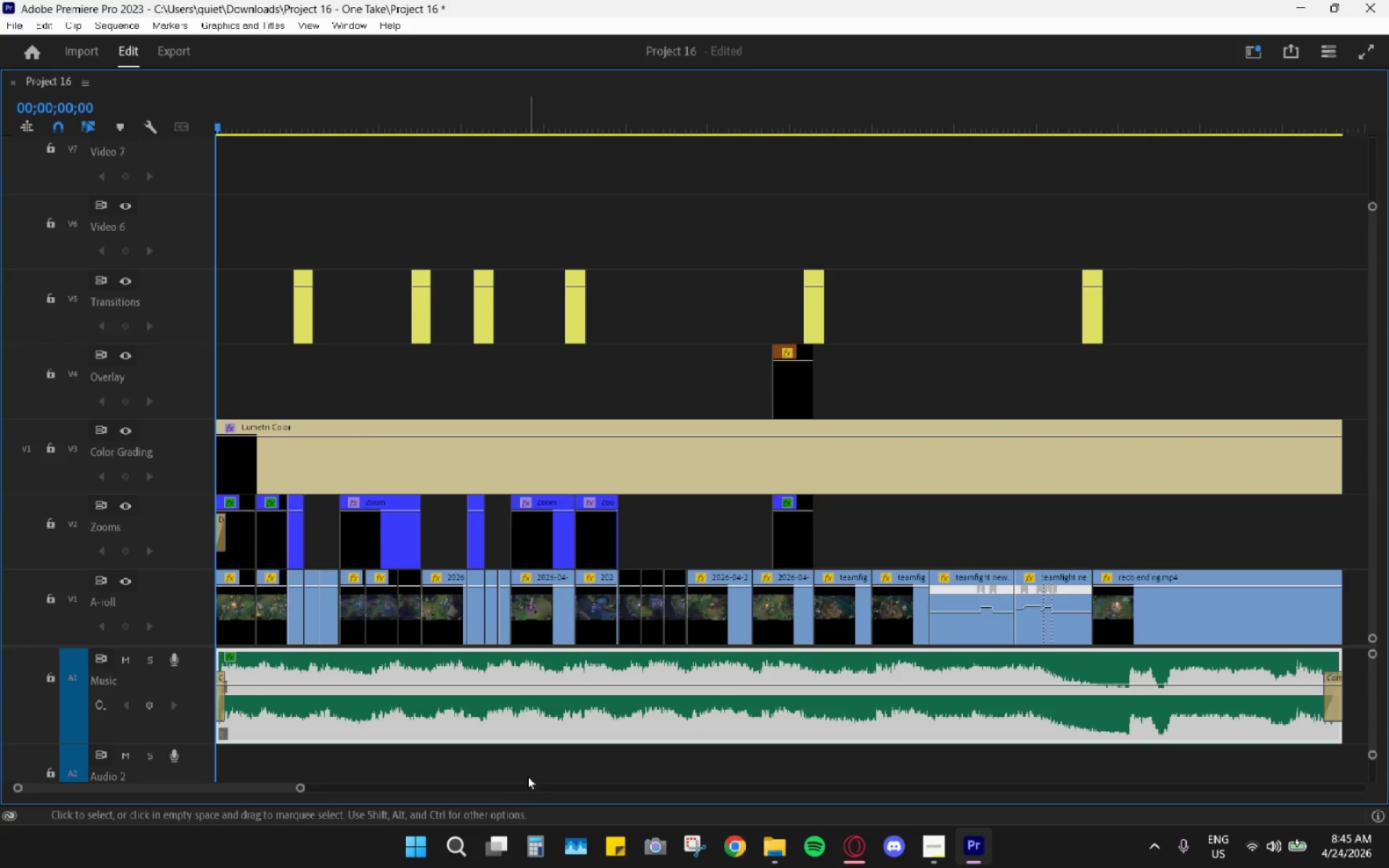 
scroll: coordinate [524, 767], scroll_direction: up, amount: 2.0
 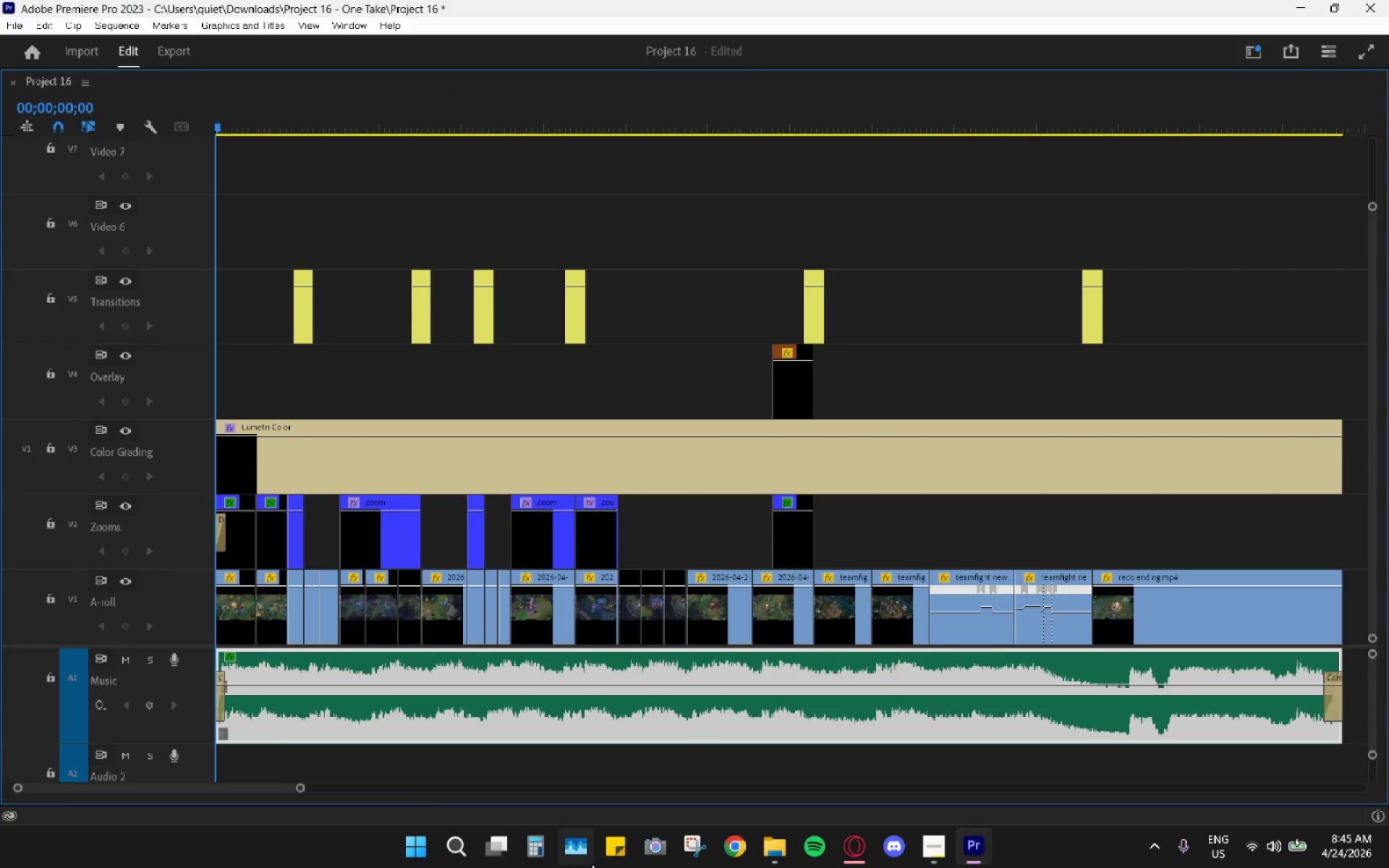 
left_click([691, 844])
 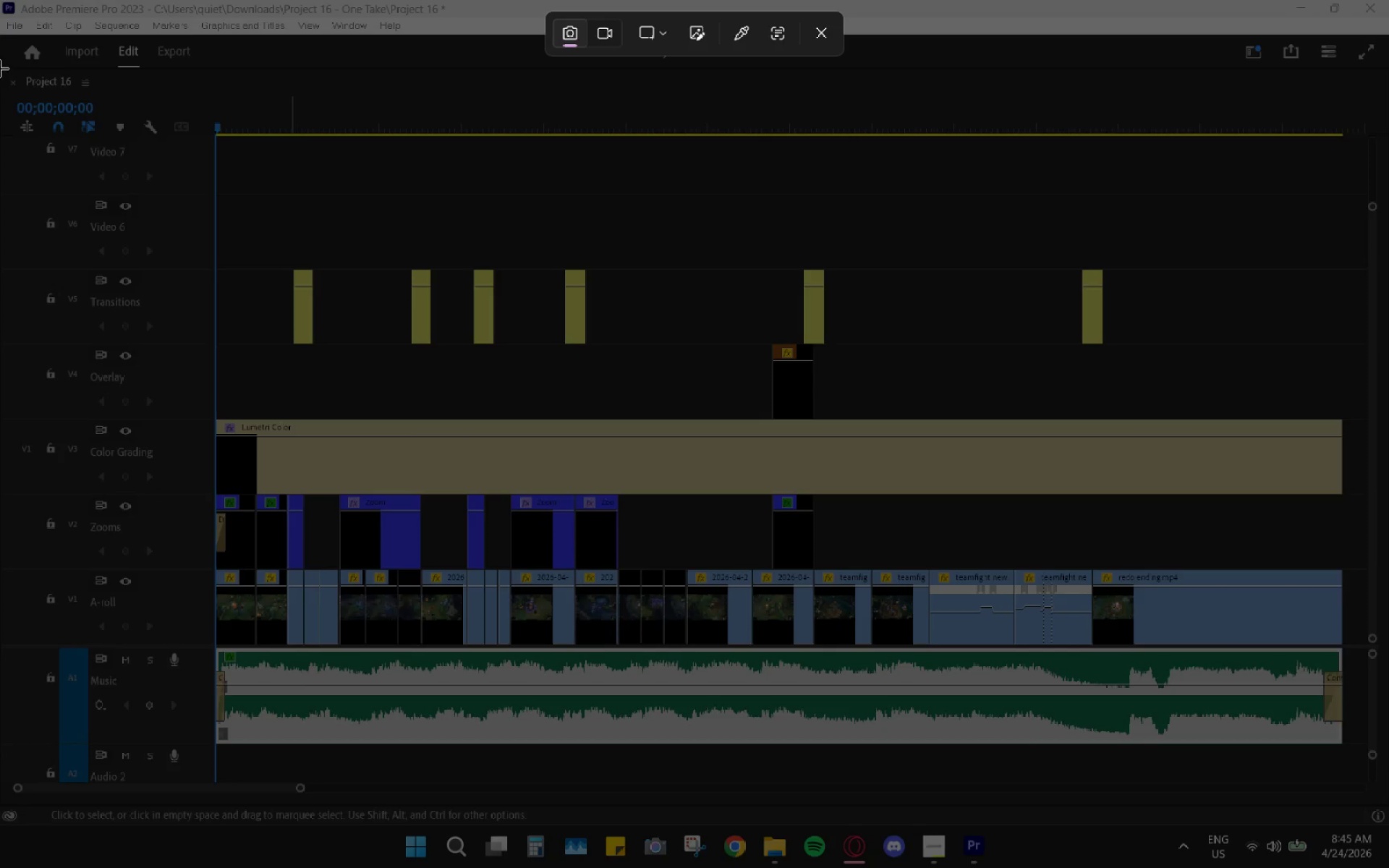 
left_click_drag(start_coordinate=[0, 67], to_coordinate=[1388, 800])
 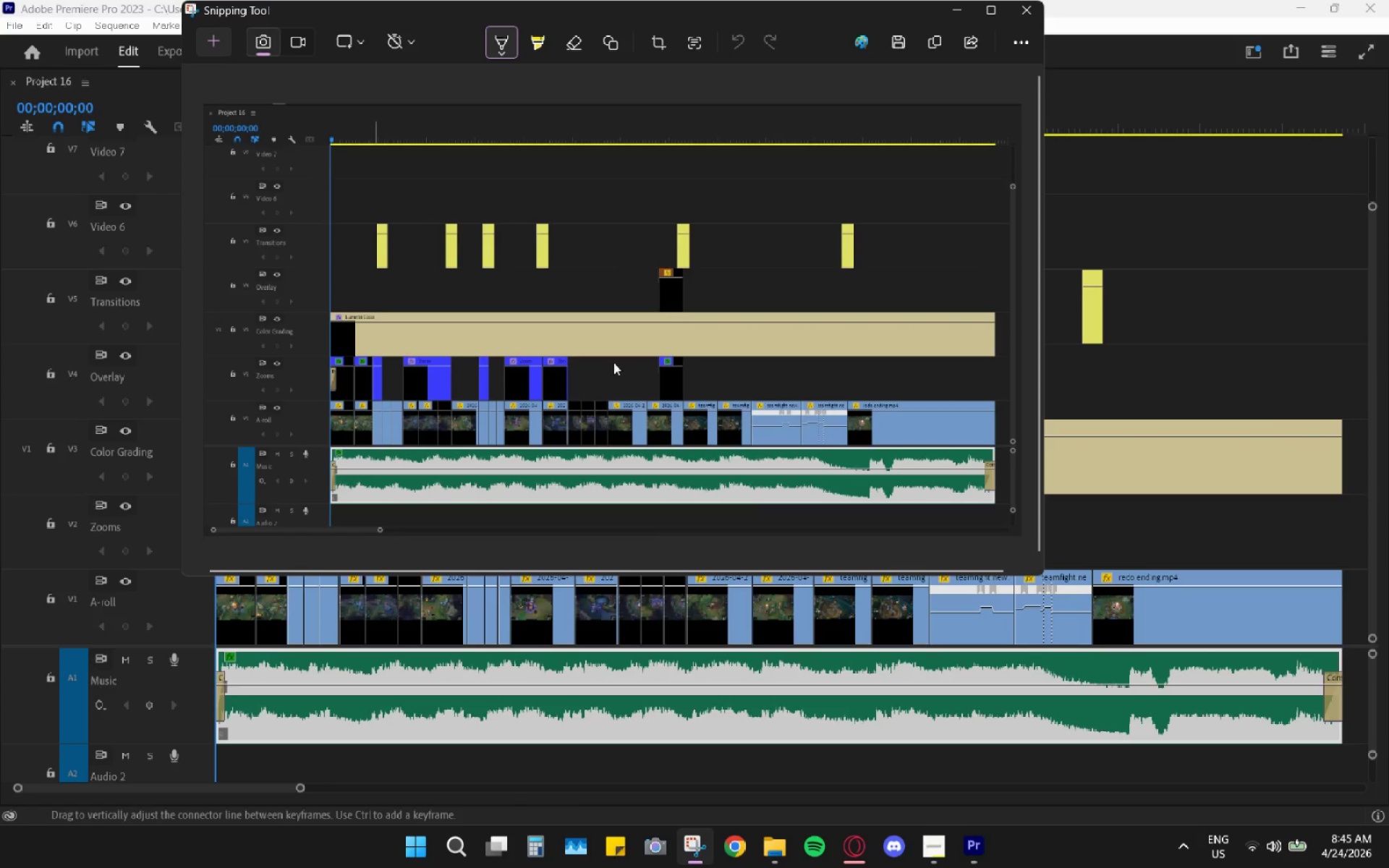 
right_click([621, 335])
 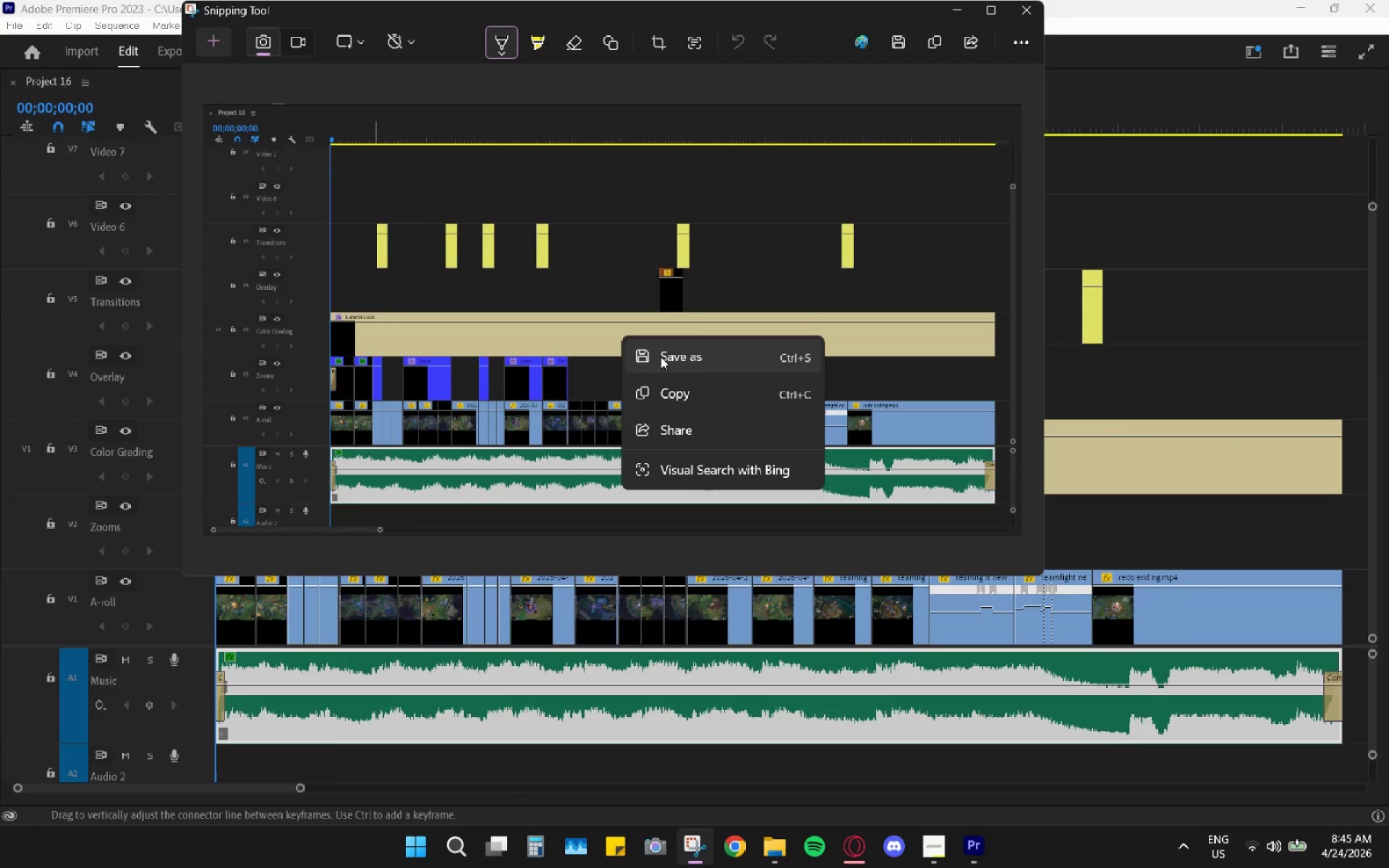 
left_click([662, 357])
 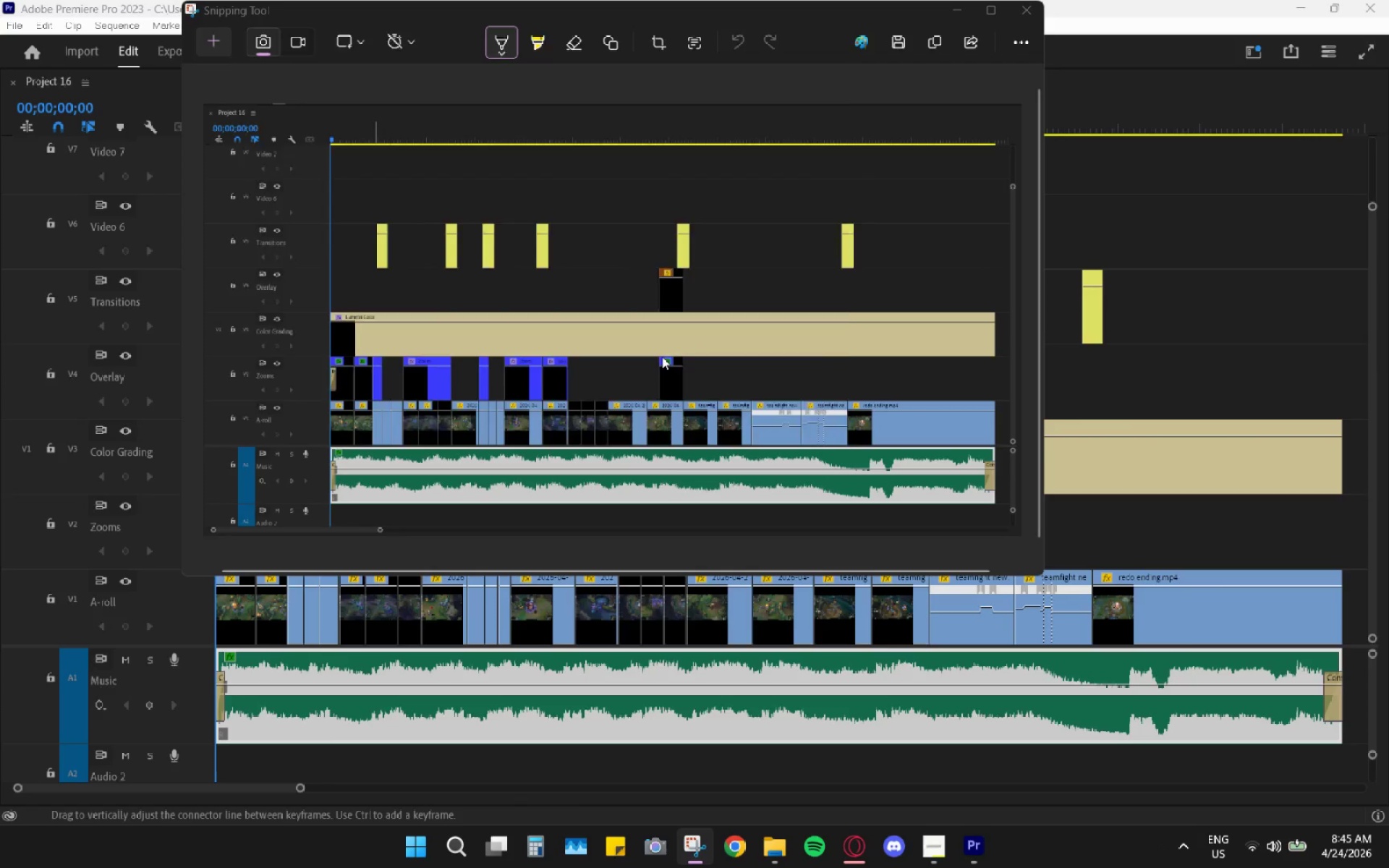 
mouse_move([635, 349])
 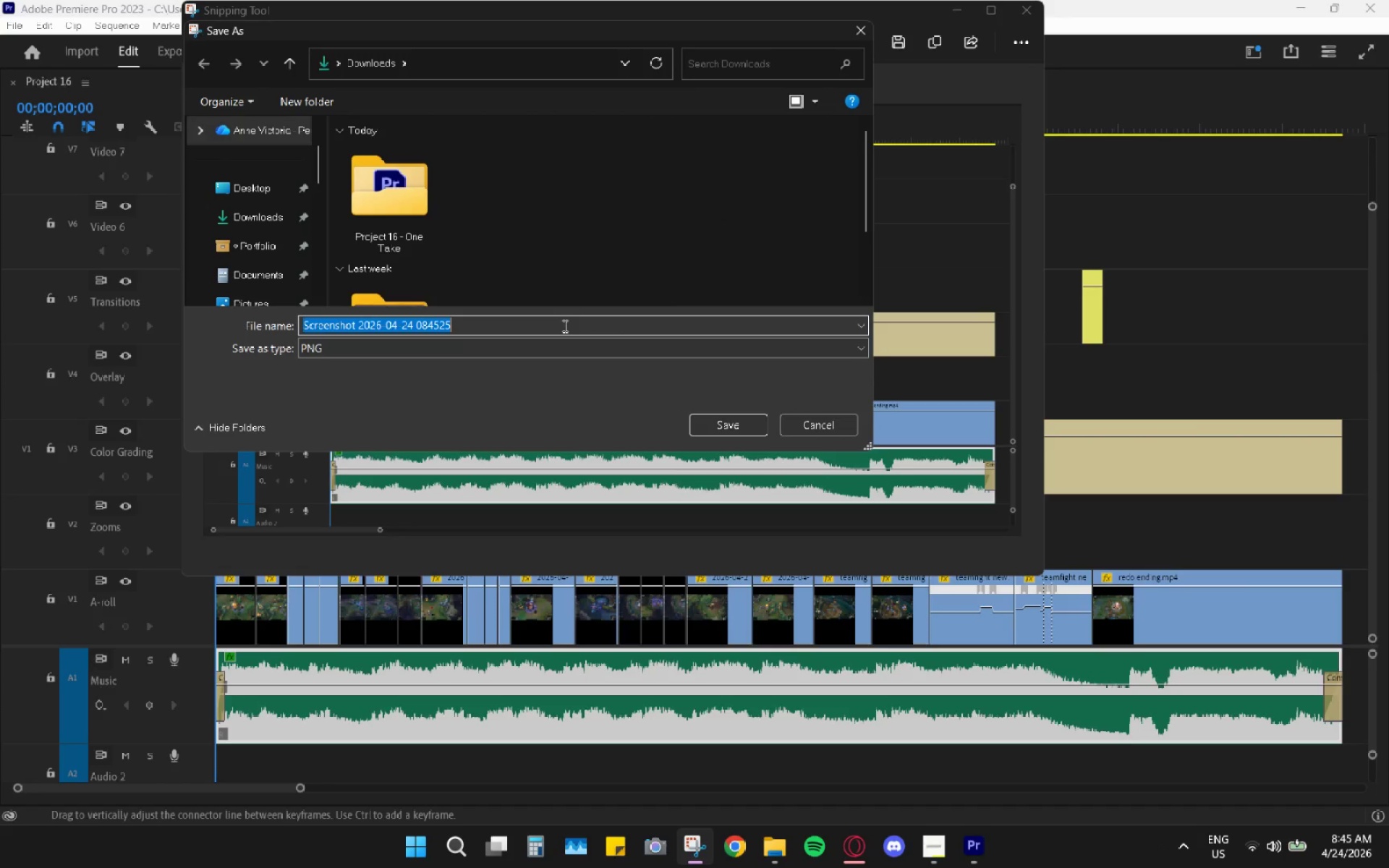 
type(Screen )
key(Backspace)
key(Backspace)
type(nshot)
 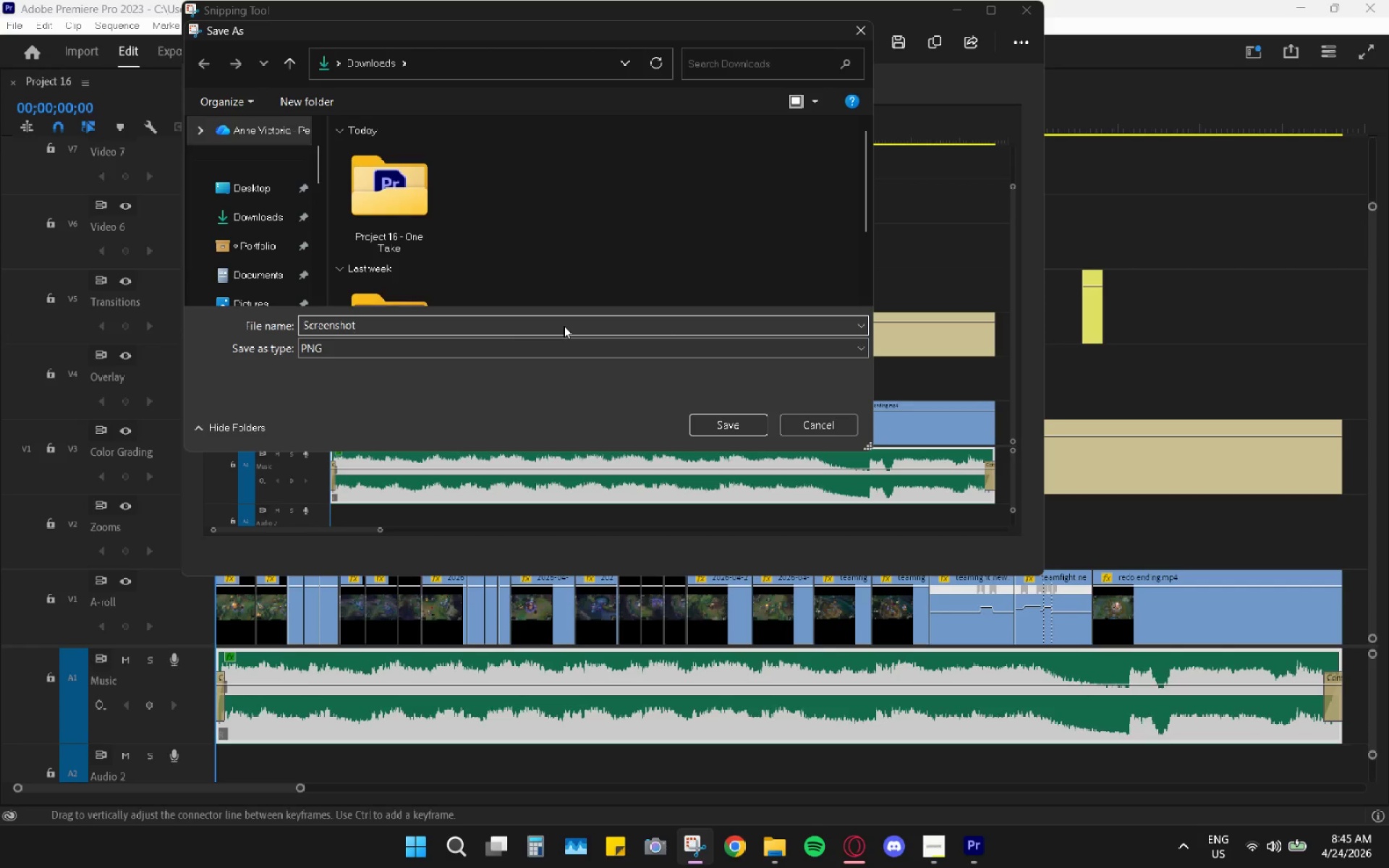 
key(Enter)
 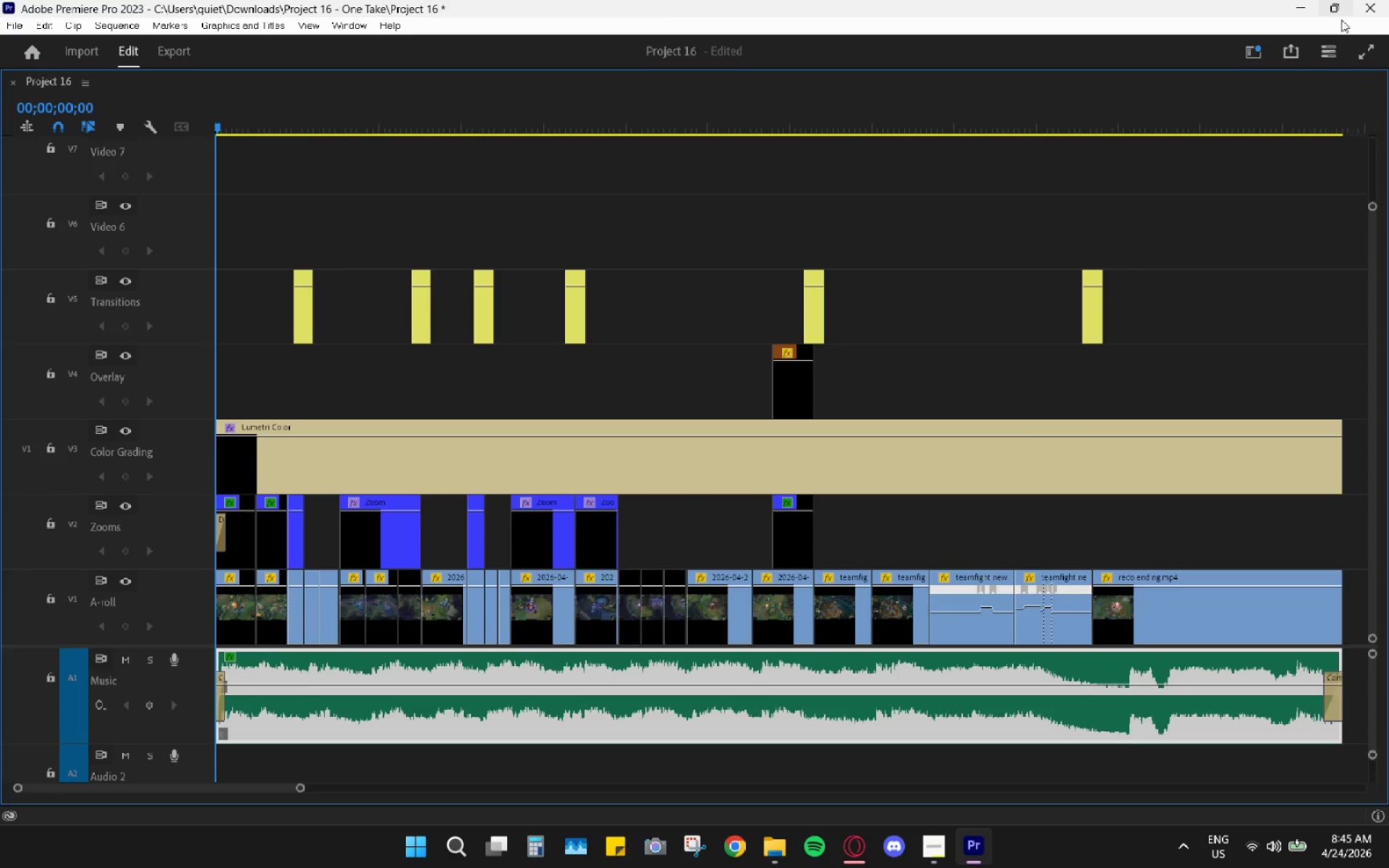 
left_click([1372, 12])
 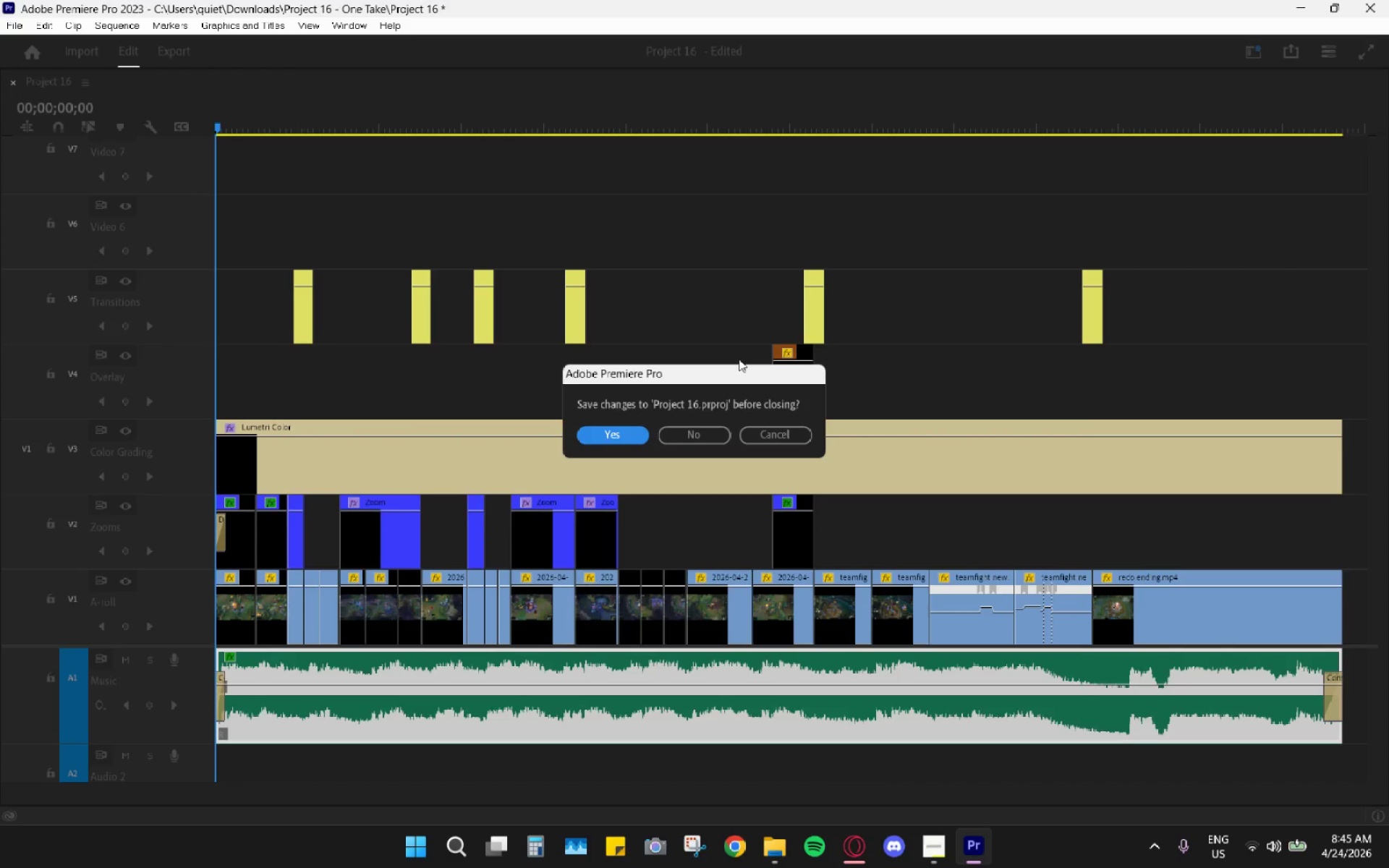 
left_click([776, 434])
 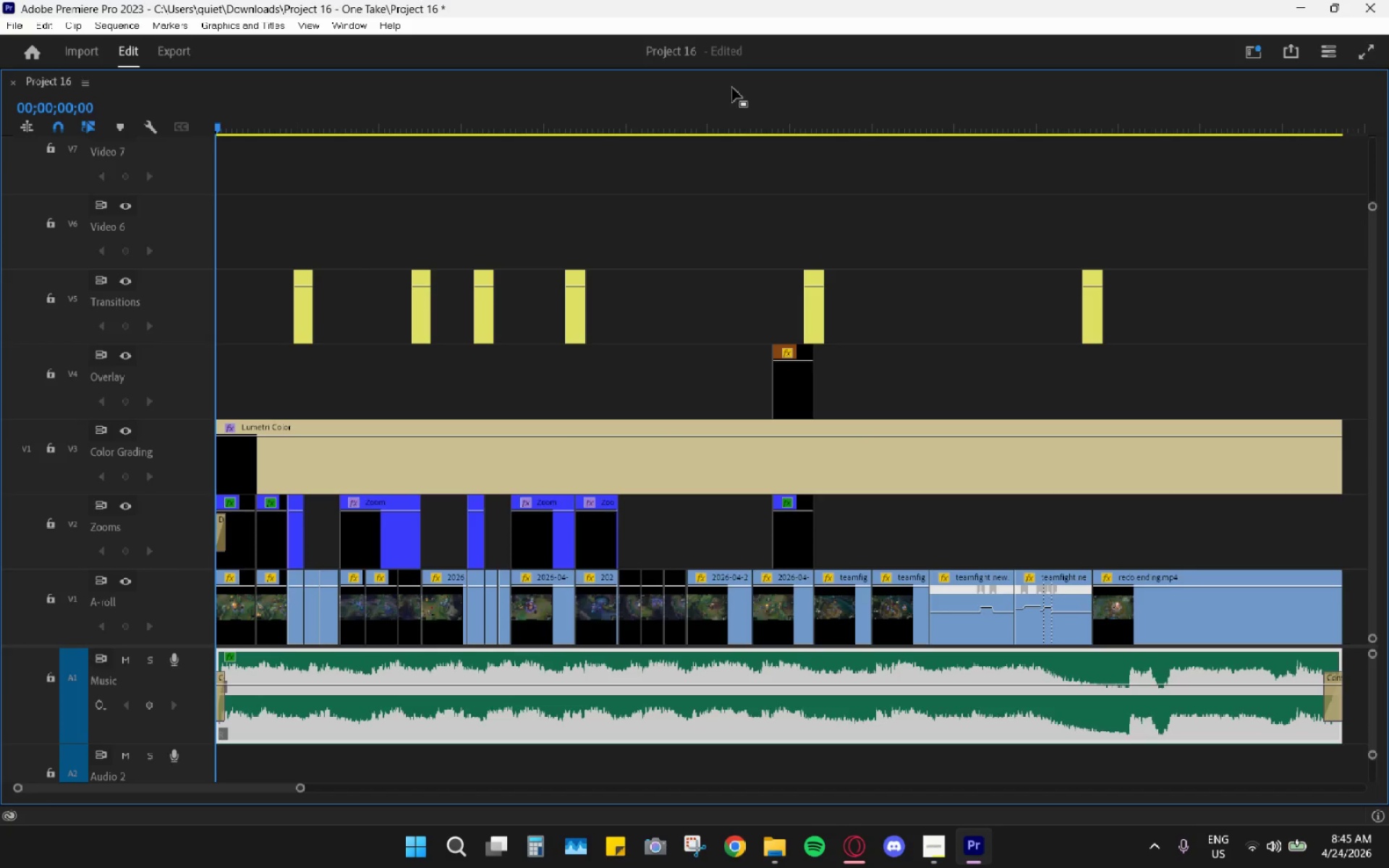 
double_click([732, 88])
 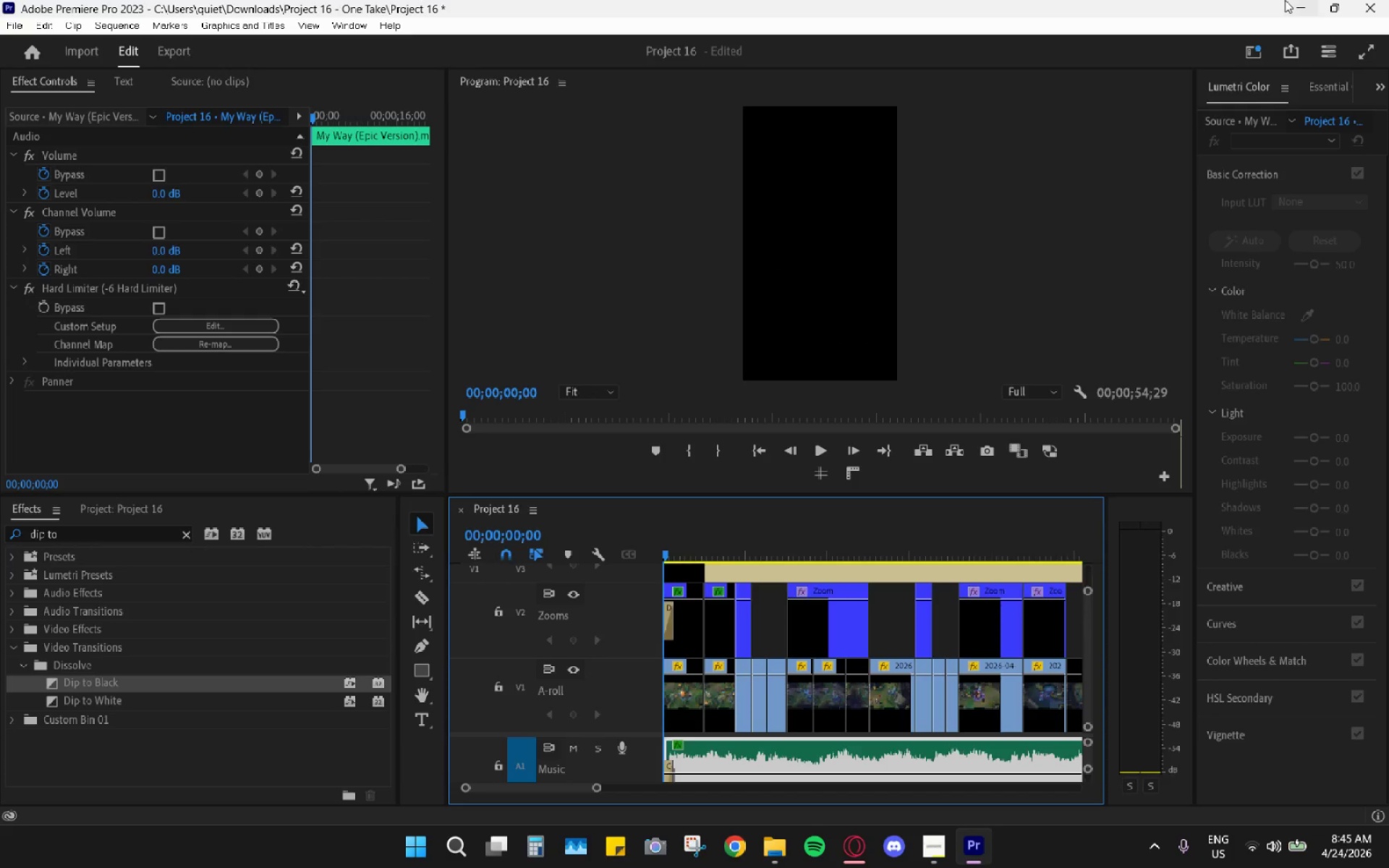 
left_click([1380, 13])
 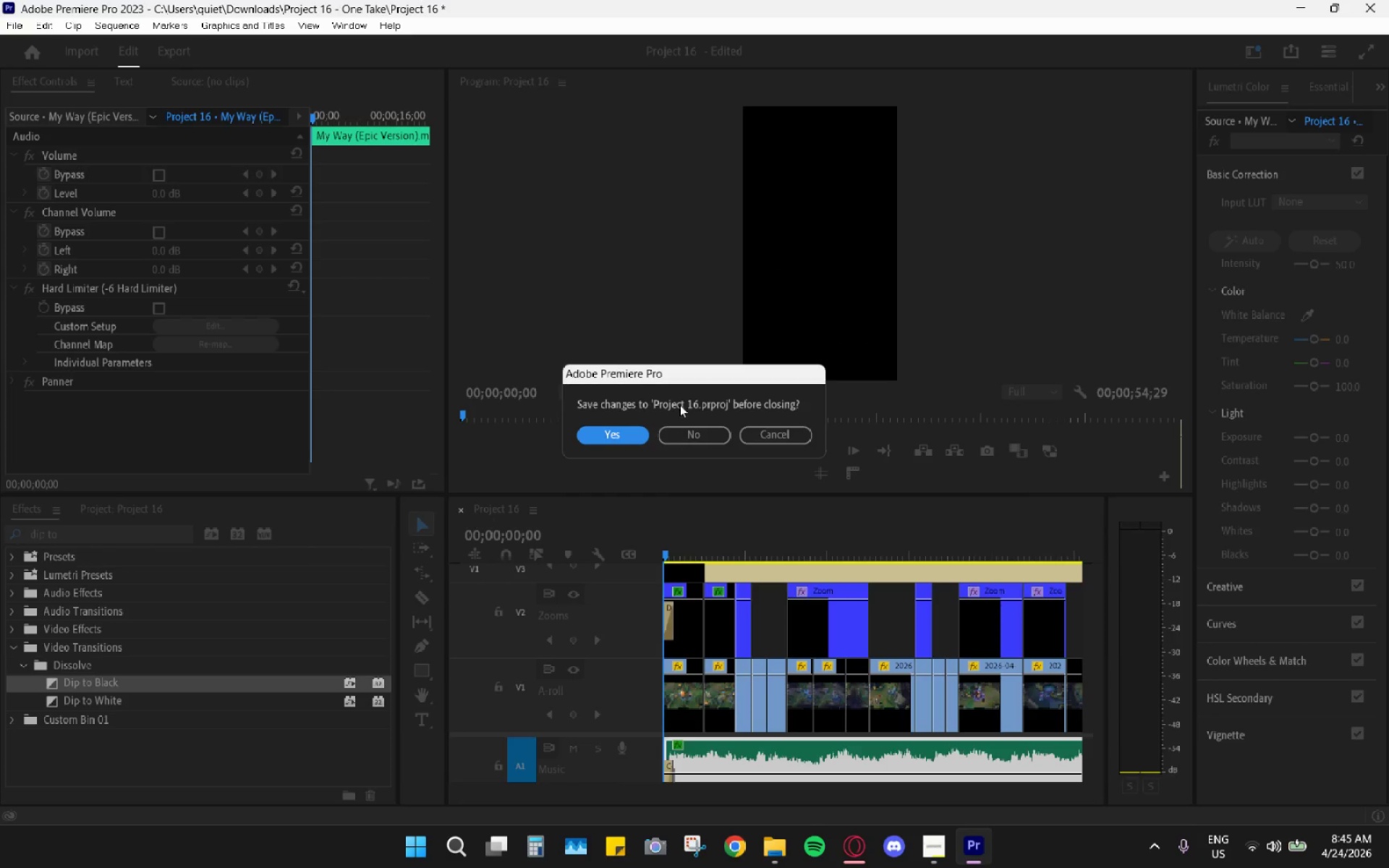 
left_click([640, 430])
 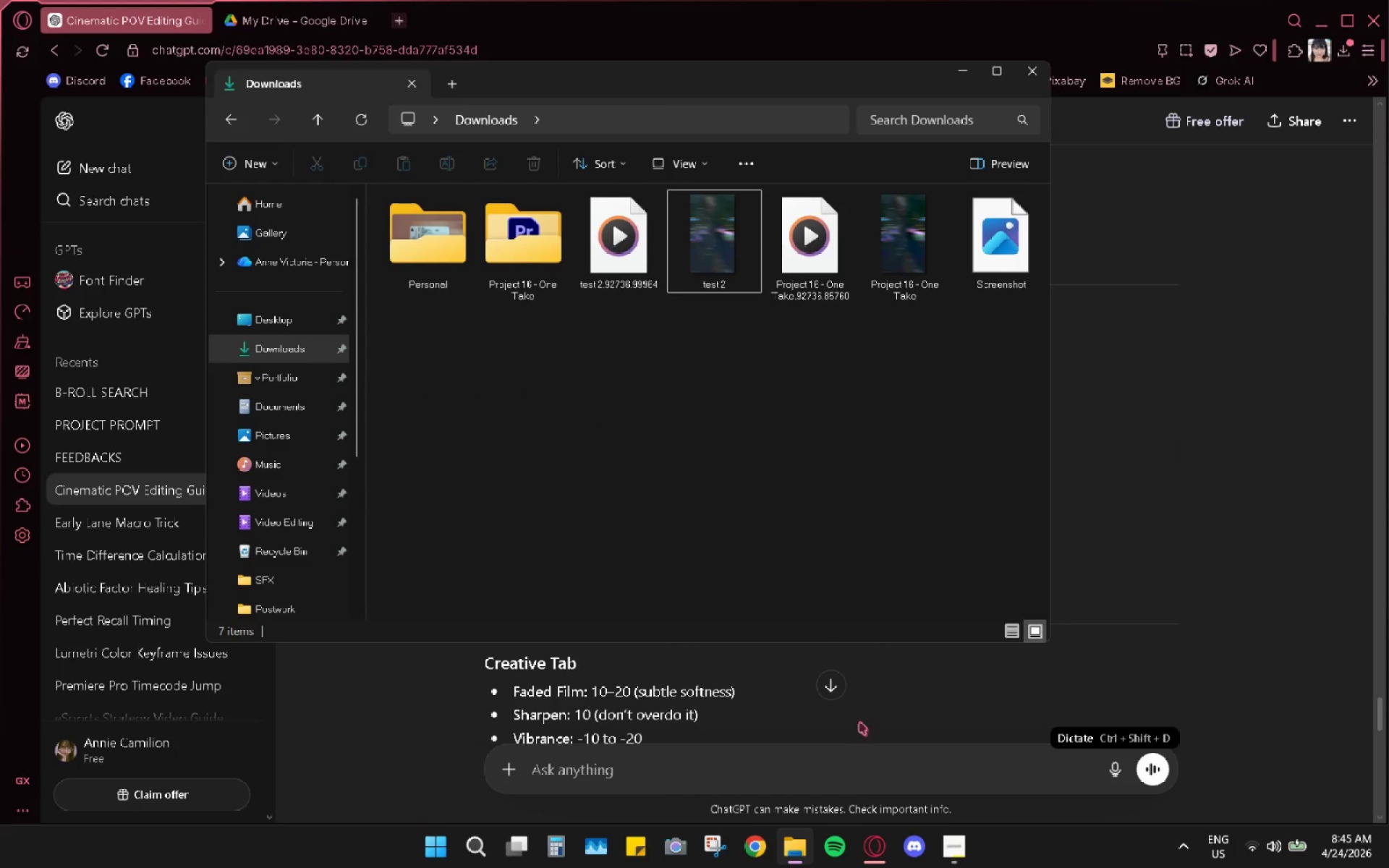 
left_click([831, 448])
 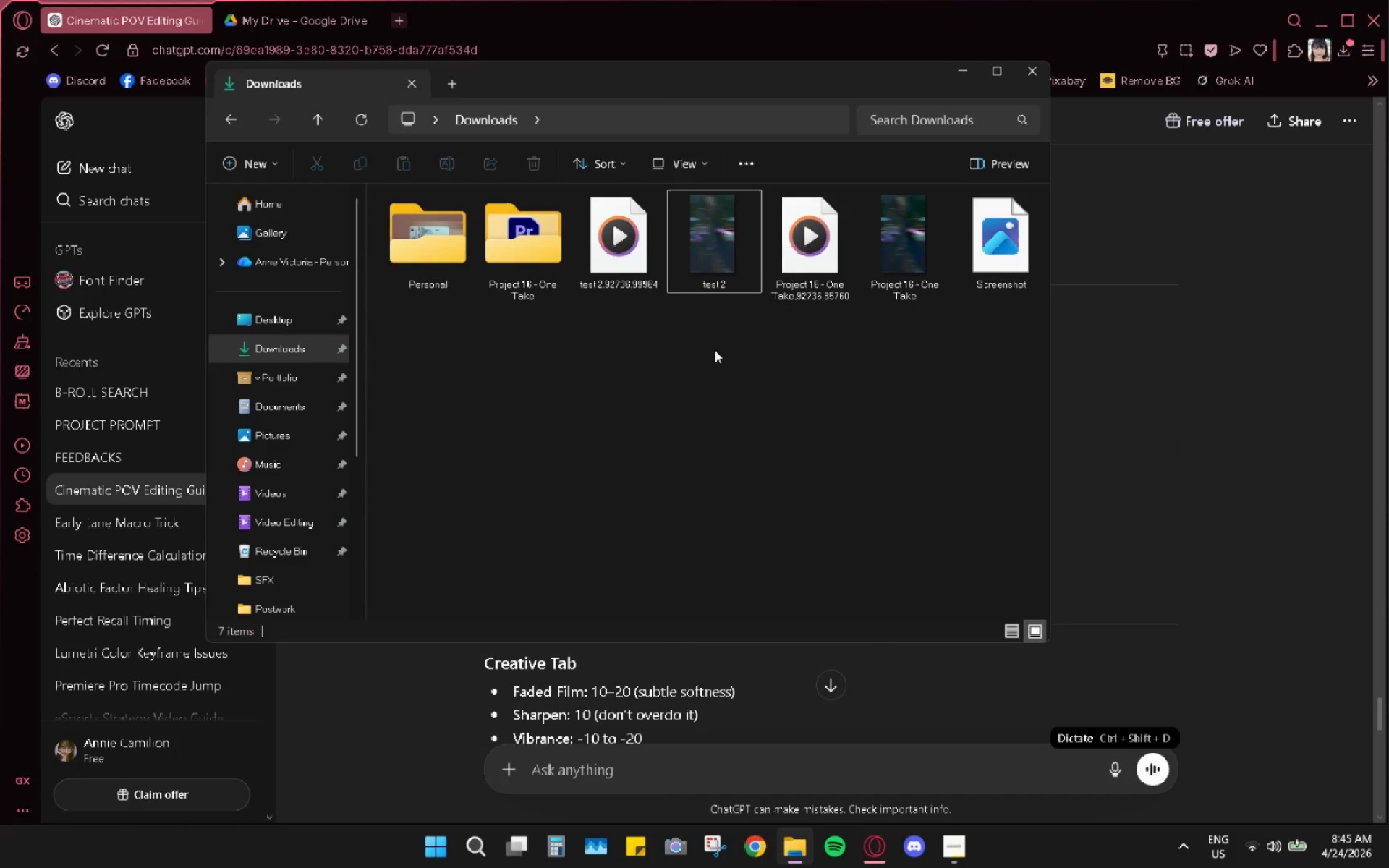 
left_click_drag(start_coordinate=[713, 351], to_coordinate=[773, 299])
 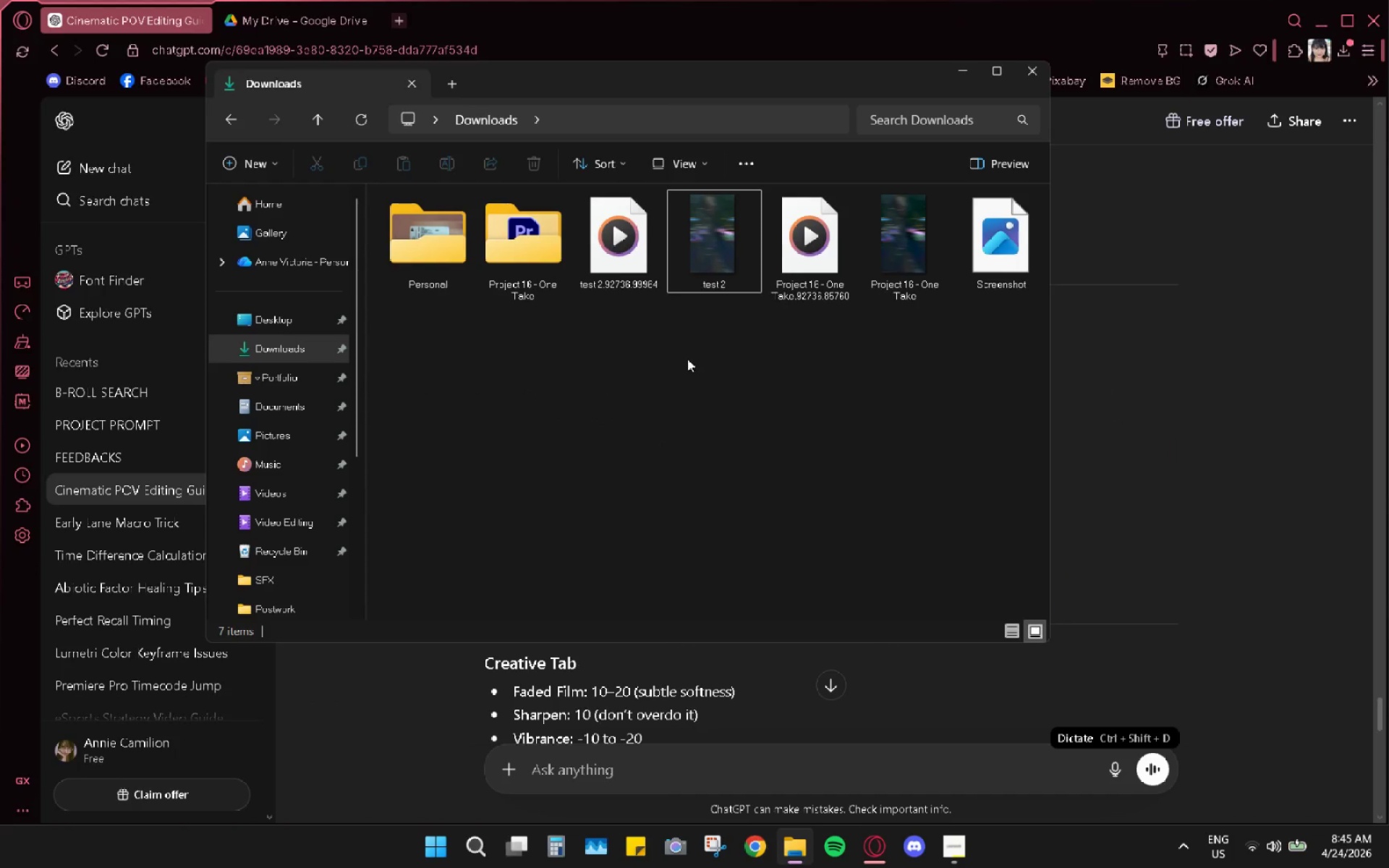 
left_click([687, 359])
 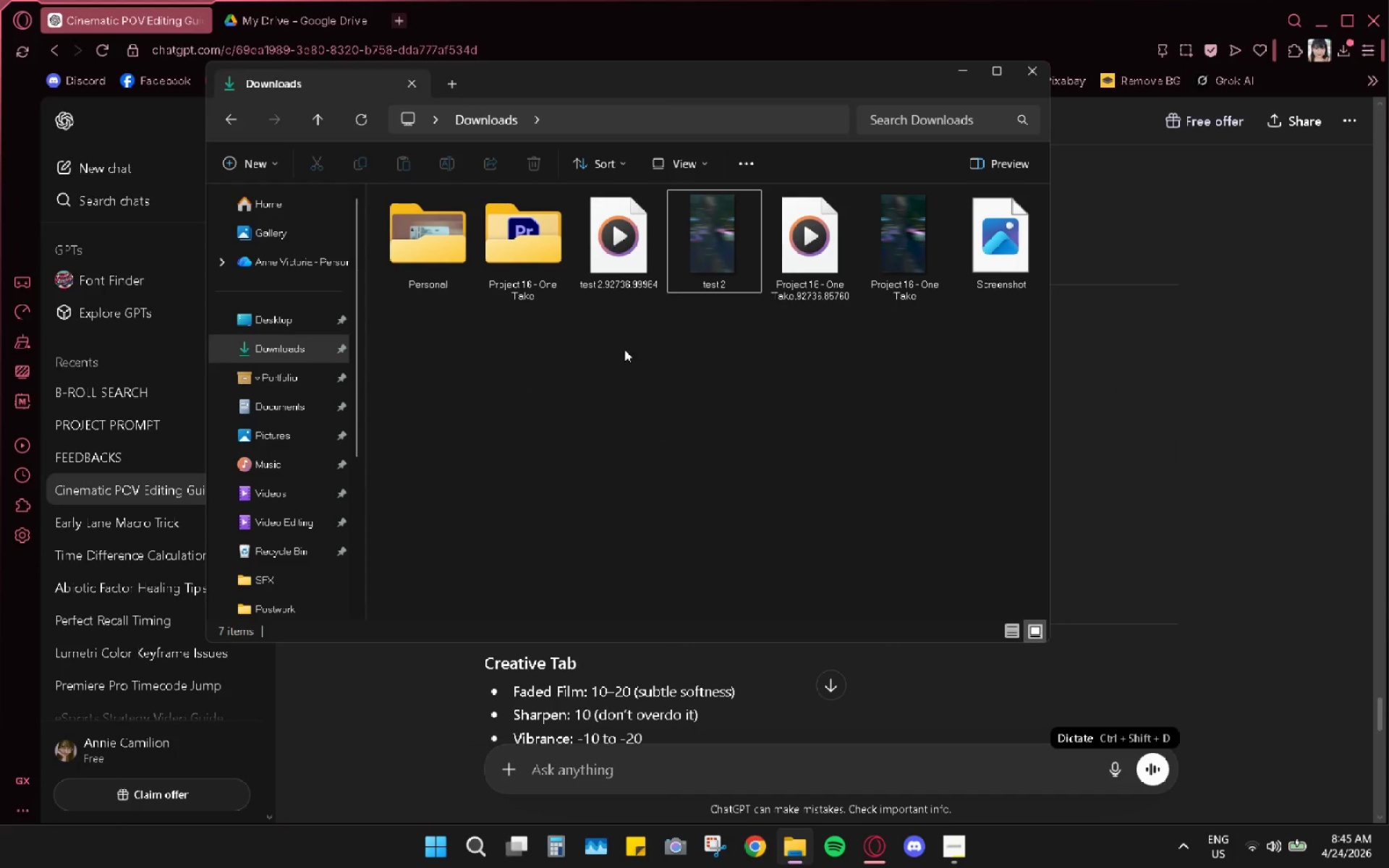 
left_click_drag(start_coordinate=[624, 349], to_coordinate=[795, 258])
 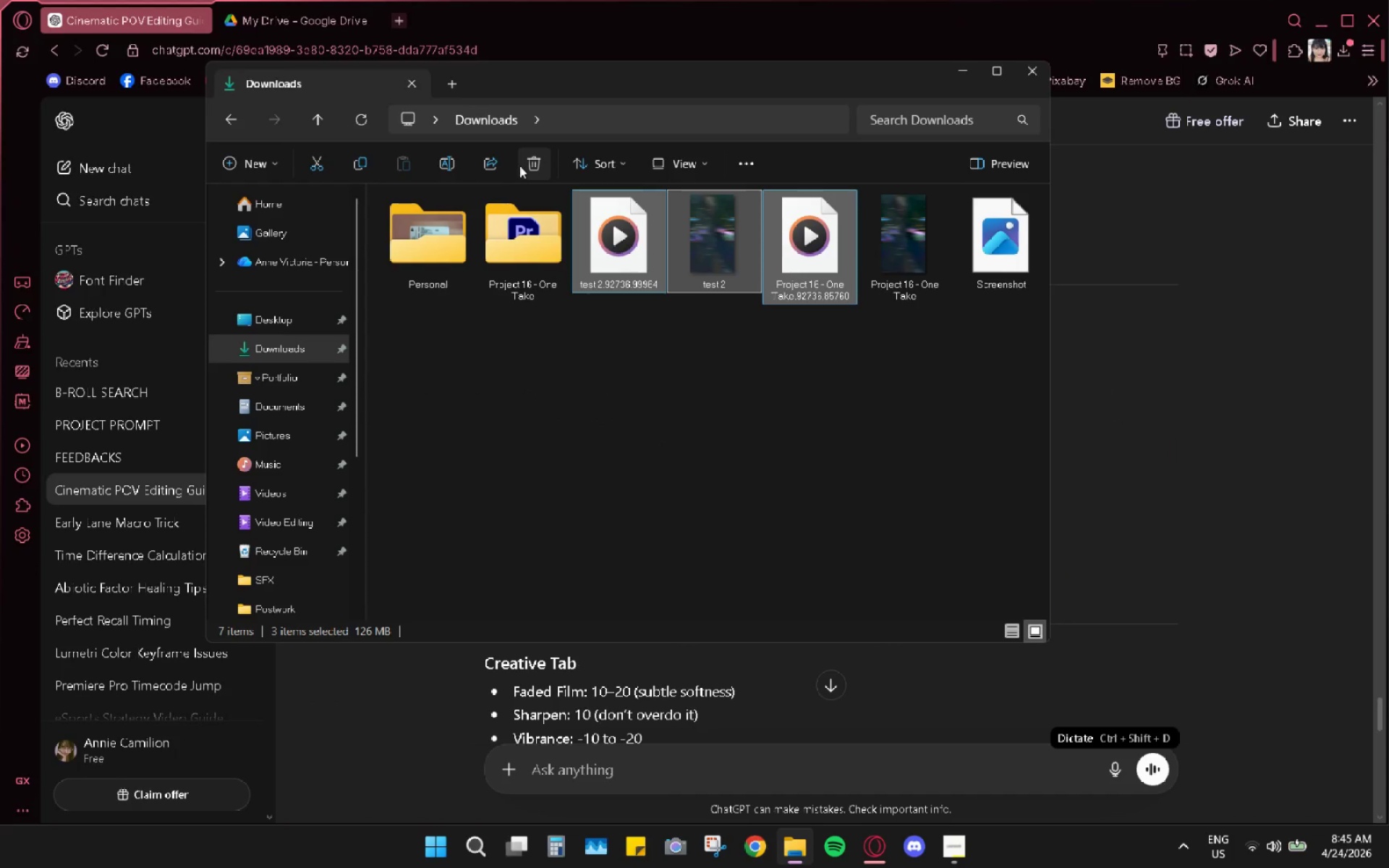 
left_click([526, 161])
 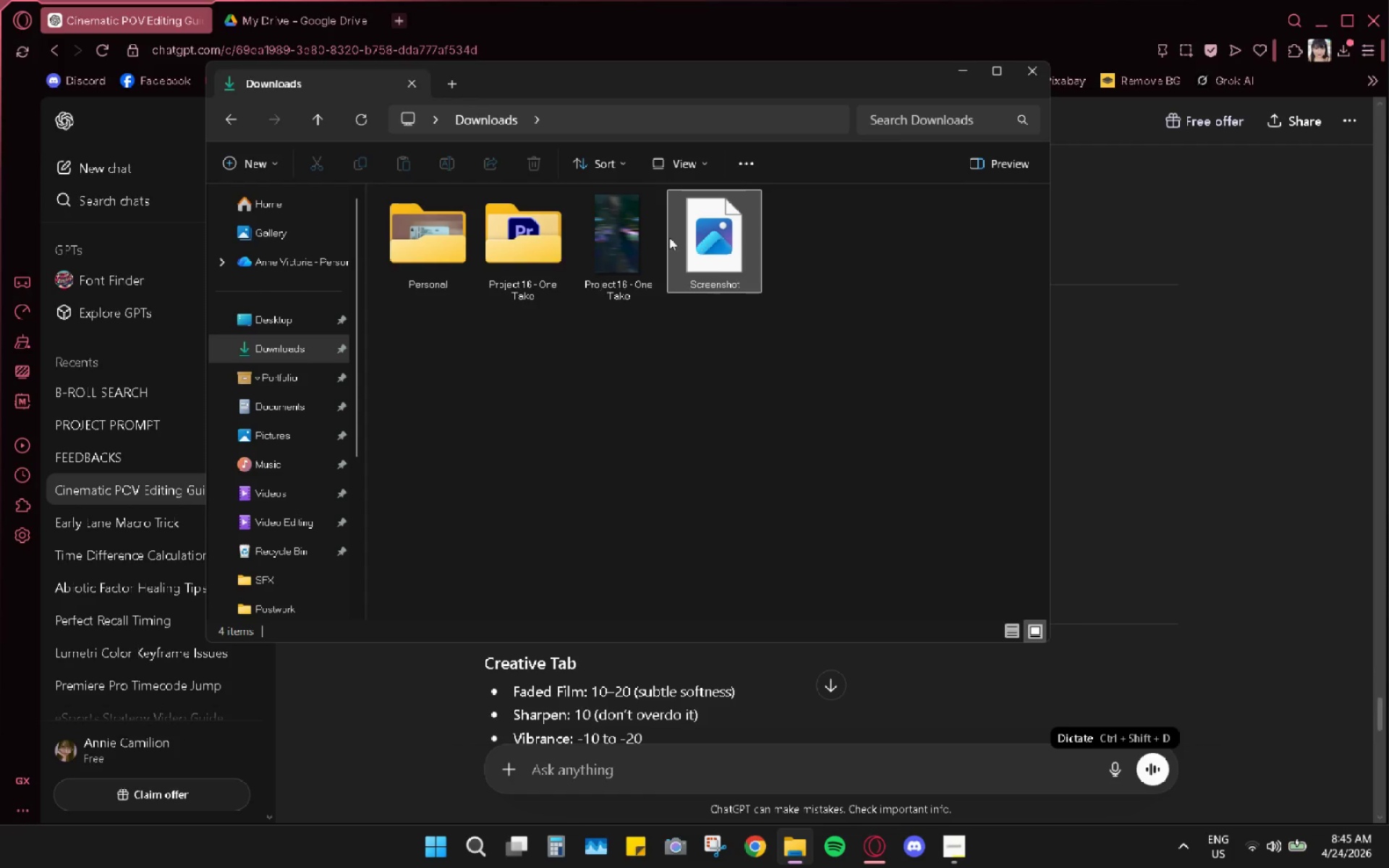 
double_click([650, 239])
 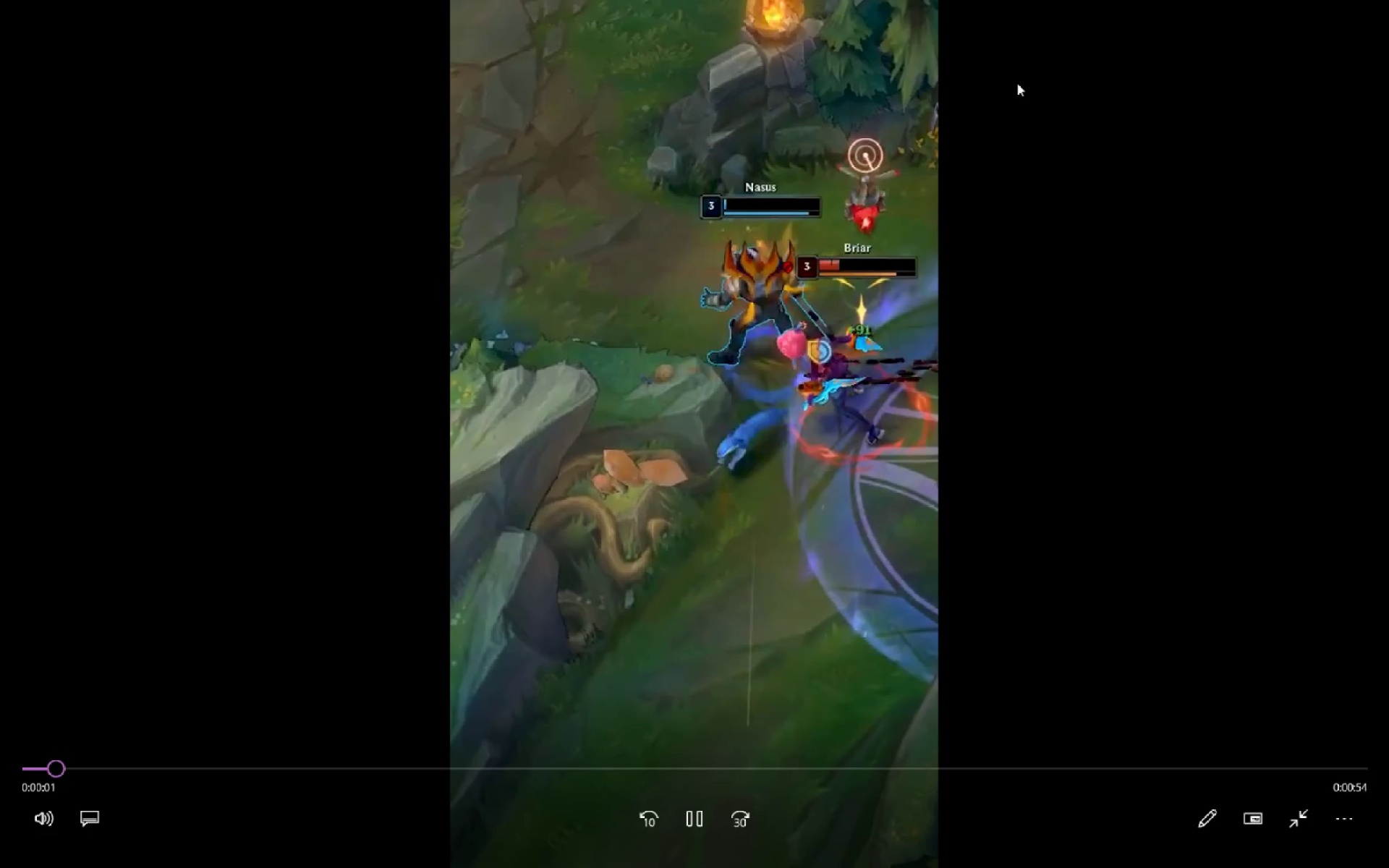 
left_click_drag(start_coordinate=[56, 776], to_coordinate=[0, 780])
 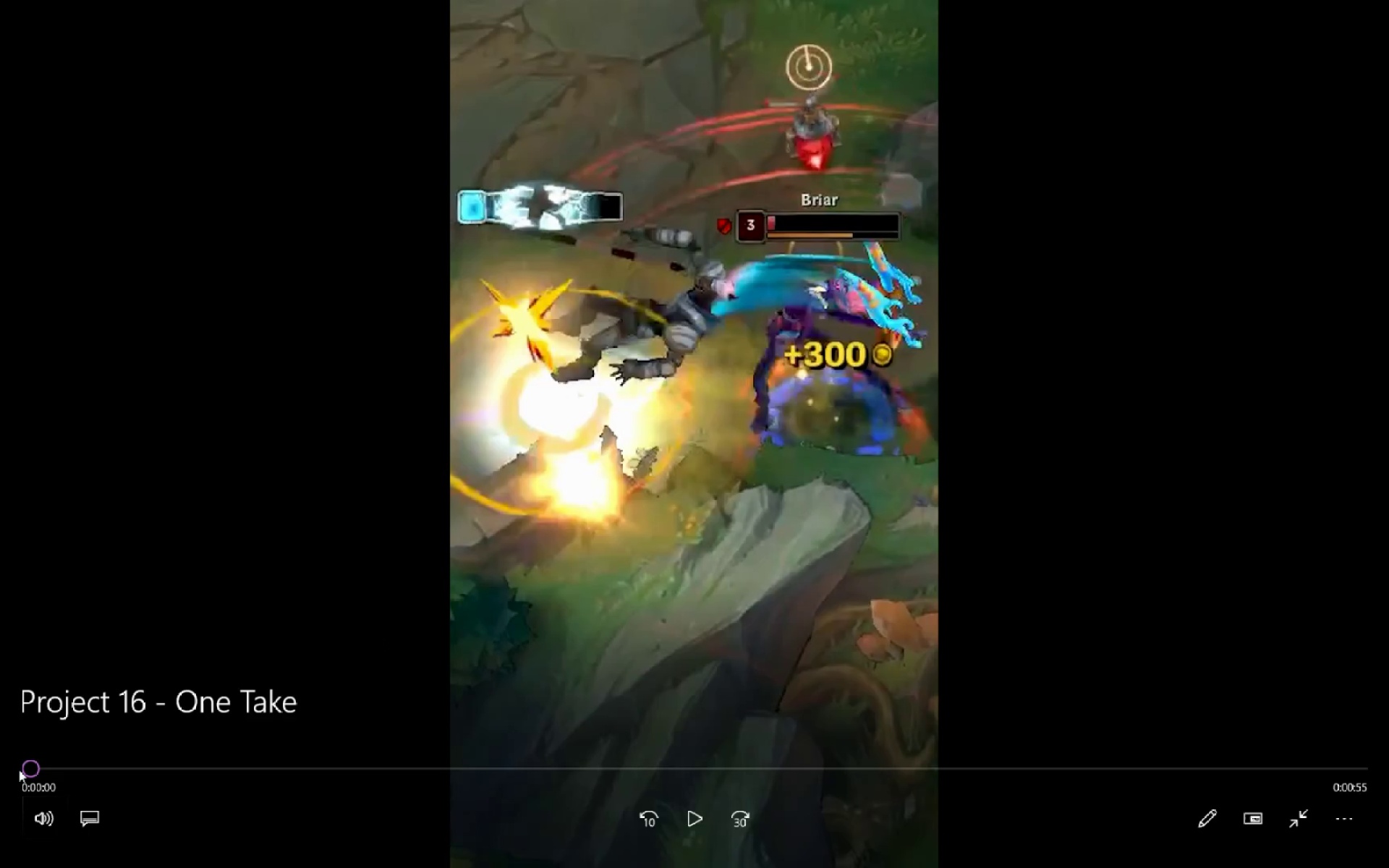 
key(Space)
 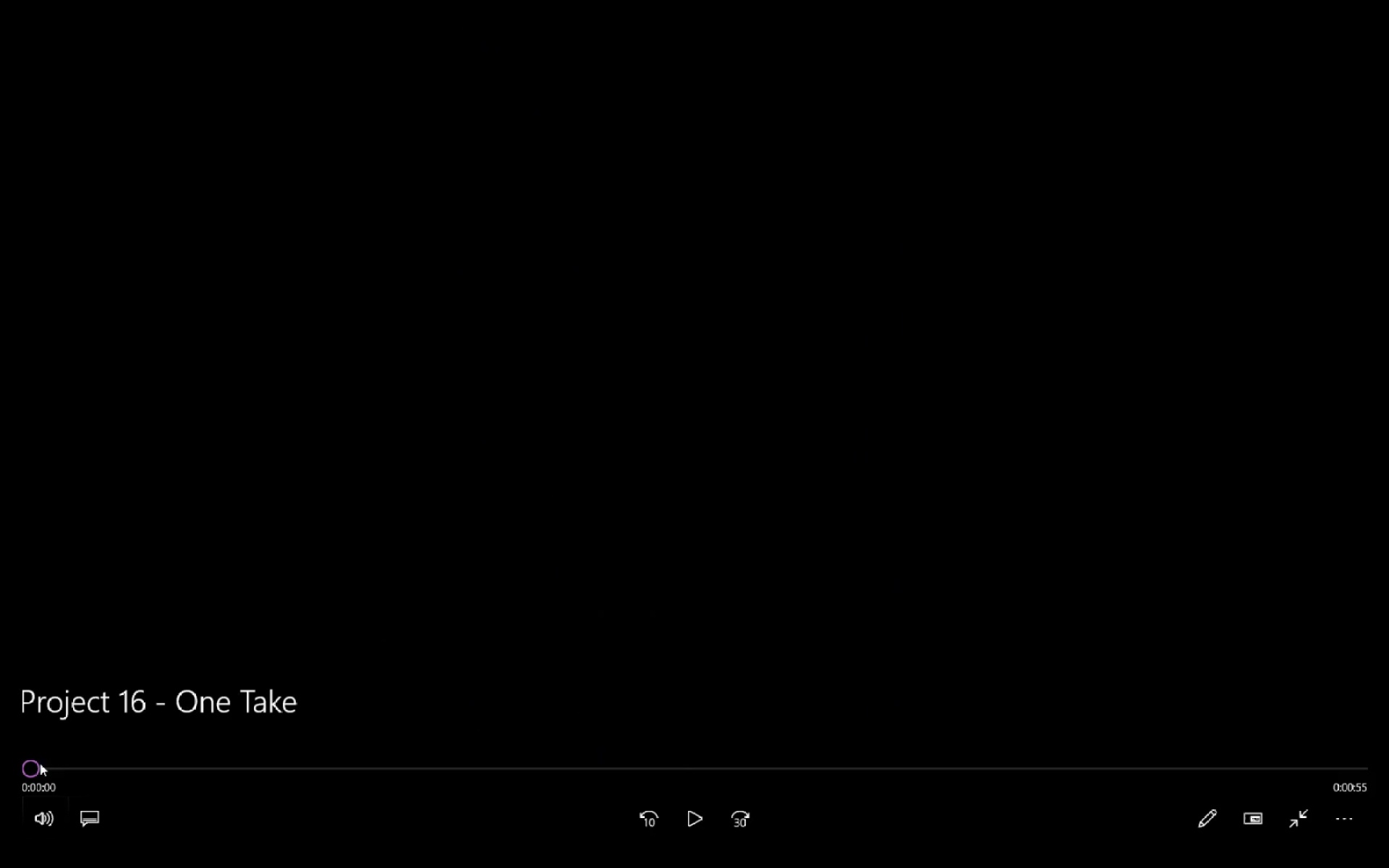 
left_click_drag(start_coordinate=[42, 765], to_coordinate=[25, 768])
 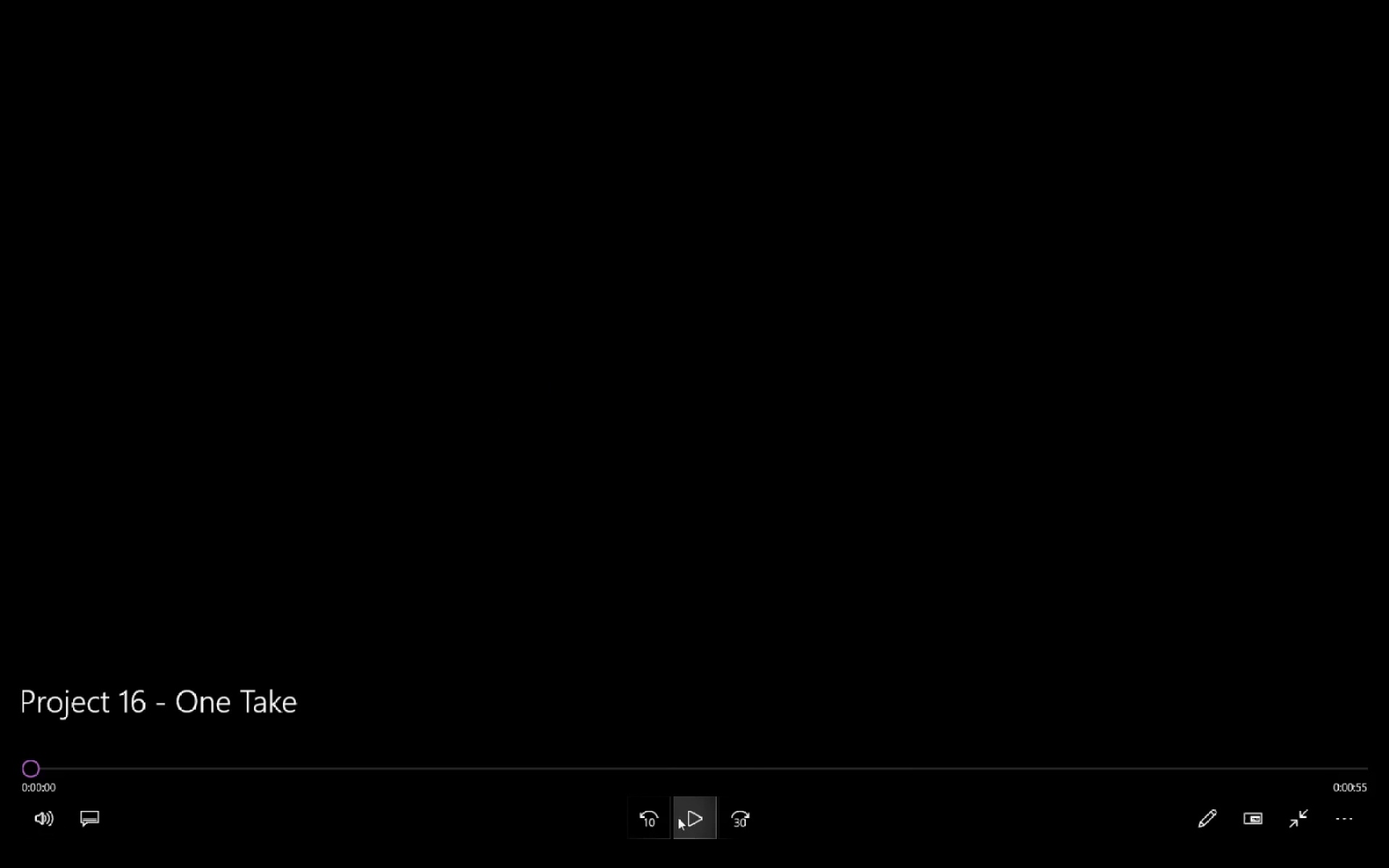 
left_click([686, 813])
 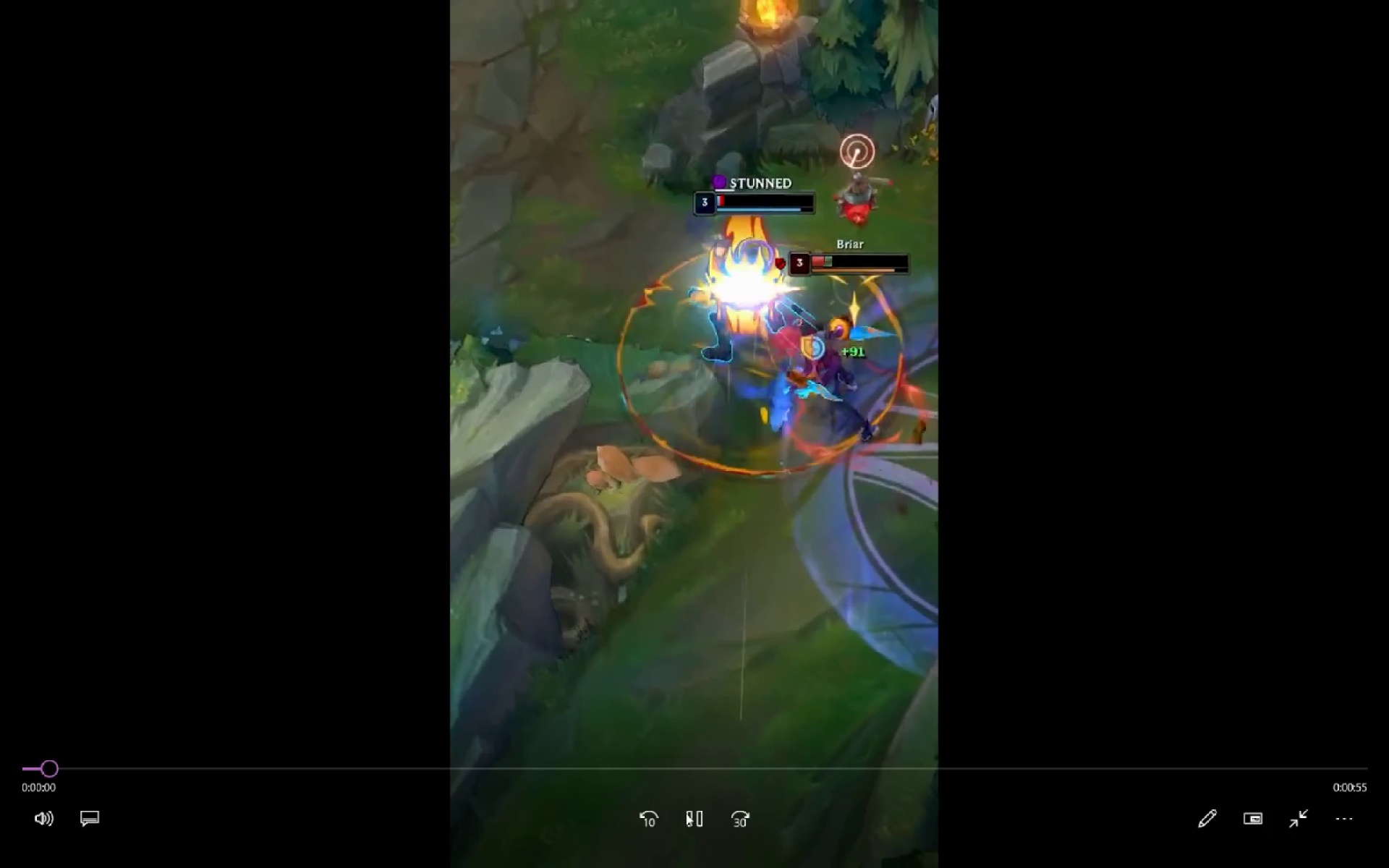 
key(Space)
 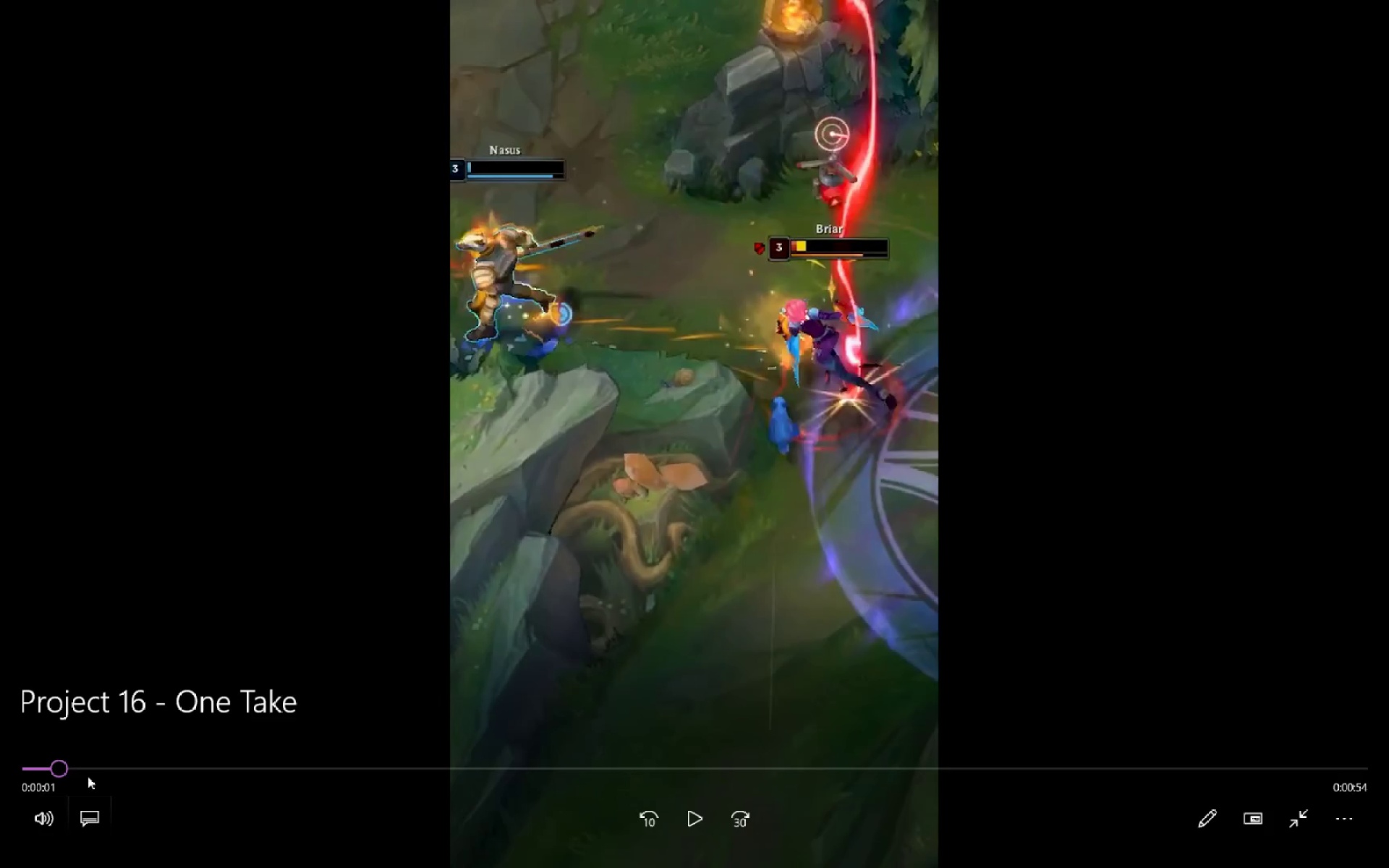 
left_click_drag(start_coordinate=[38, 767], to_coordinate=[0, 767])
 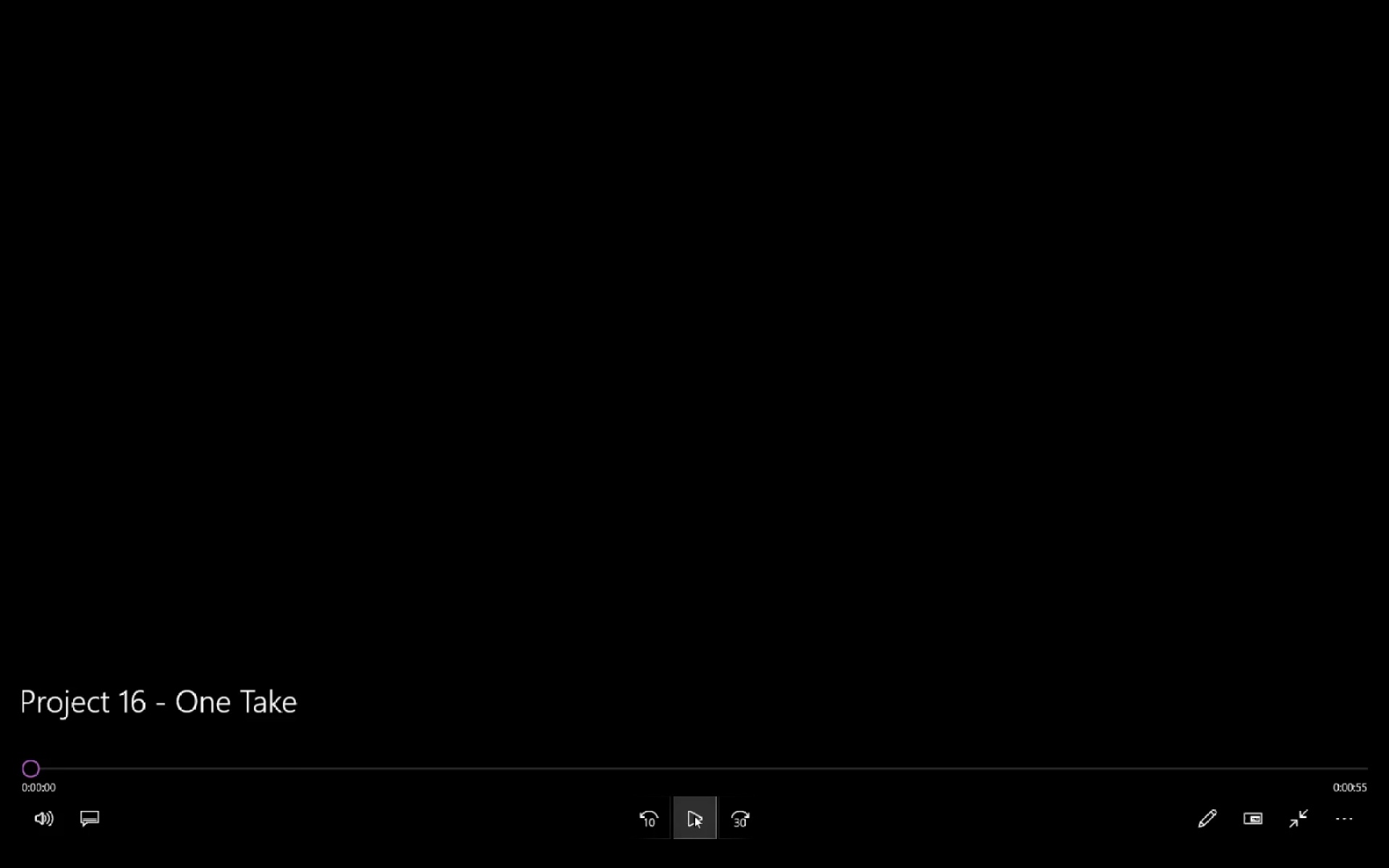 
left_click([694, 815])
 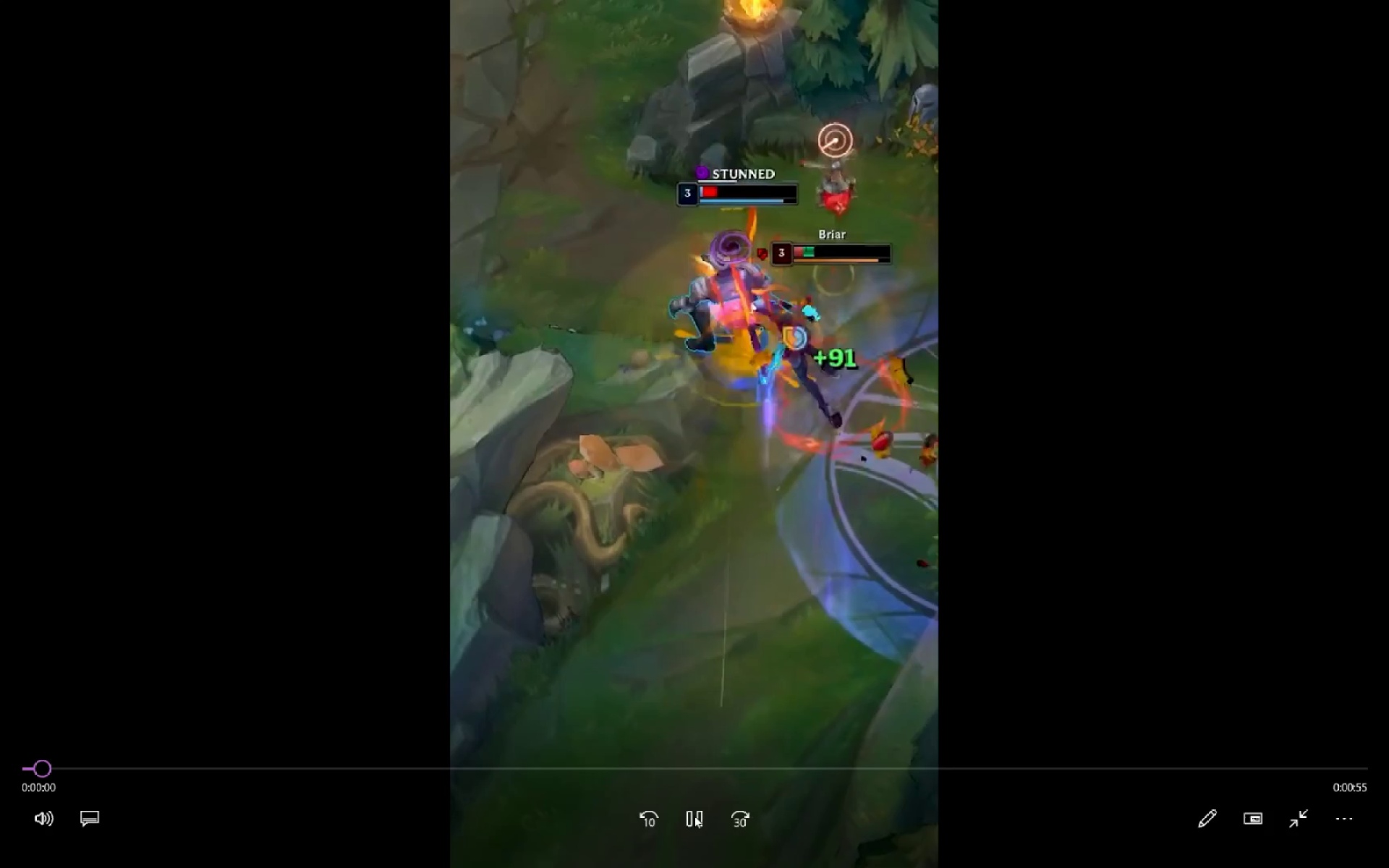 
key(Space)
 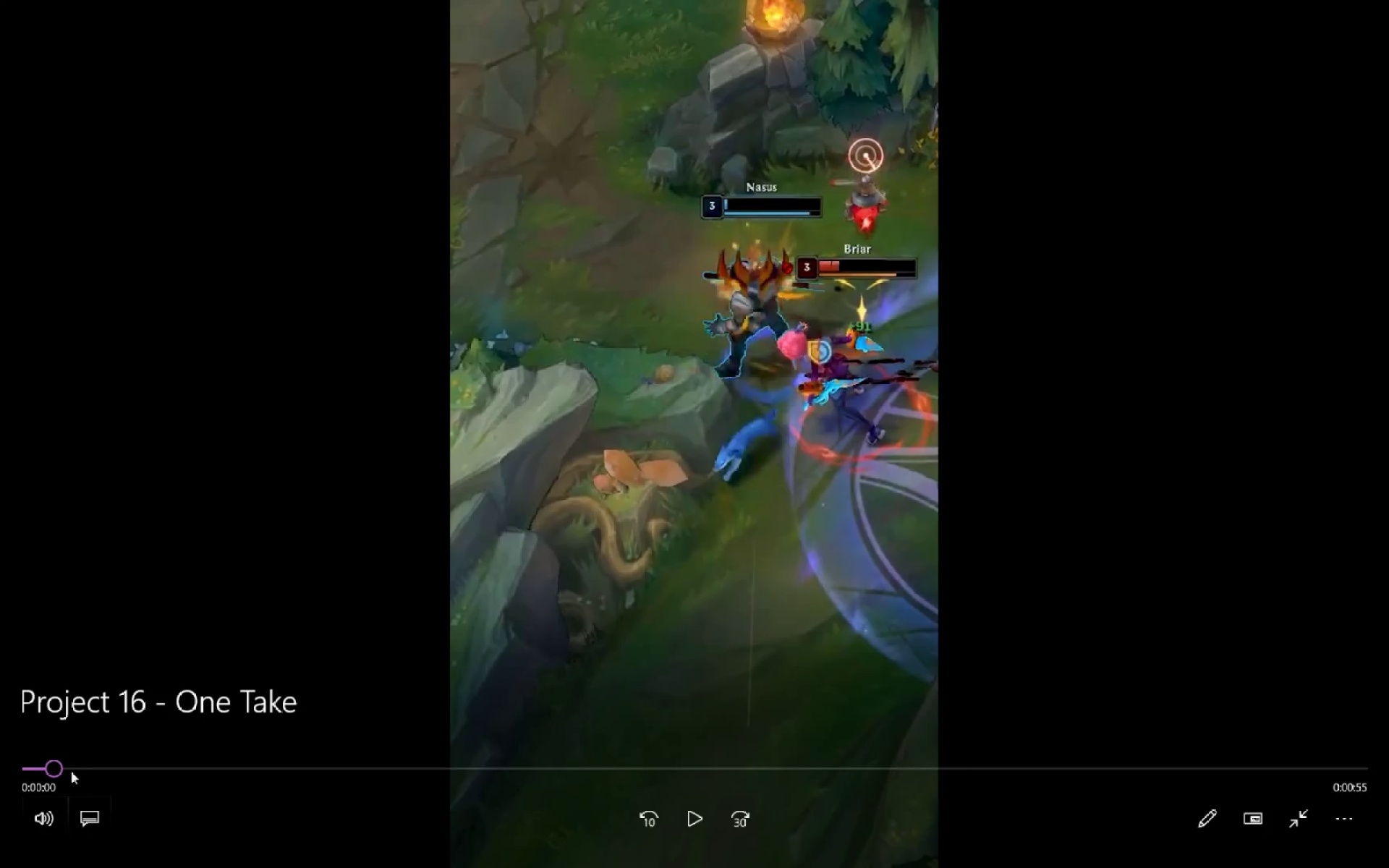 
left_click_drag(start_coordinate=[66, 765], to_coordinate=[0, 760])
 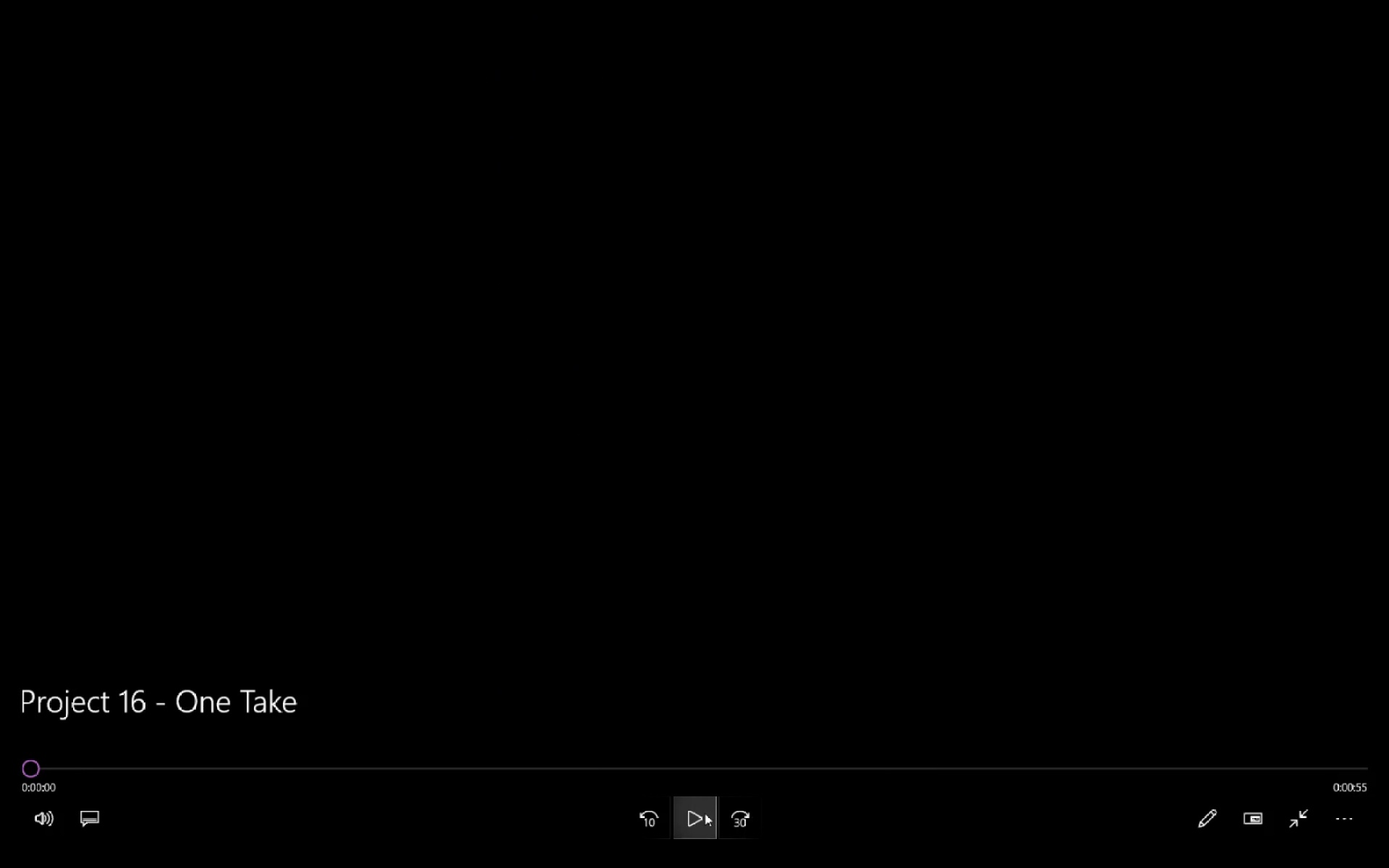 
left_click([702, 815])
 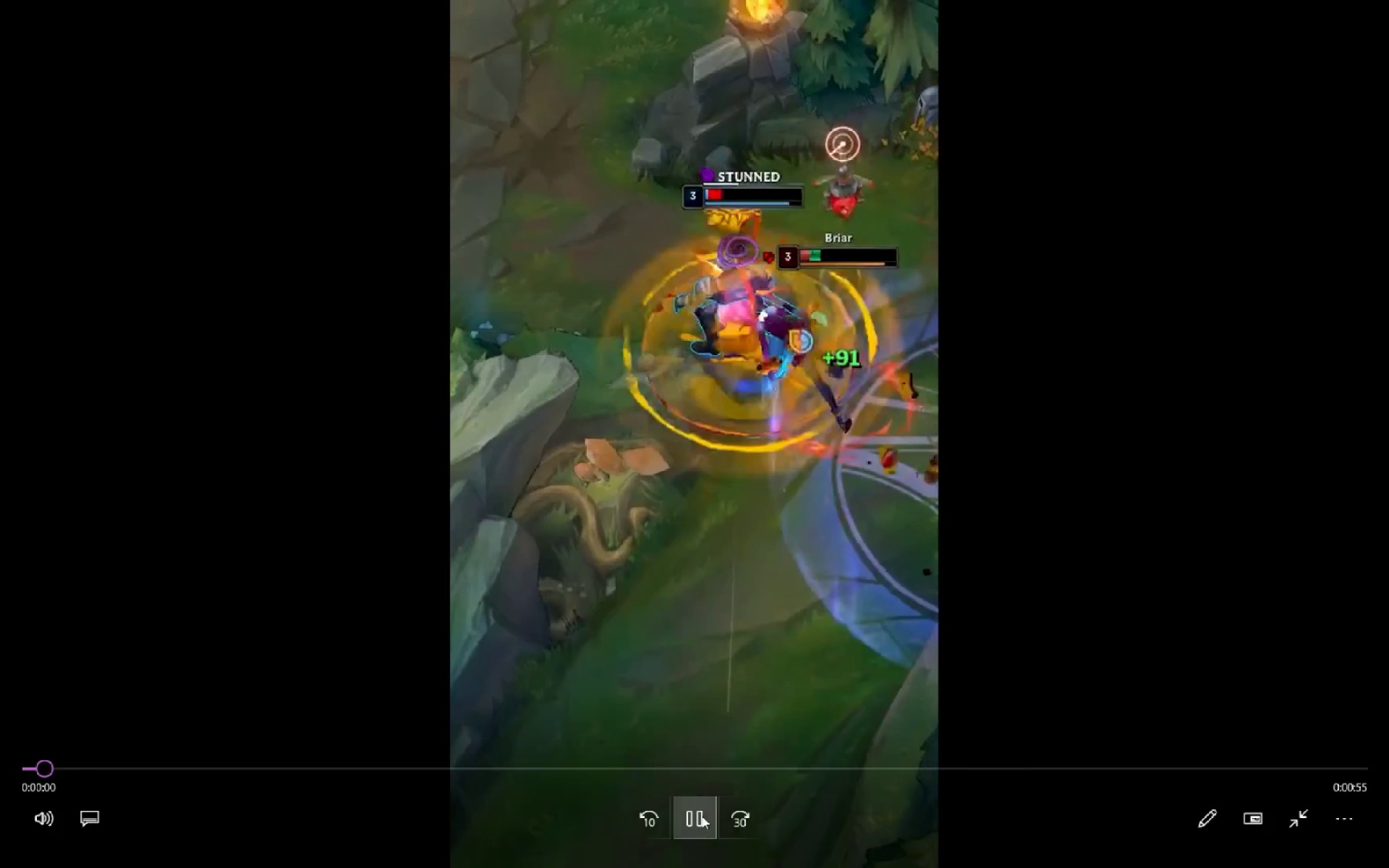 
key(Space)
 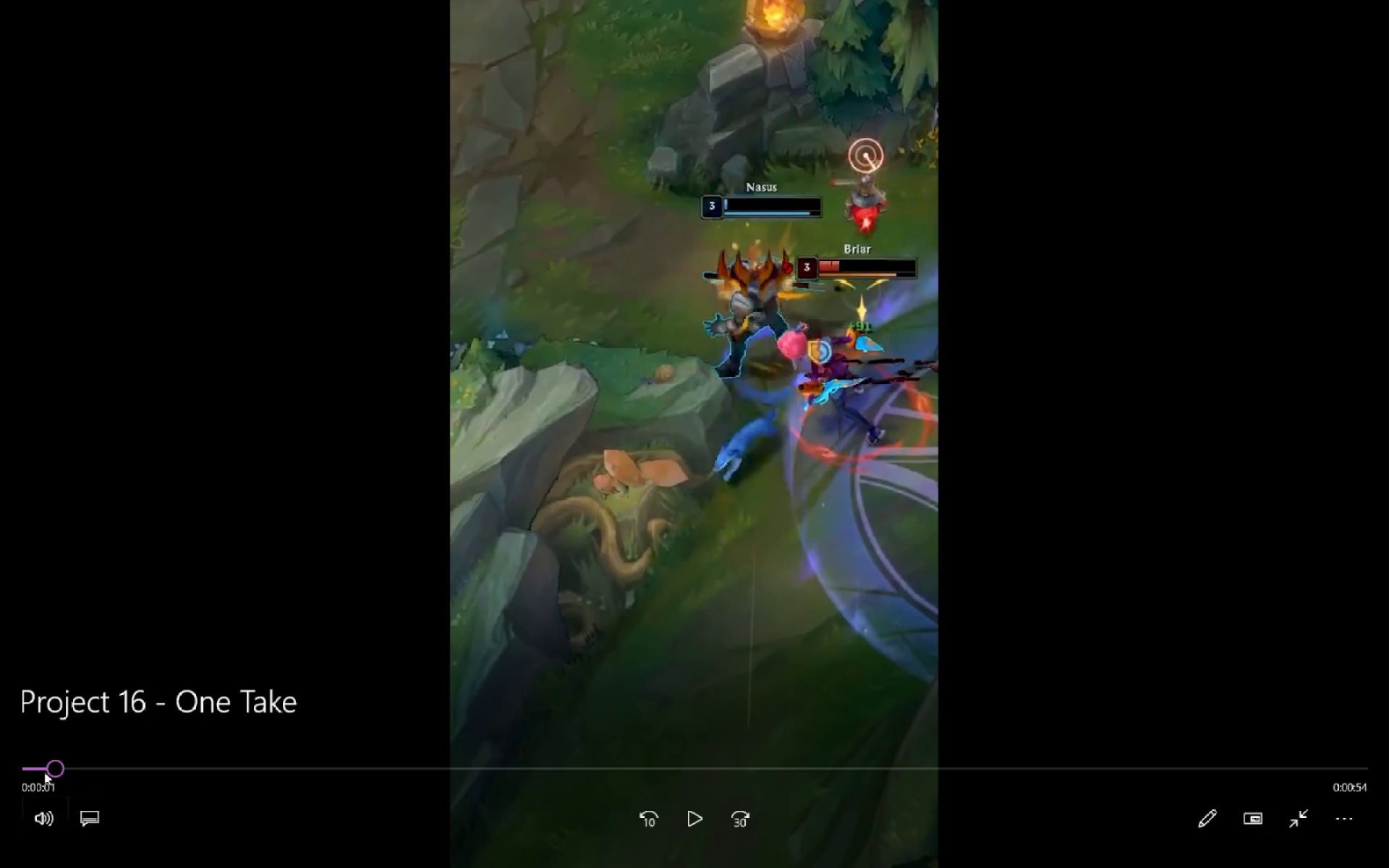 
left_click_drag(start_coordinate=[43, 772], to_coordinate=[0, 768])
 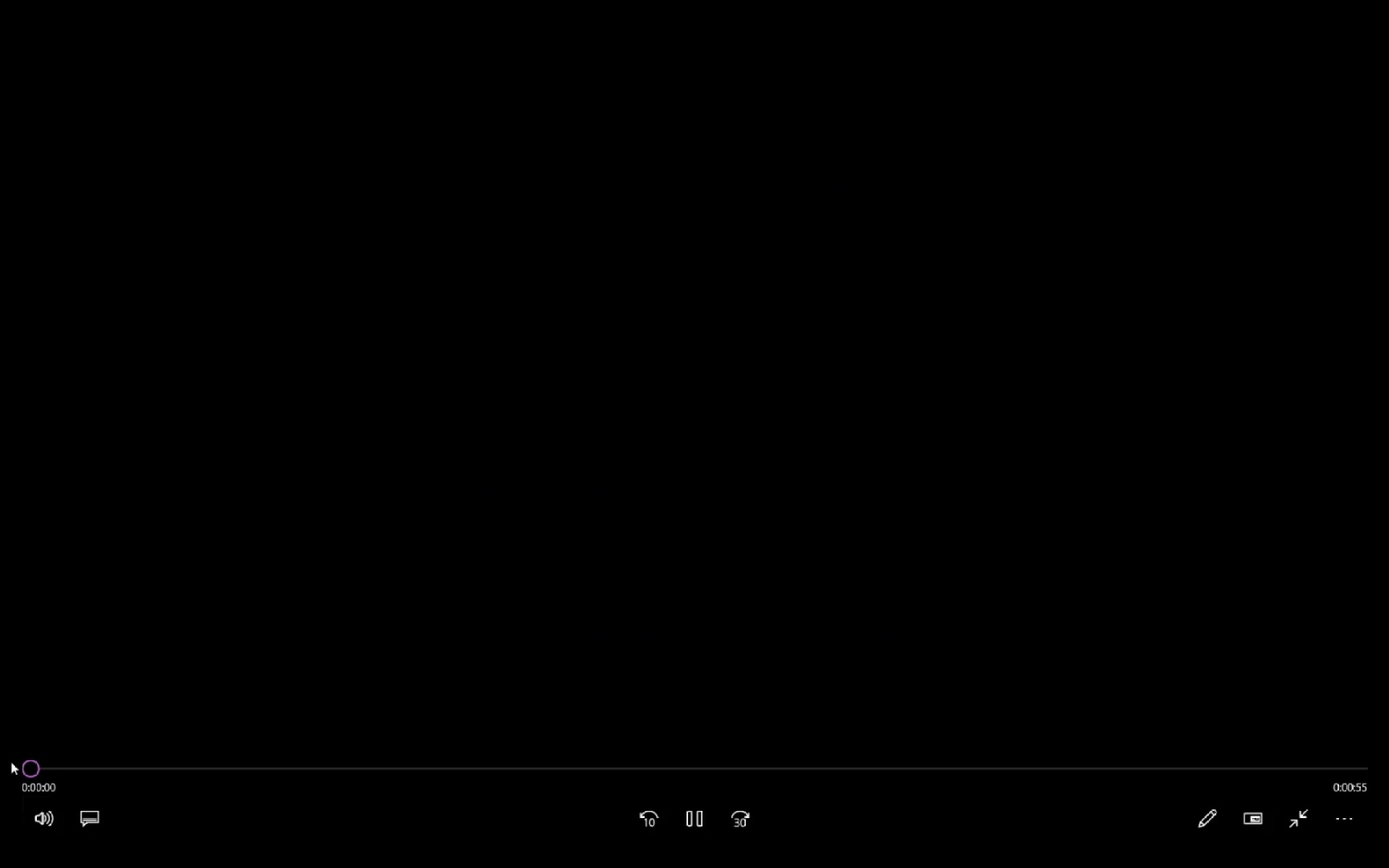 
key(Space)
 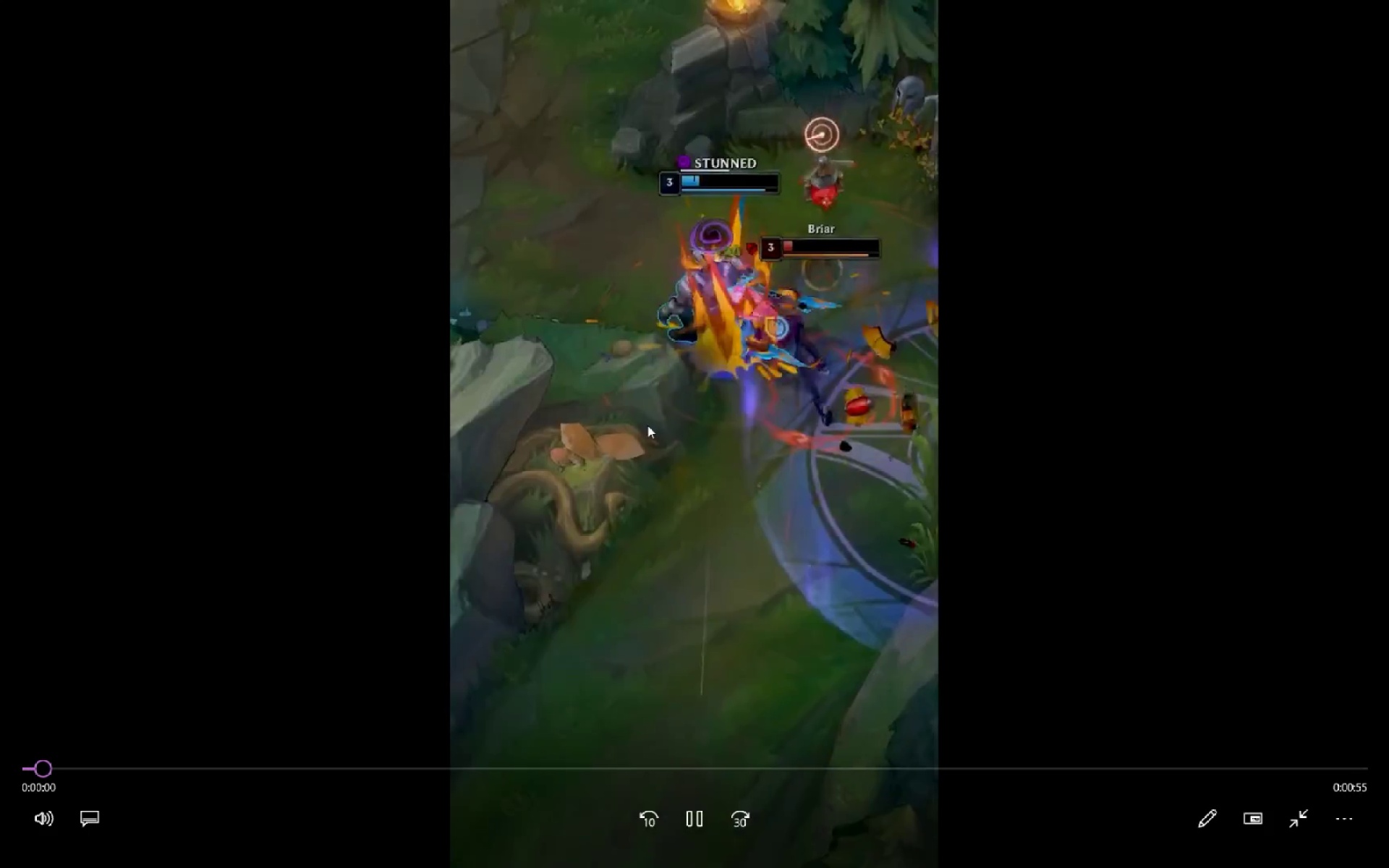 
key(Space)
 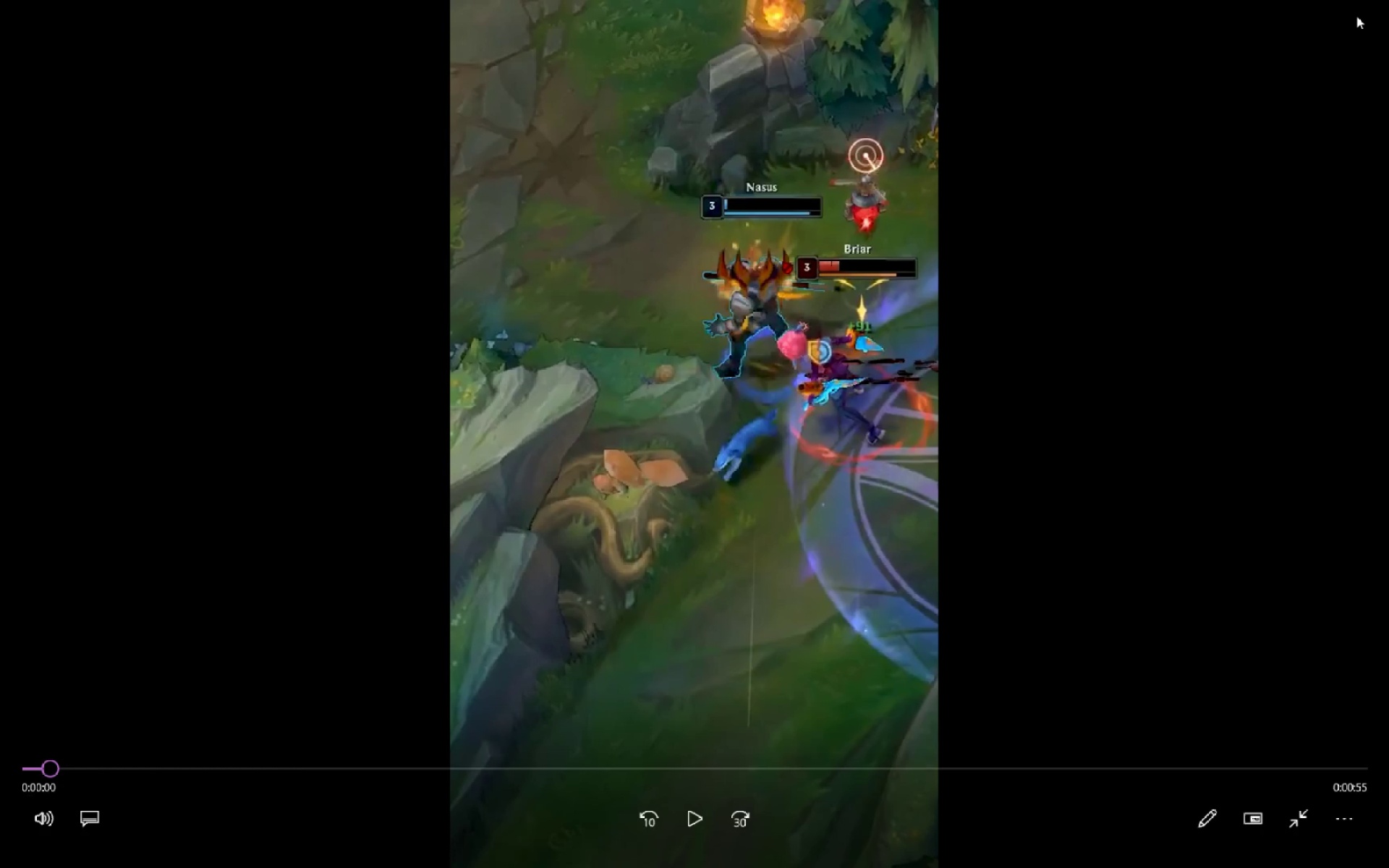 
key(Backquote)
 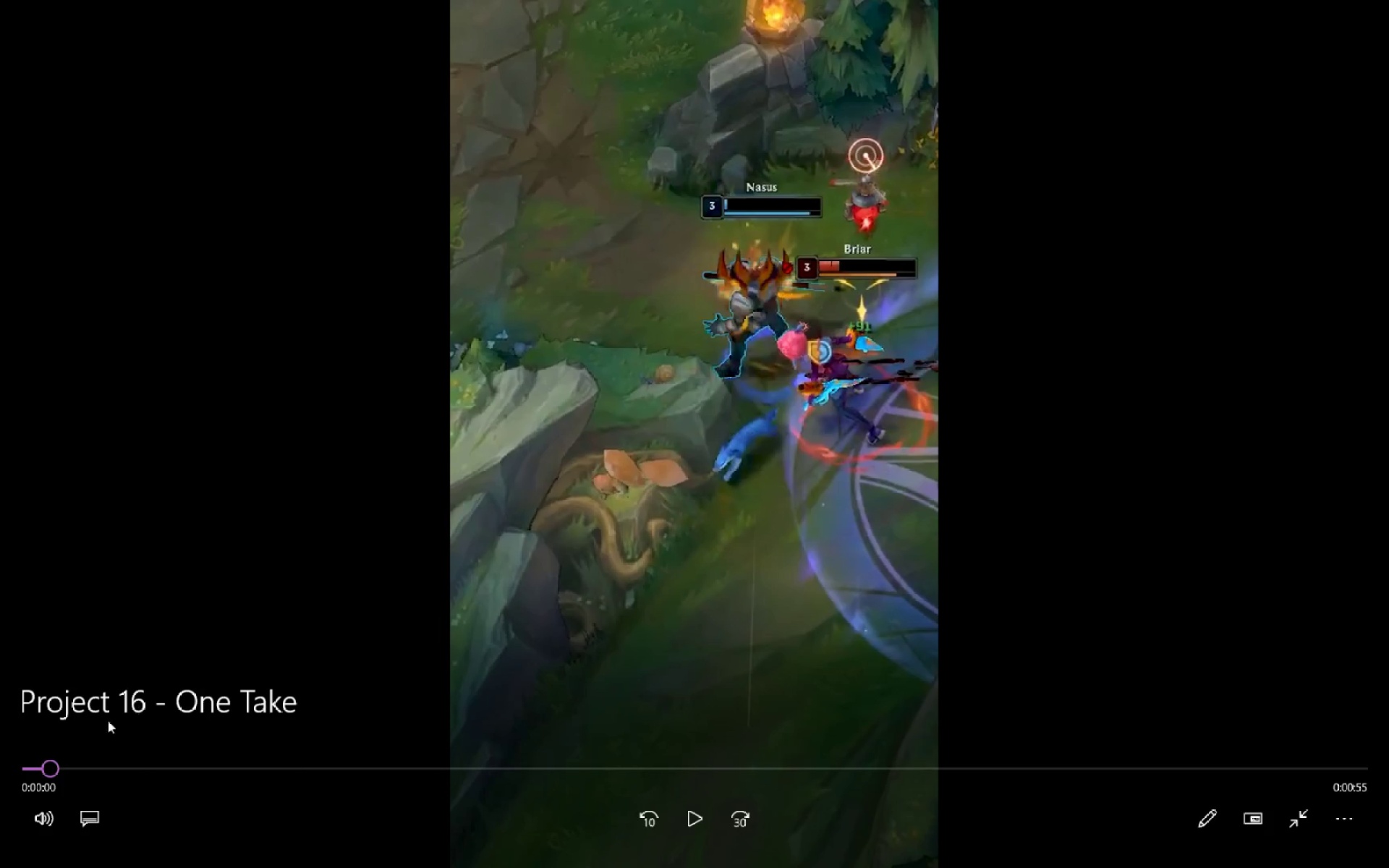 
left_click_drag(start_coordinate=[49, 758], to_coordinate=[27, 765])
 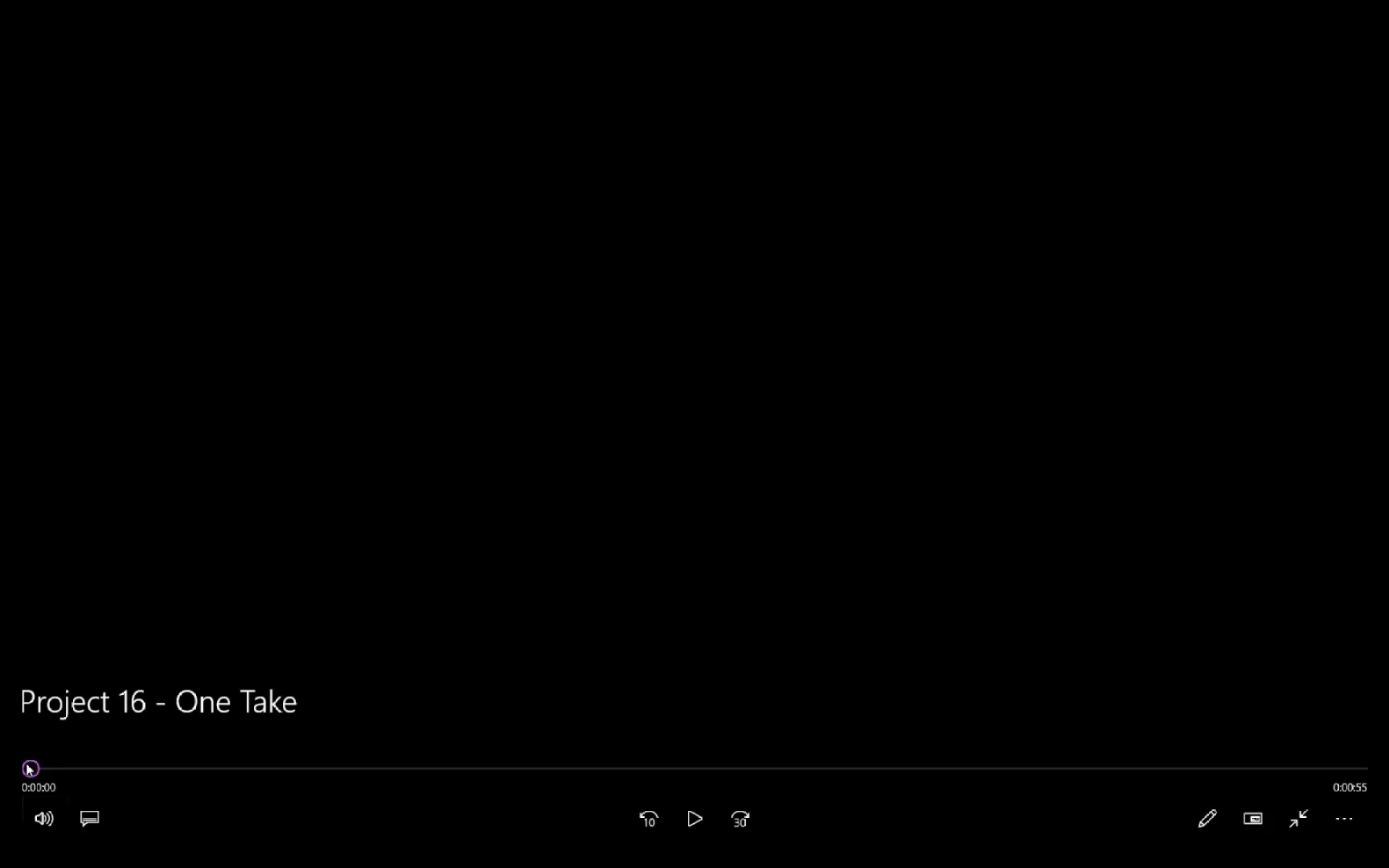 
key(Space)
 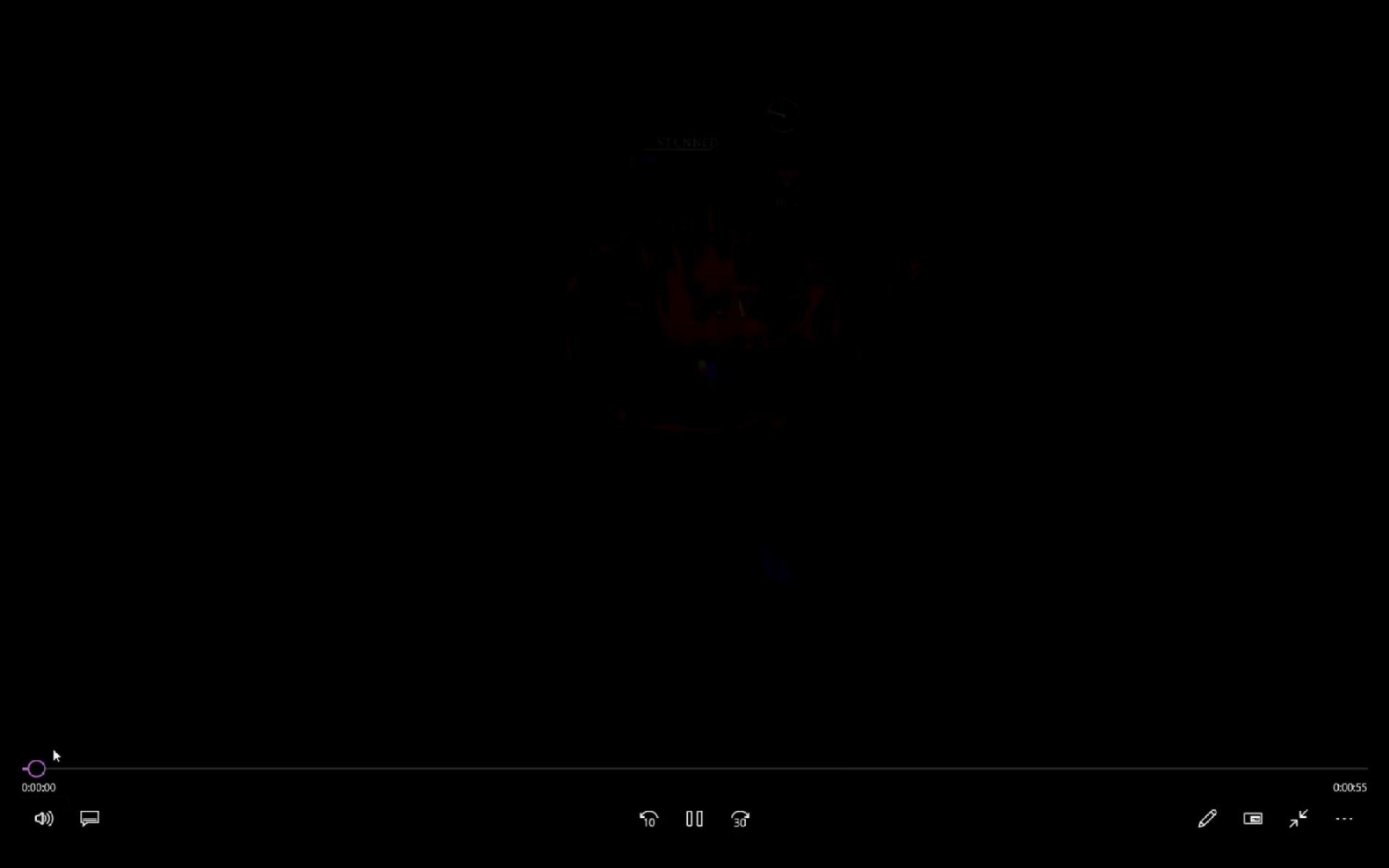 
key(Space)
 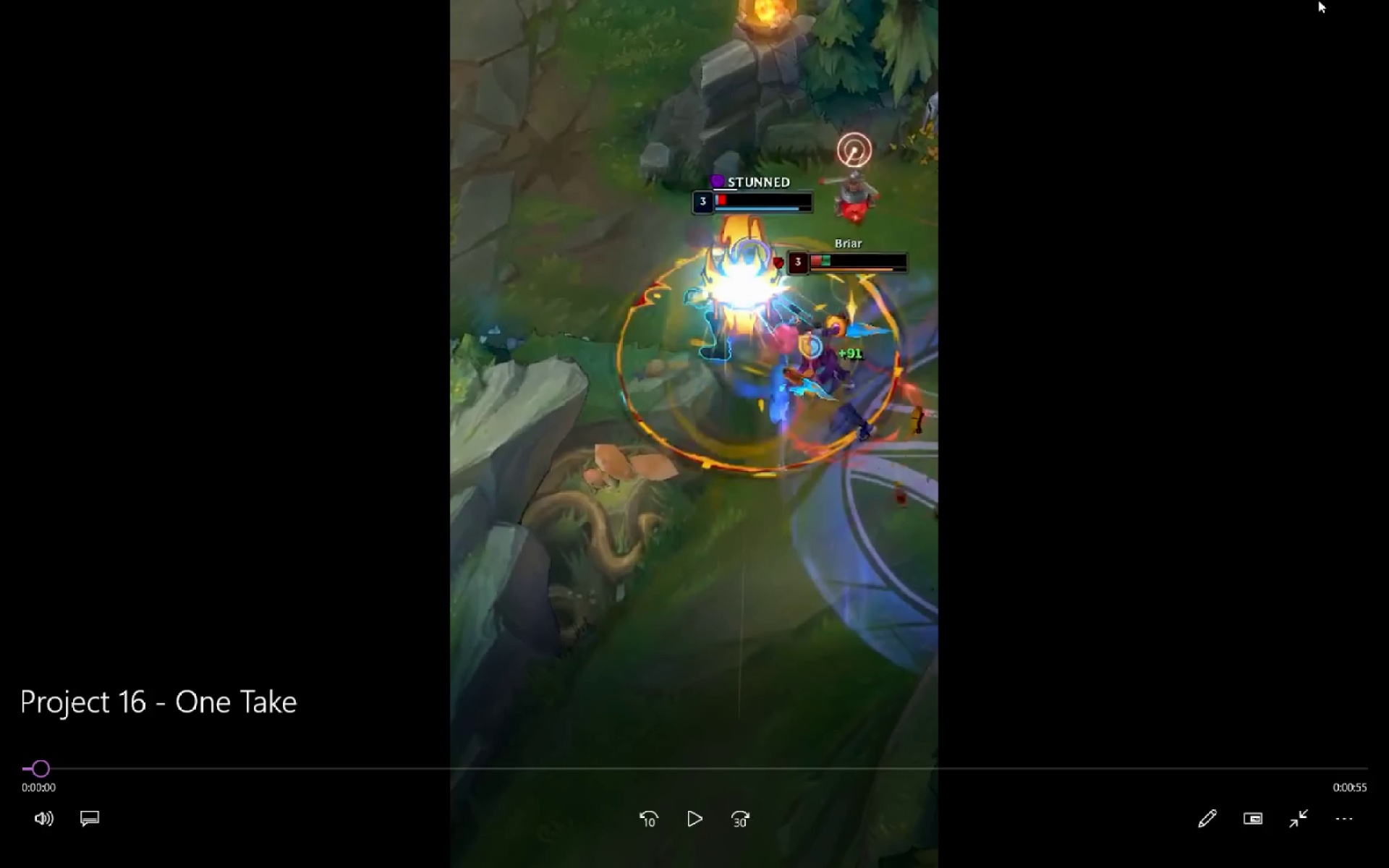 
key(Escape)
 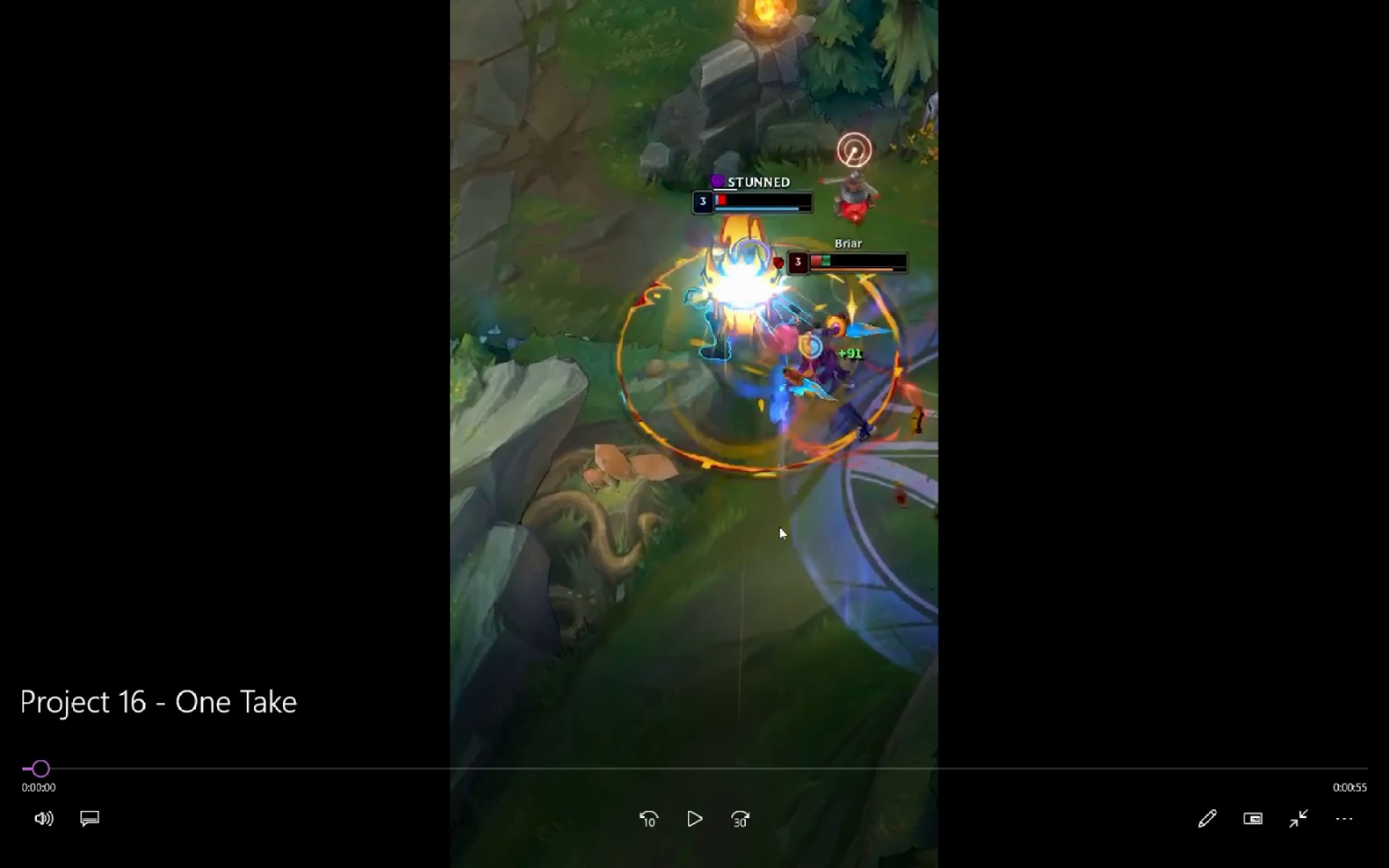 
key(Escape)
 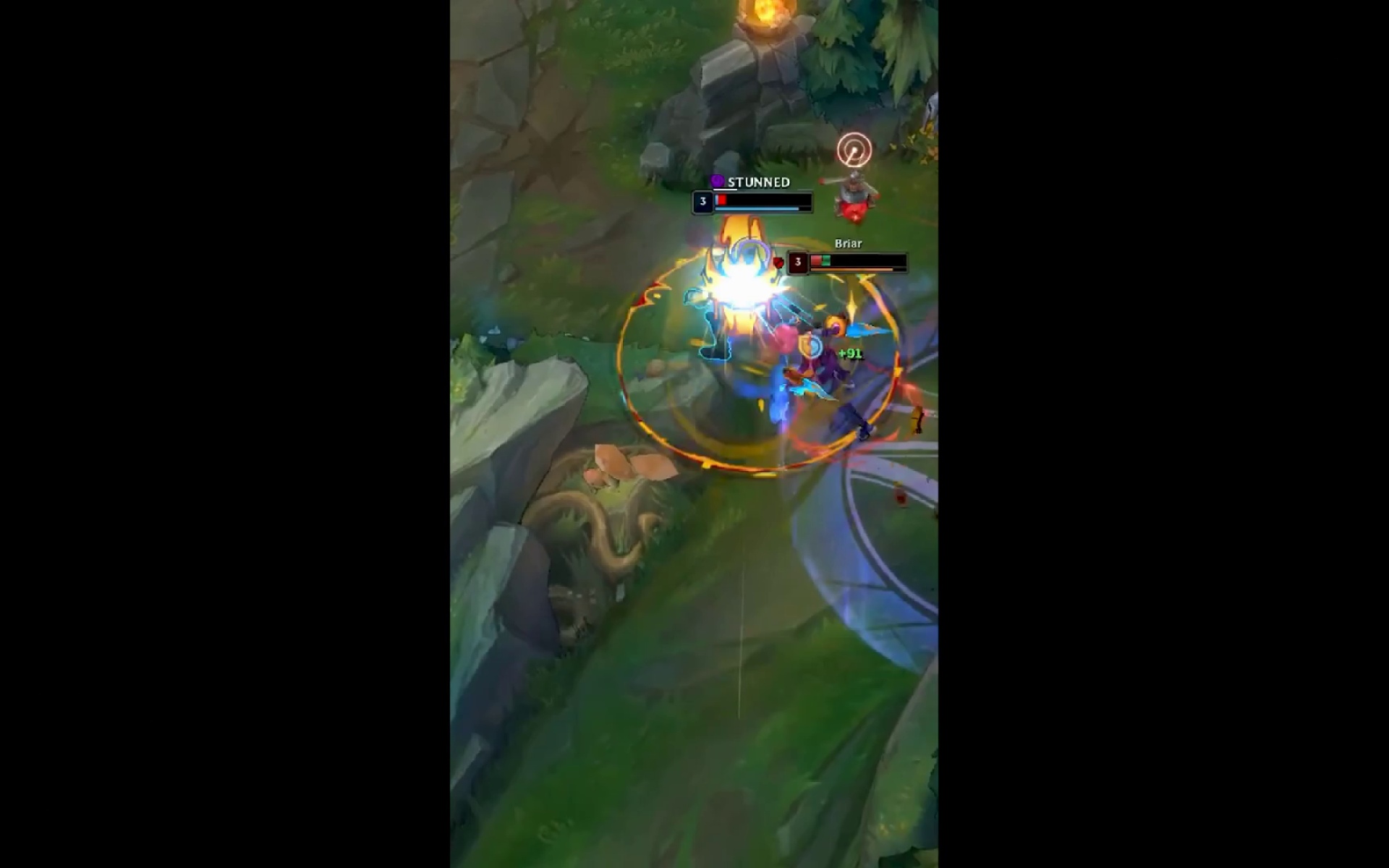 
left_click([718, 548])
 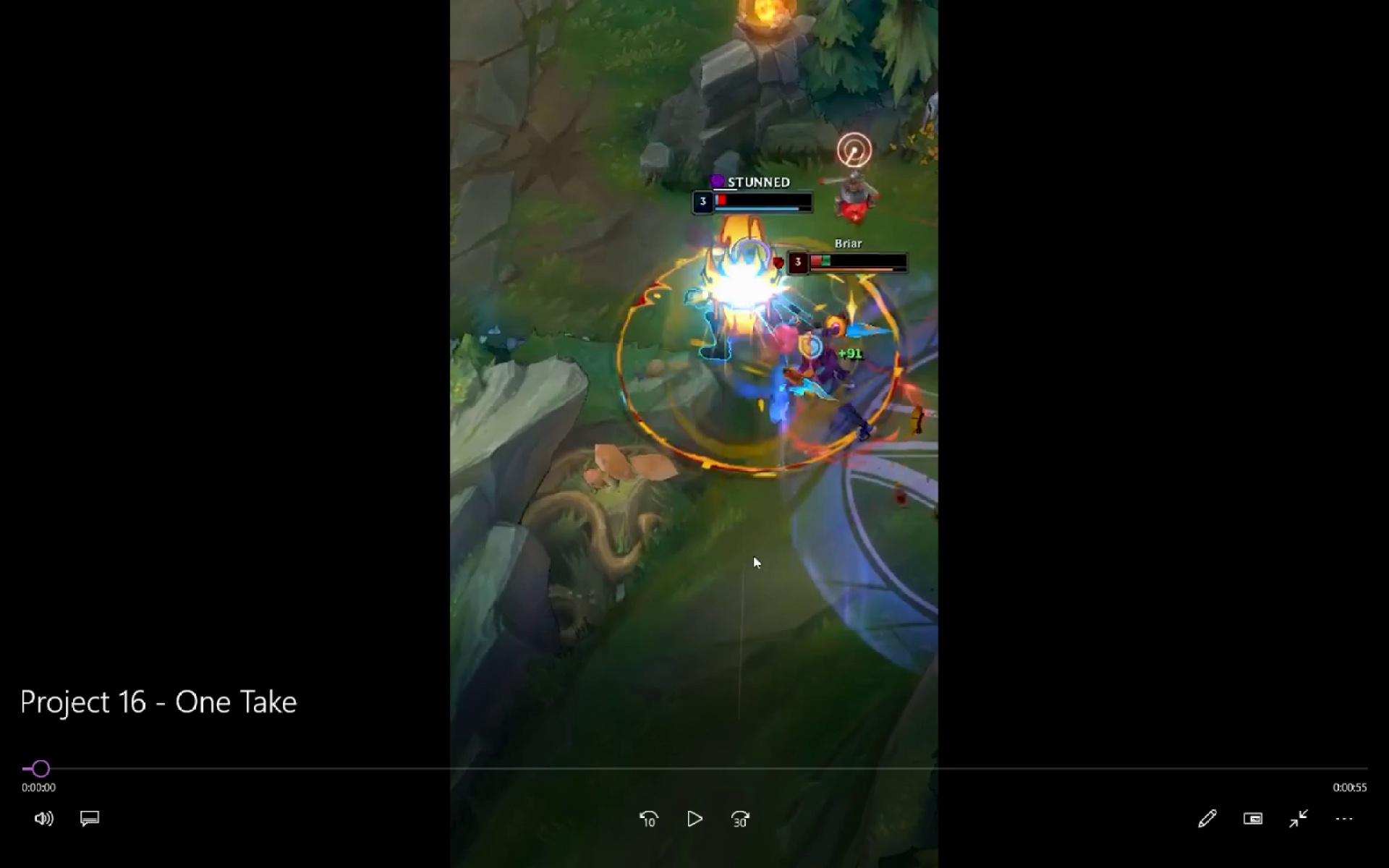 
key(Escape)
 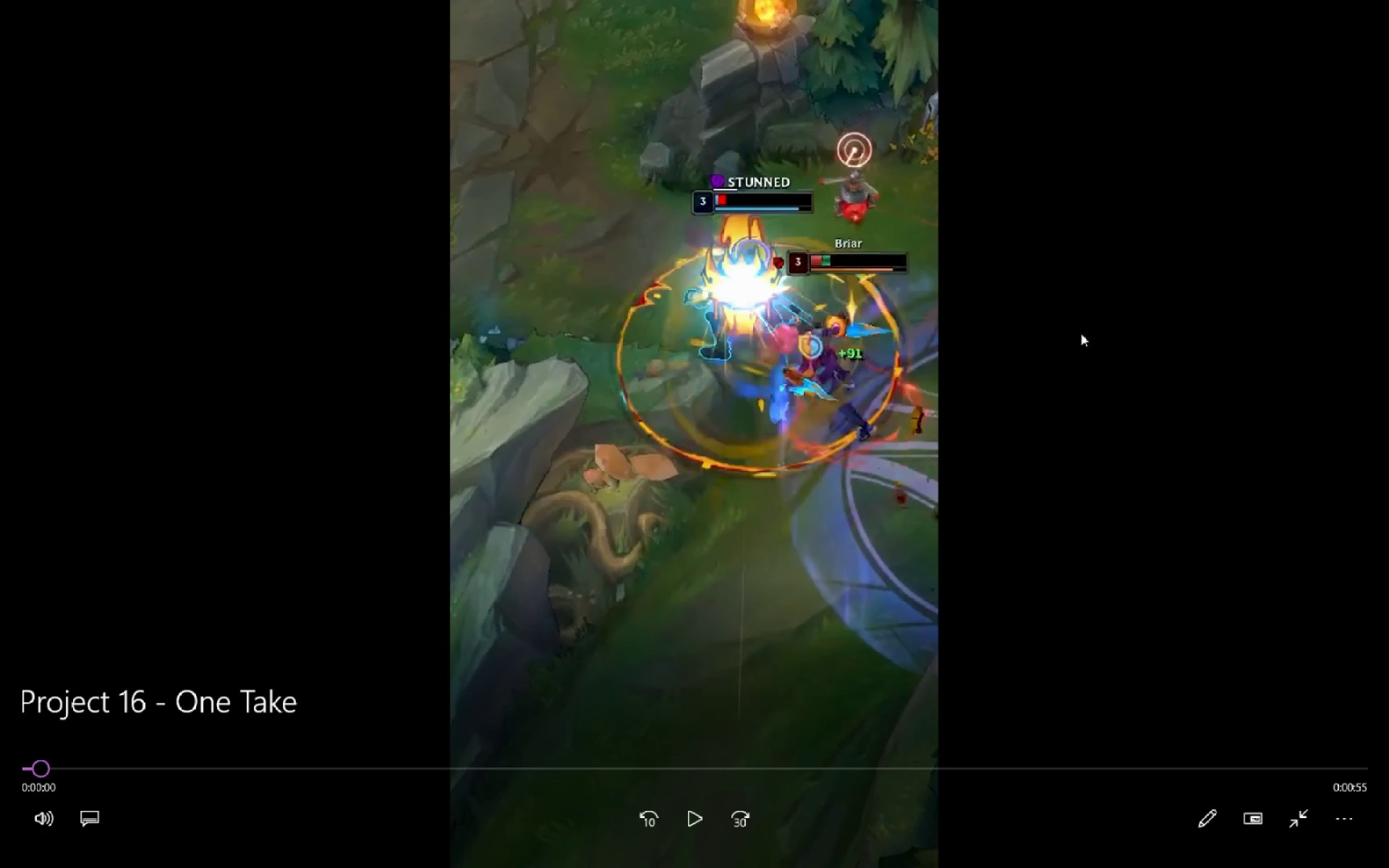 
key(Escape)
 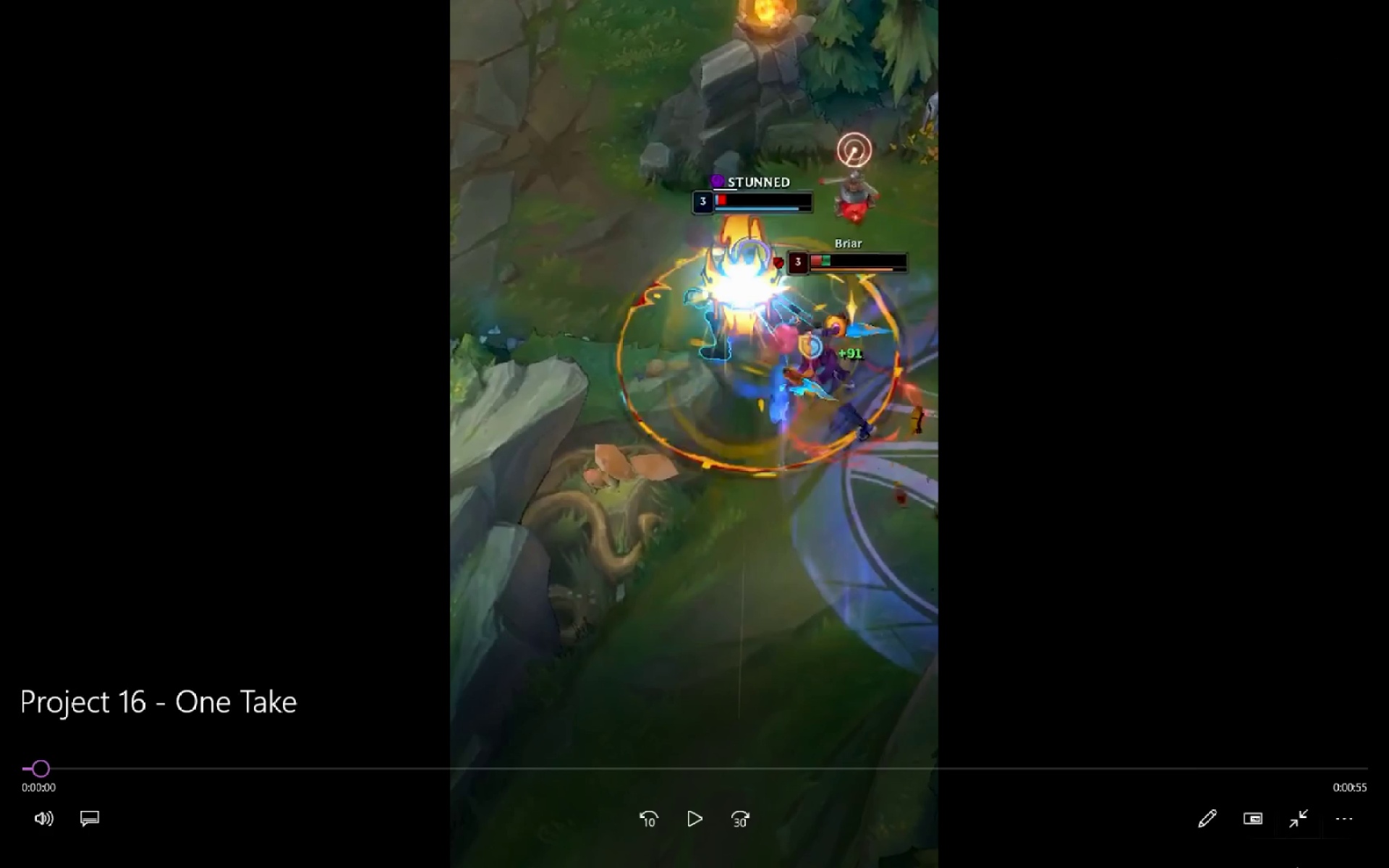 
left_click([1301, 829])
 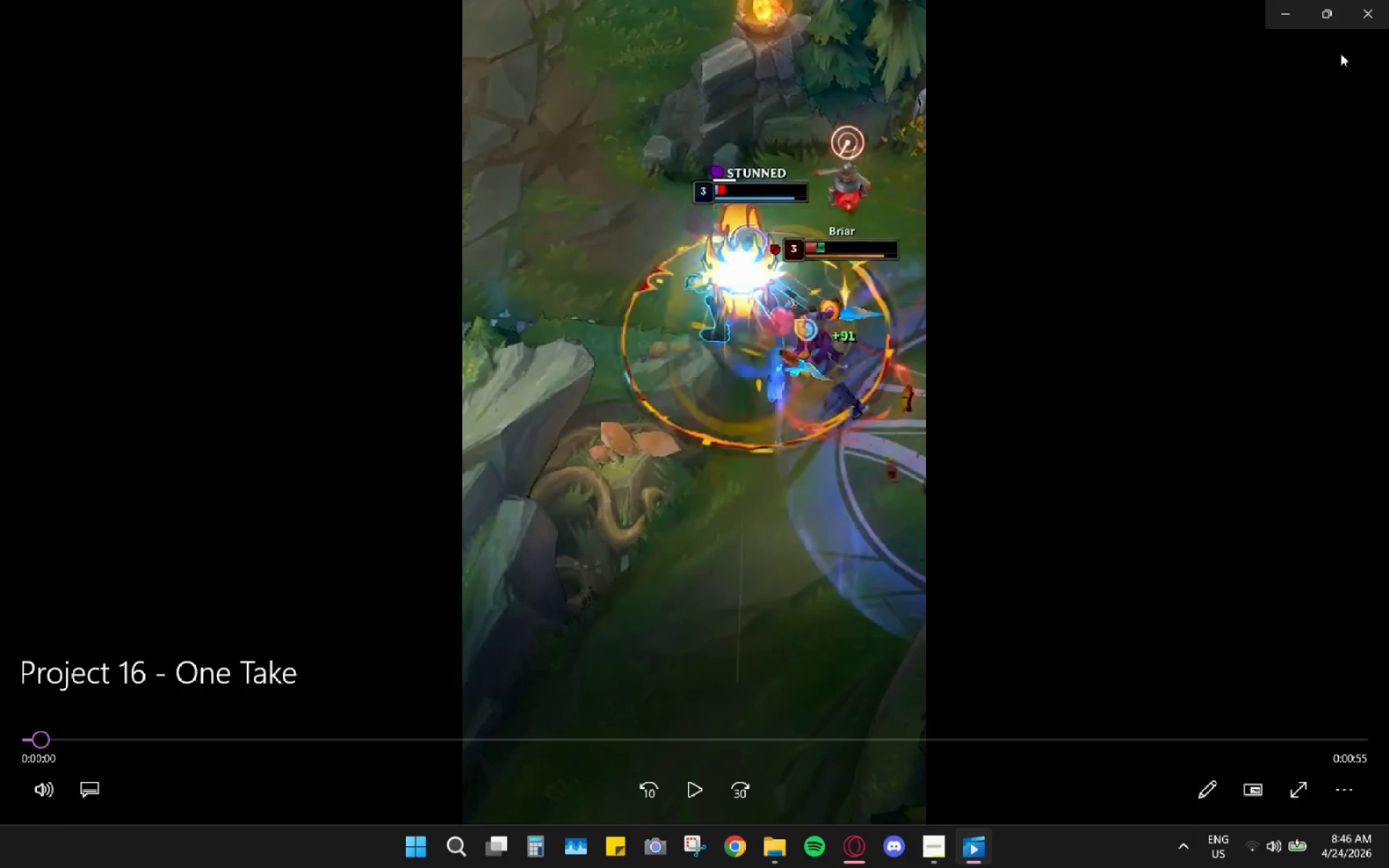 
left_click([1377, 16])
 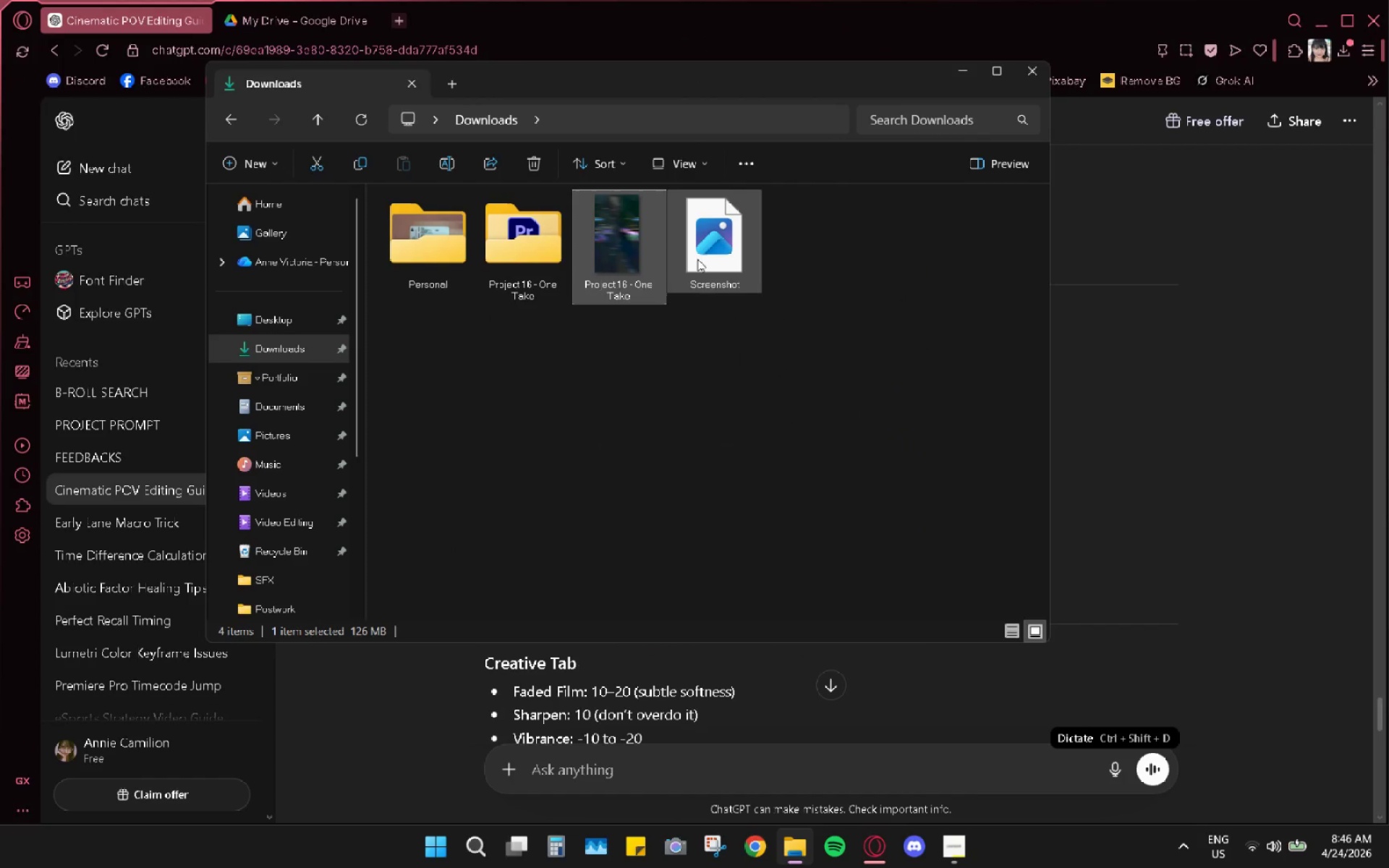 
left_click([638, 257])
 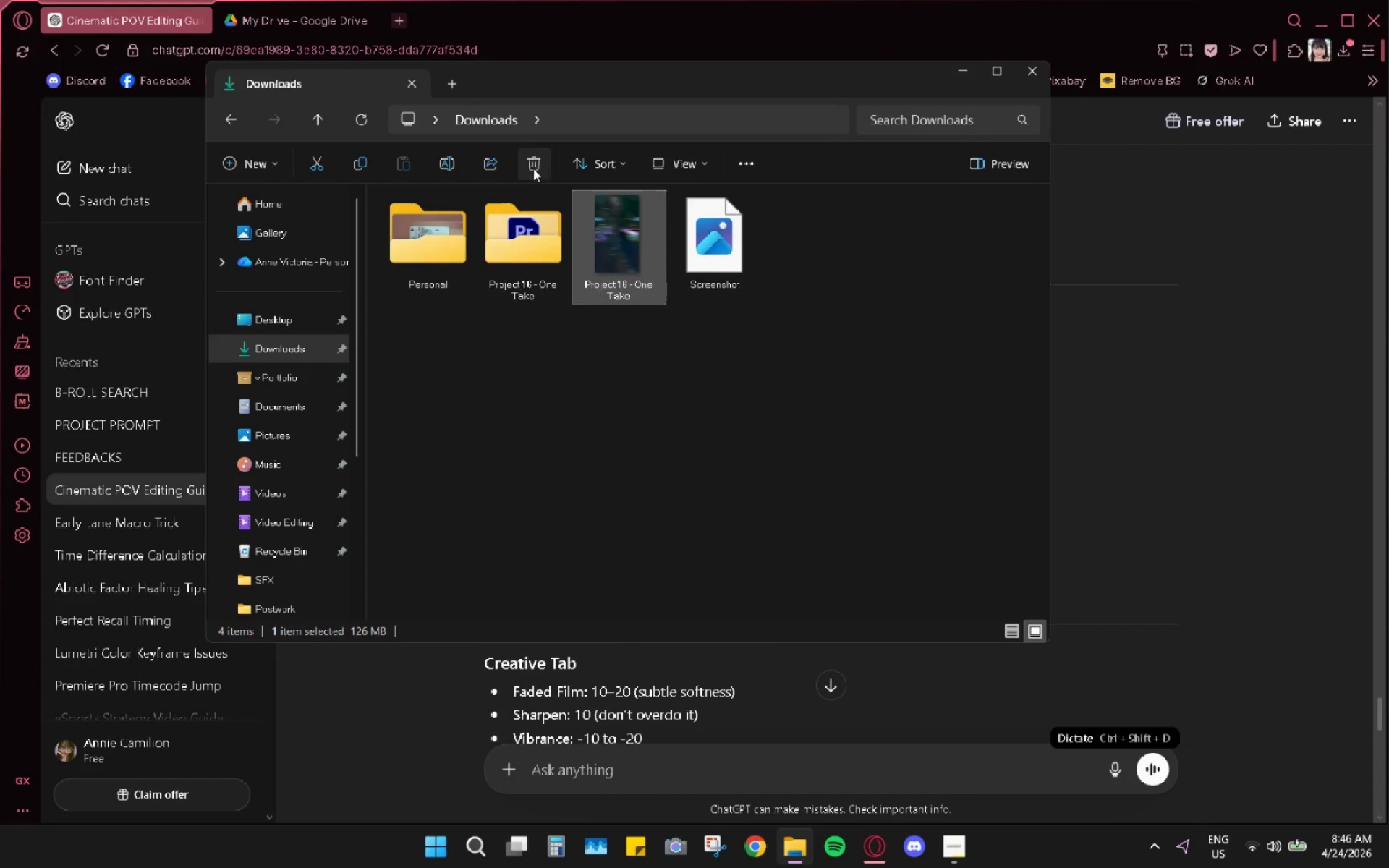 
double_click([514, 248])
 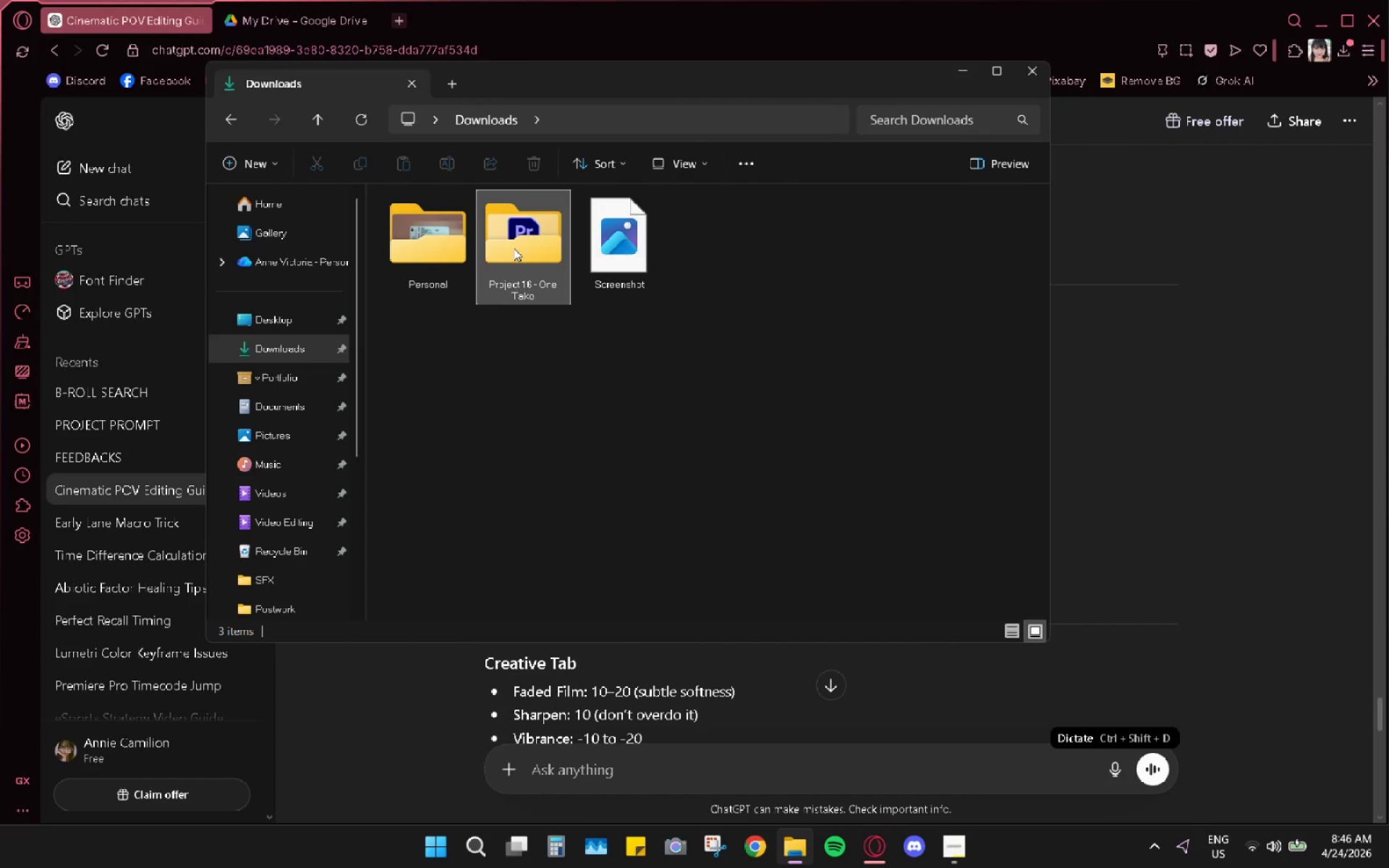 
triple_click([514, 248])
 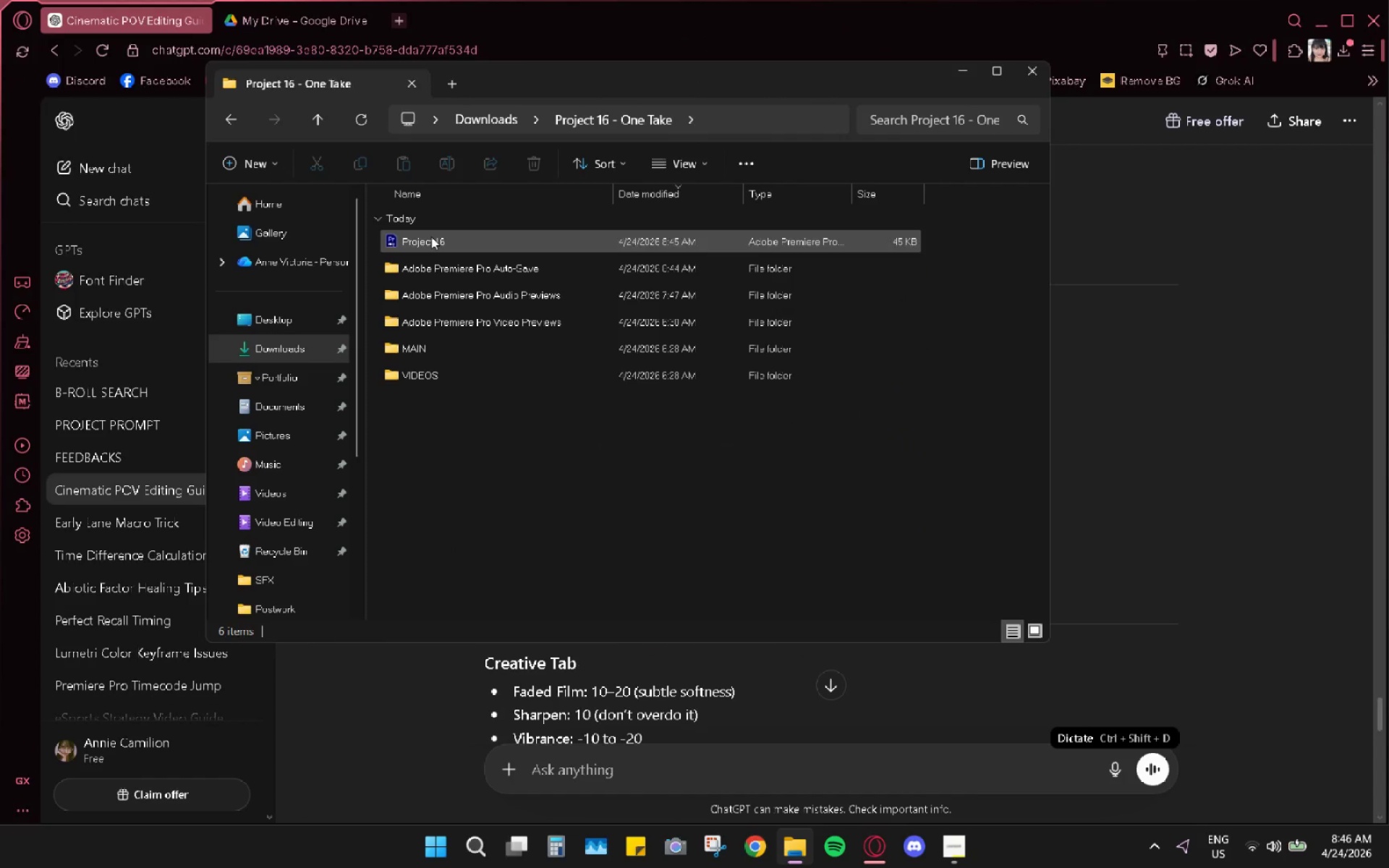 
double_click([431, 237])
 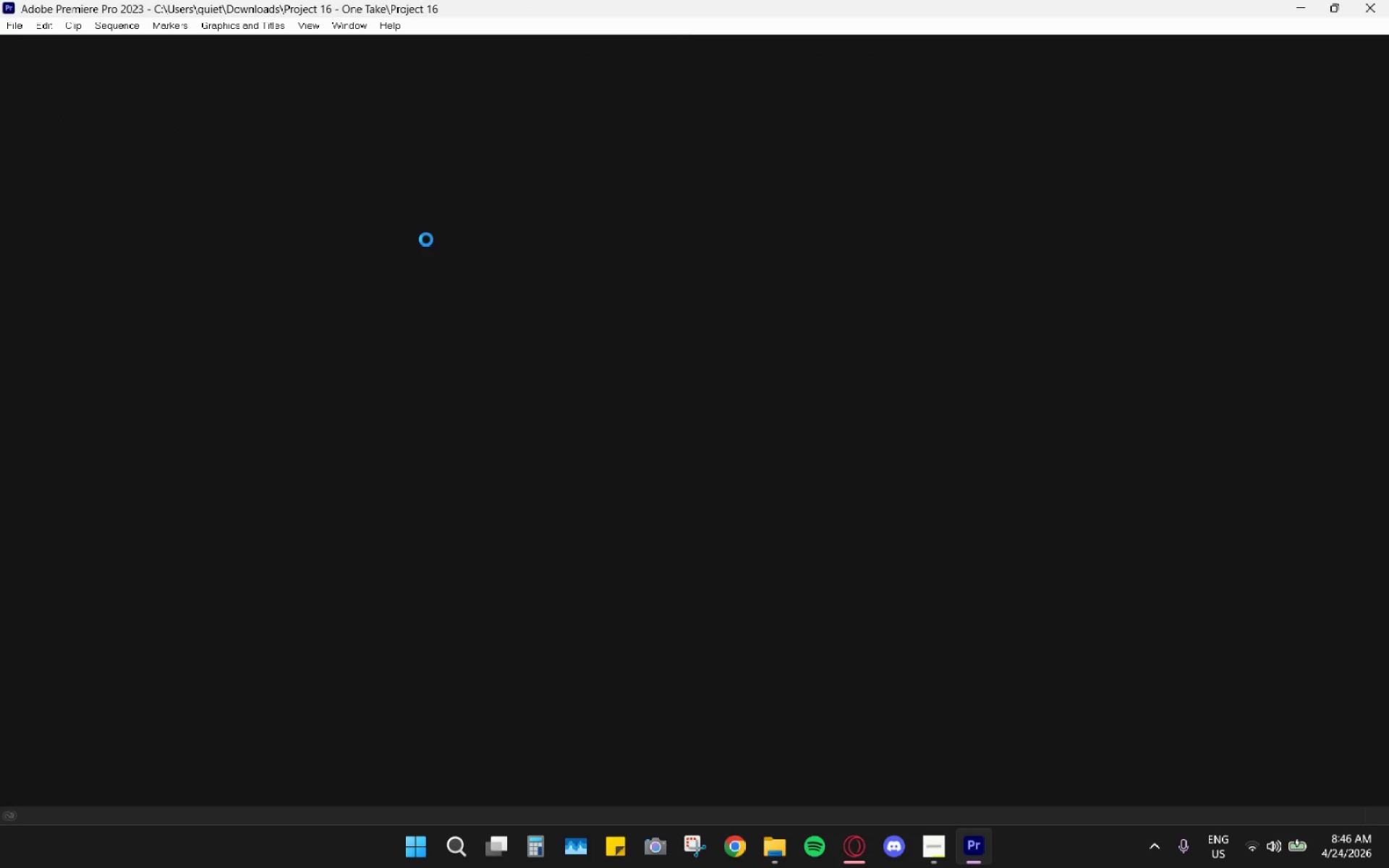 
wait(25.48)
 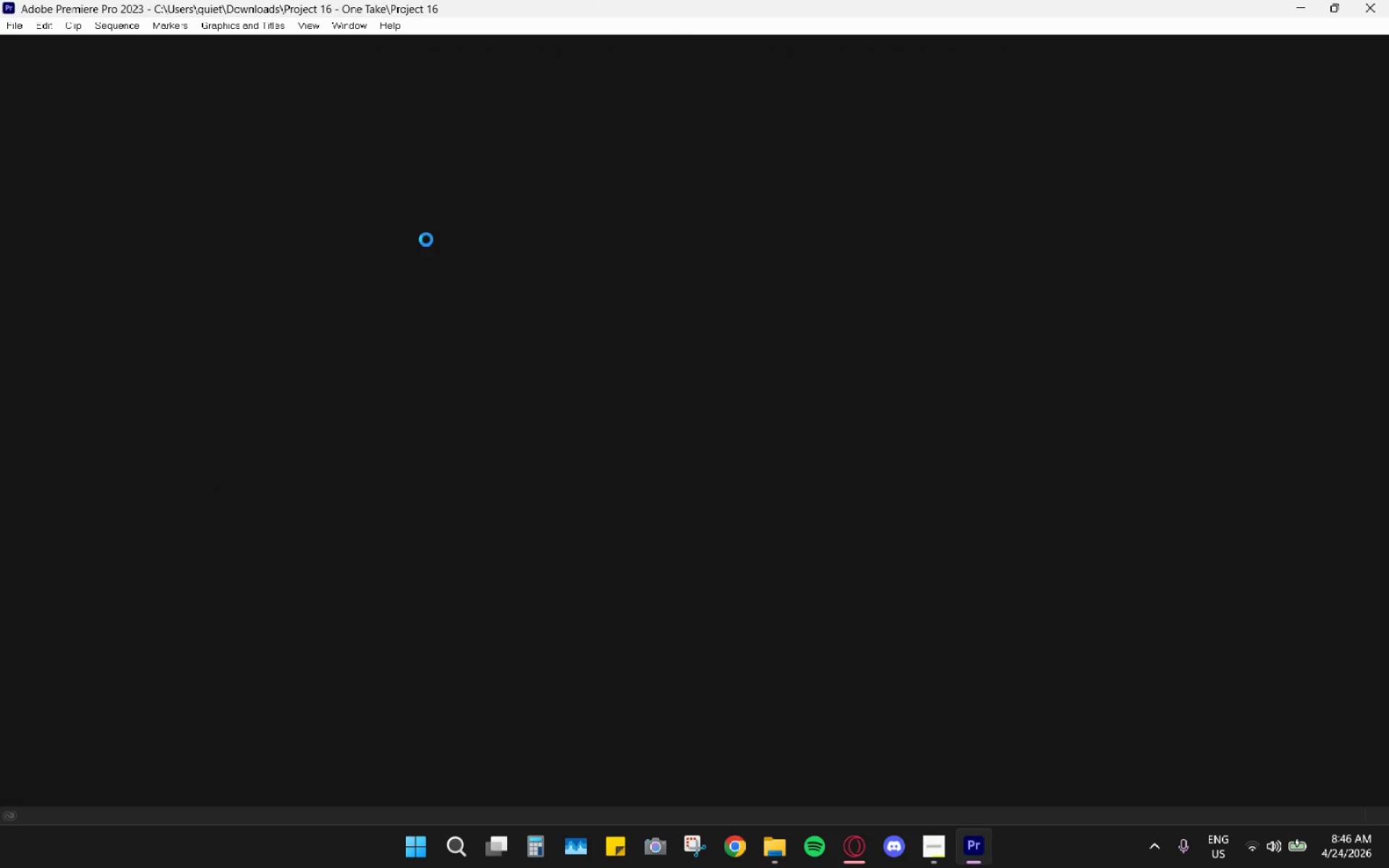 
left_click_drag(start_coordinate=[686, 551], to_coordinate=[624, 548])
 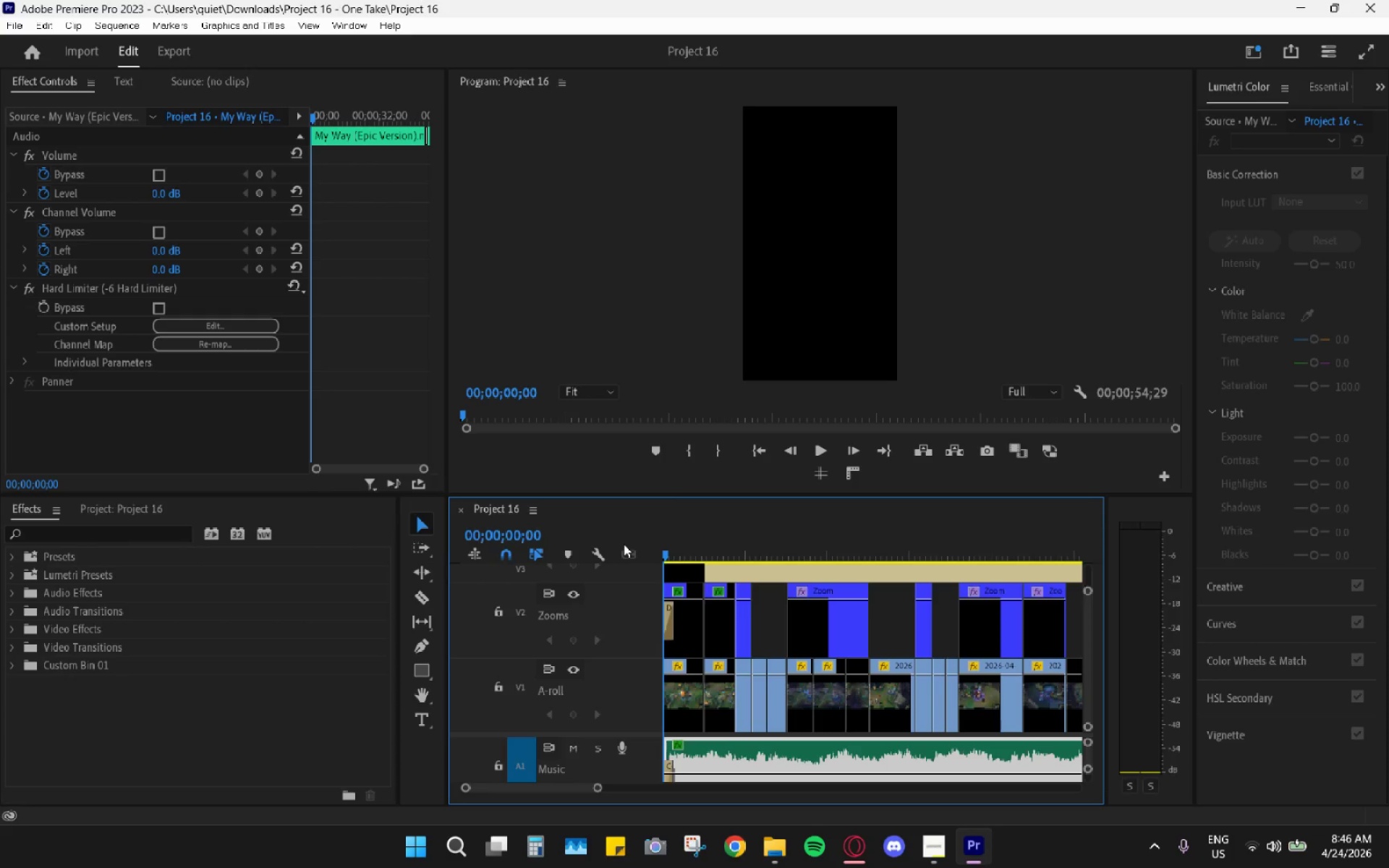 
key(Space)
 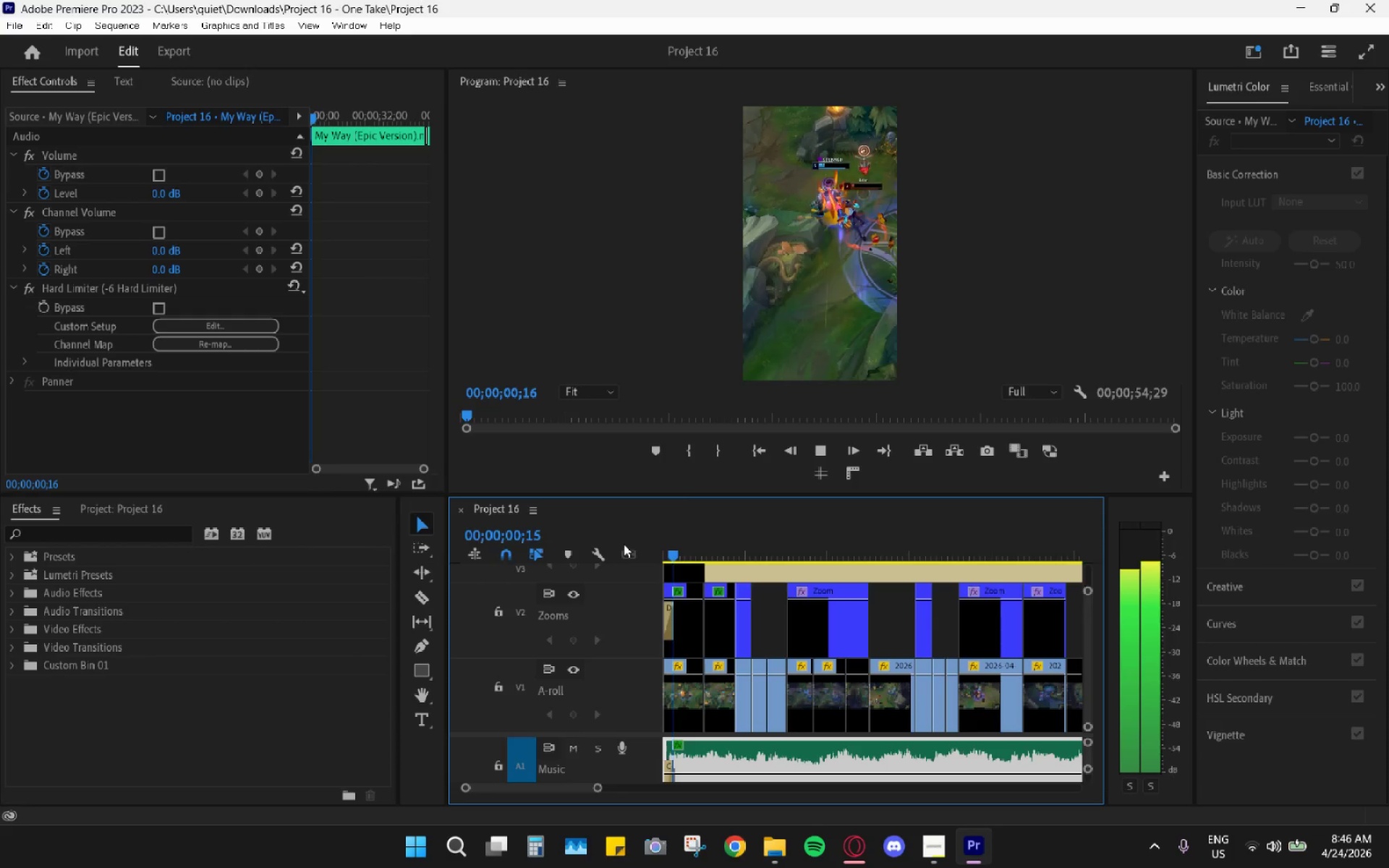 
key(Space)
 